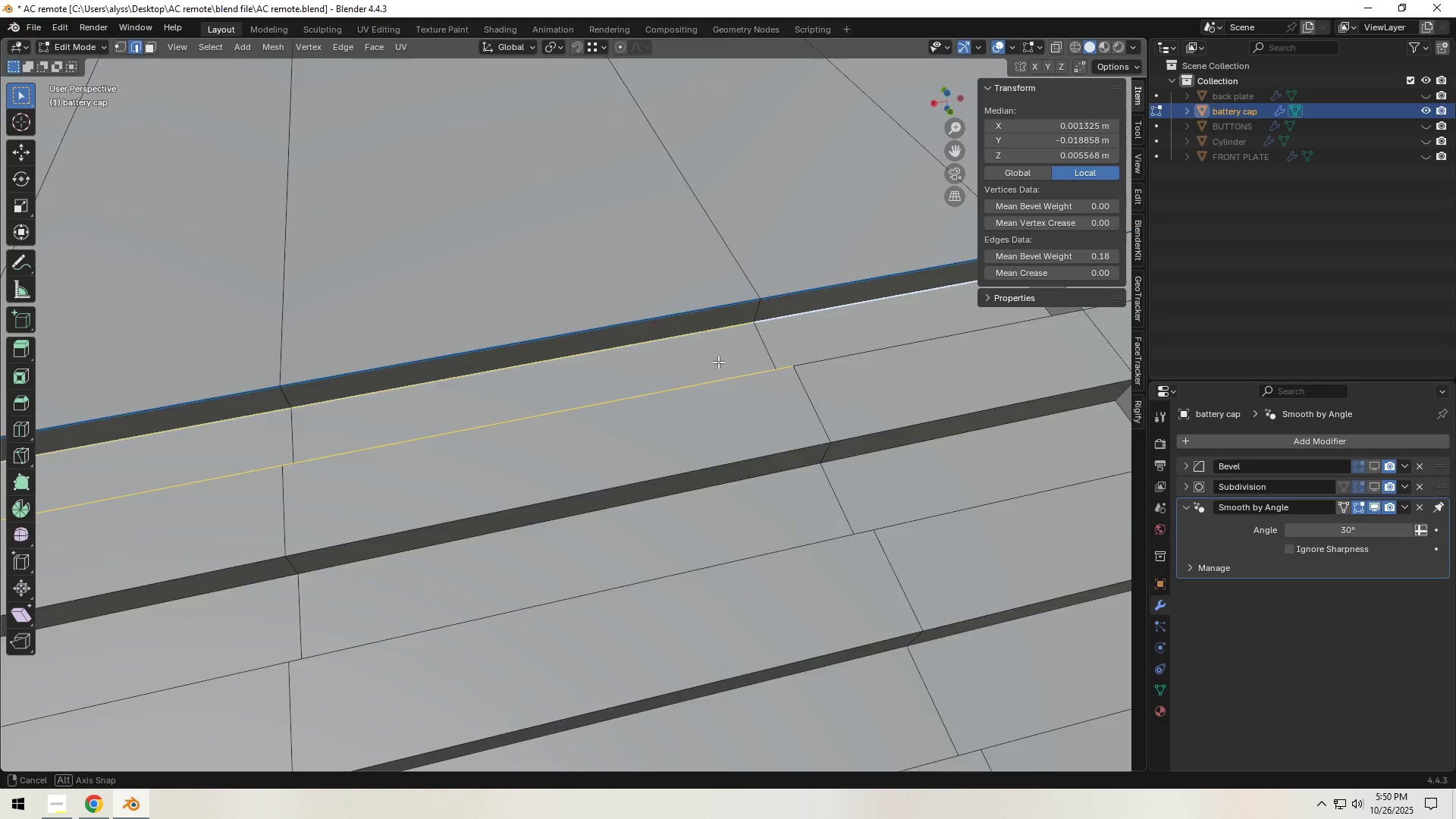 
hold_key(key=ShiftLeft, duration=0.5)
 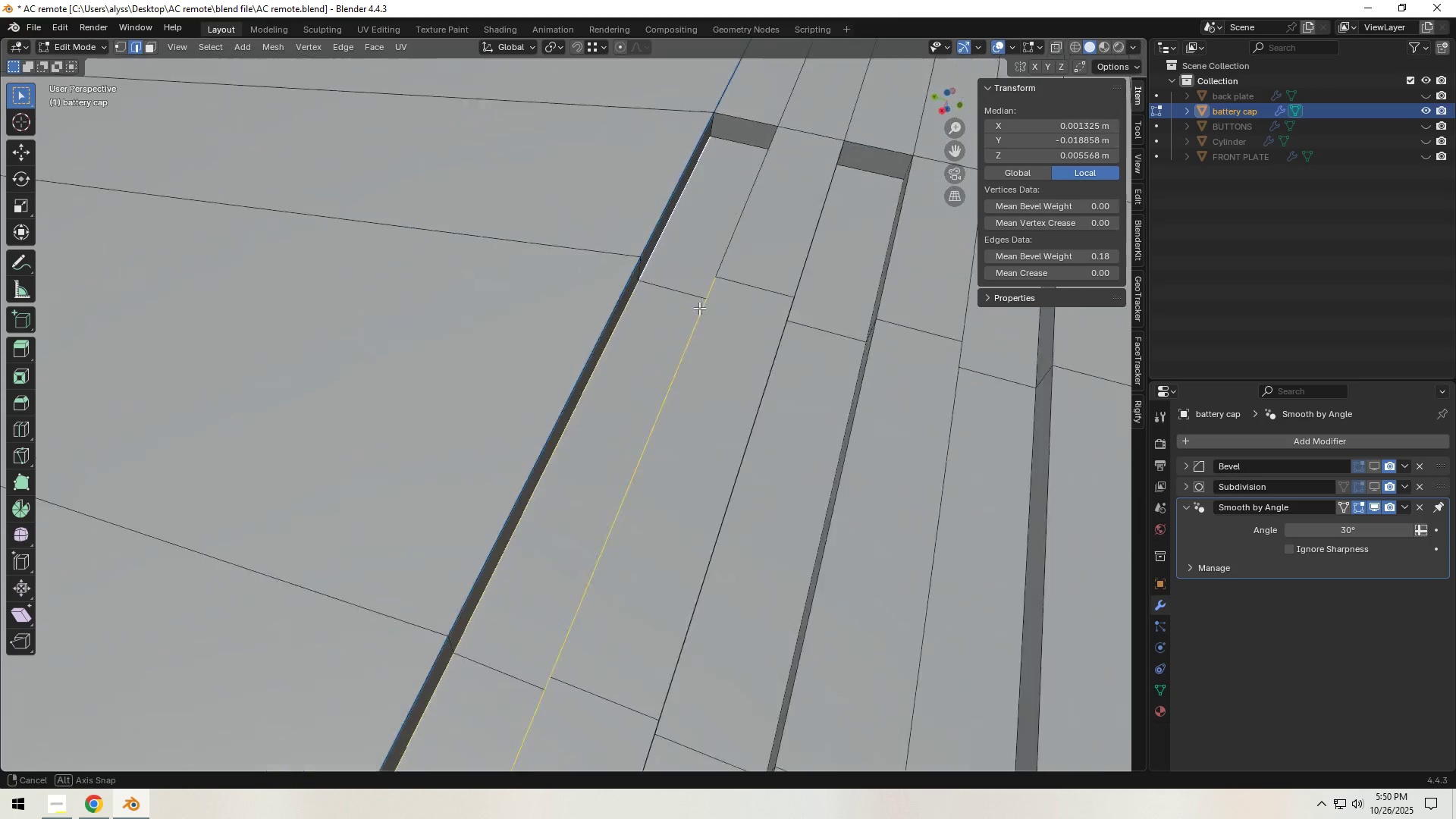 
hold_key(key=ShiftLeft, duration=1.52)
left_click([718, 133])
 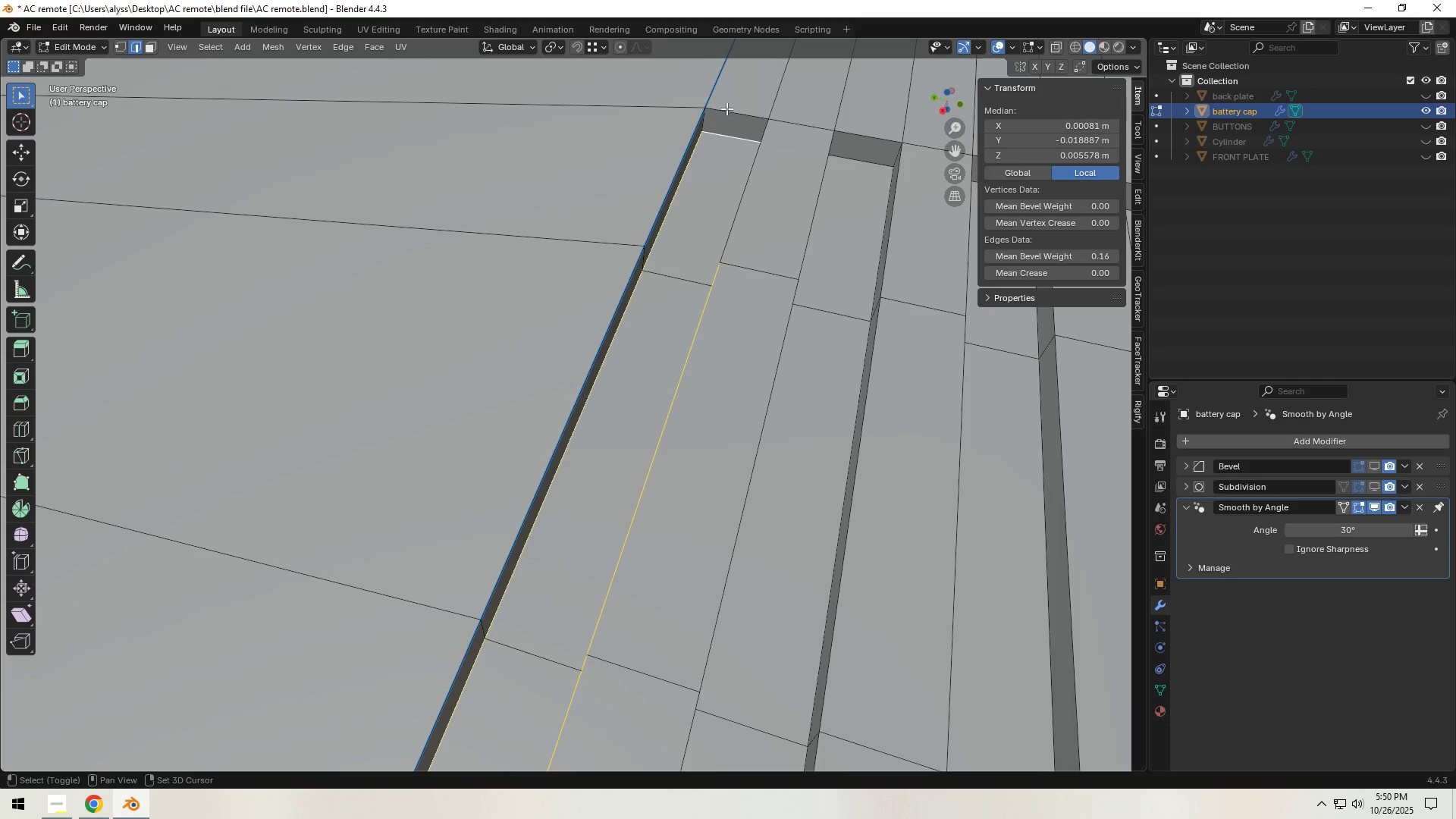 
double_click([726, 108])
 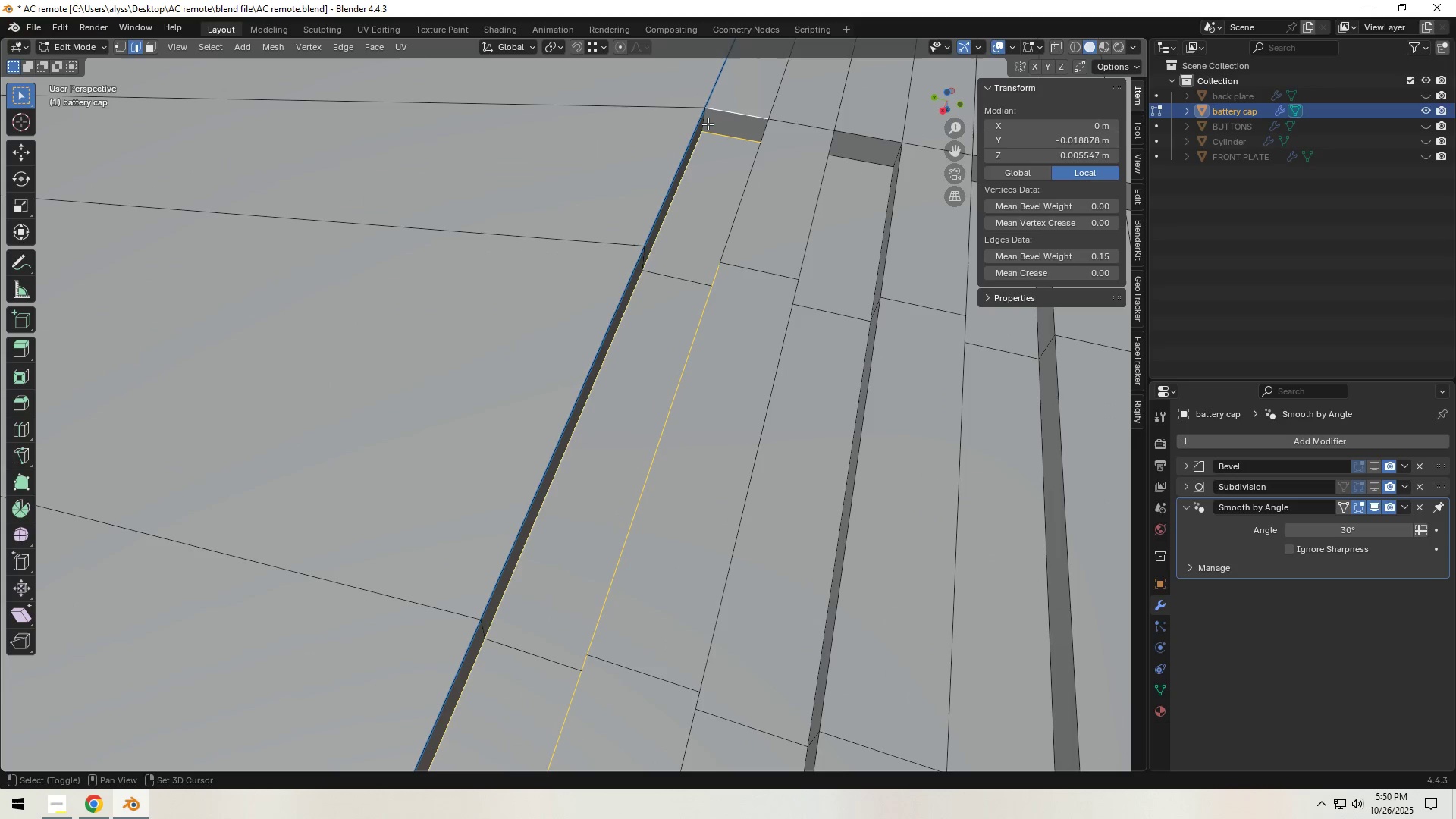 
triple_click([708, 124])
 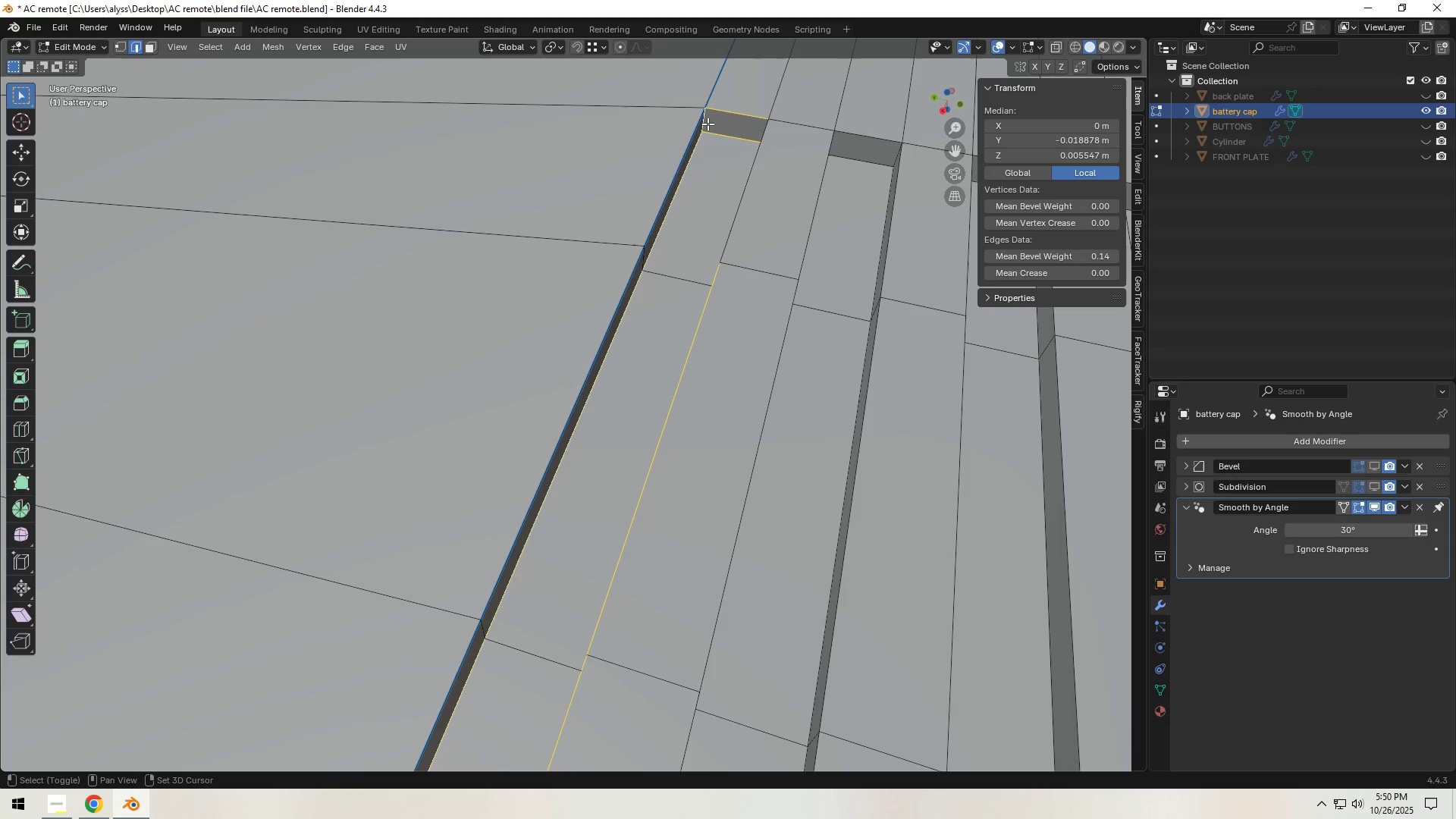 
key(Shift+ShiftLeft)
 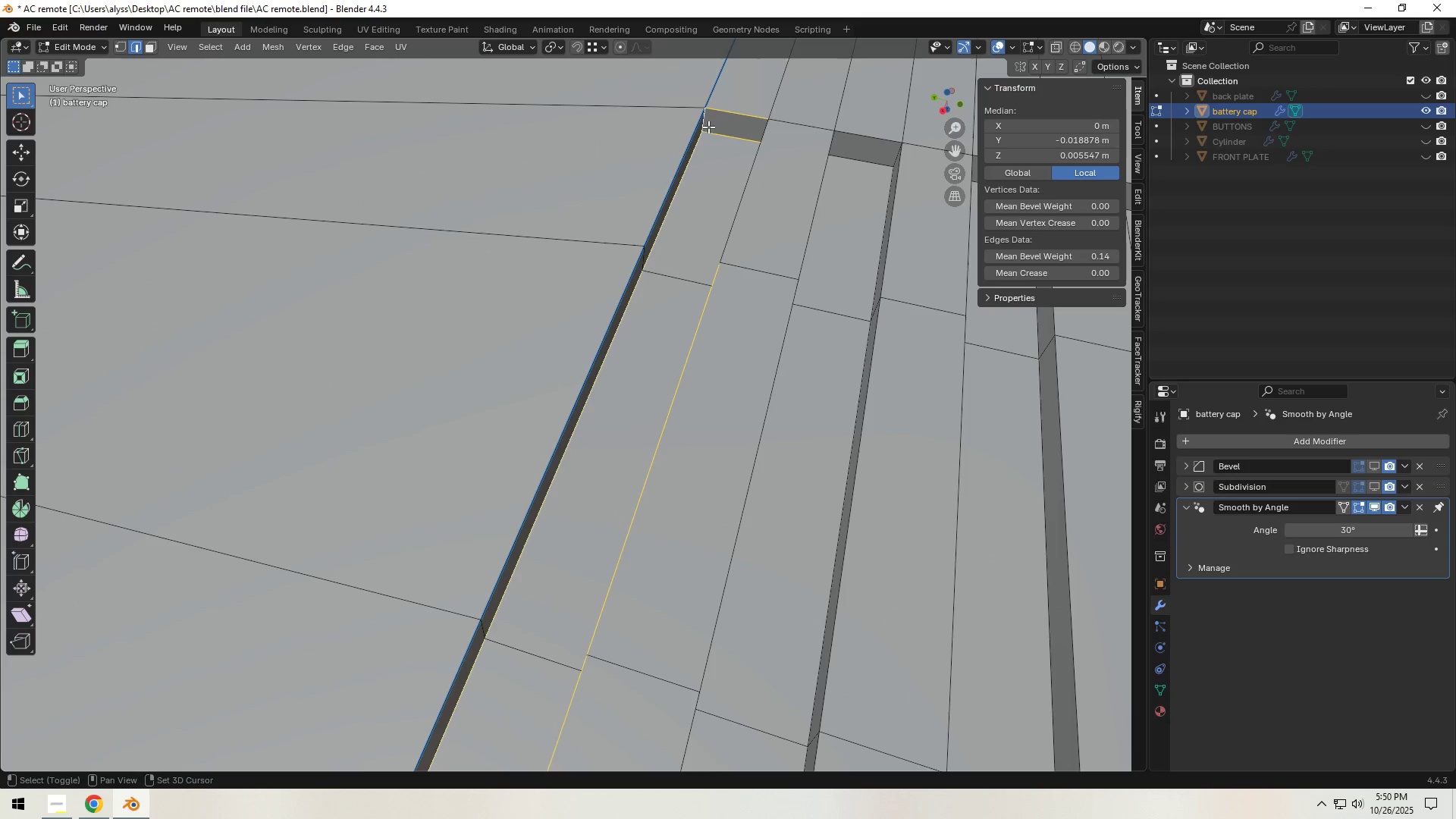 
key(Shift+ShiftLeft)
 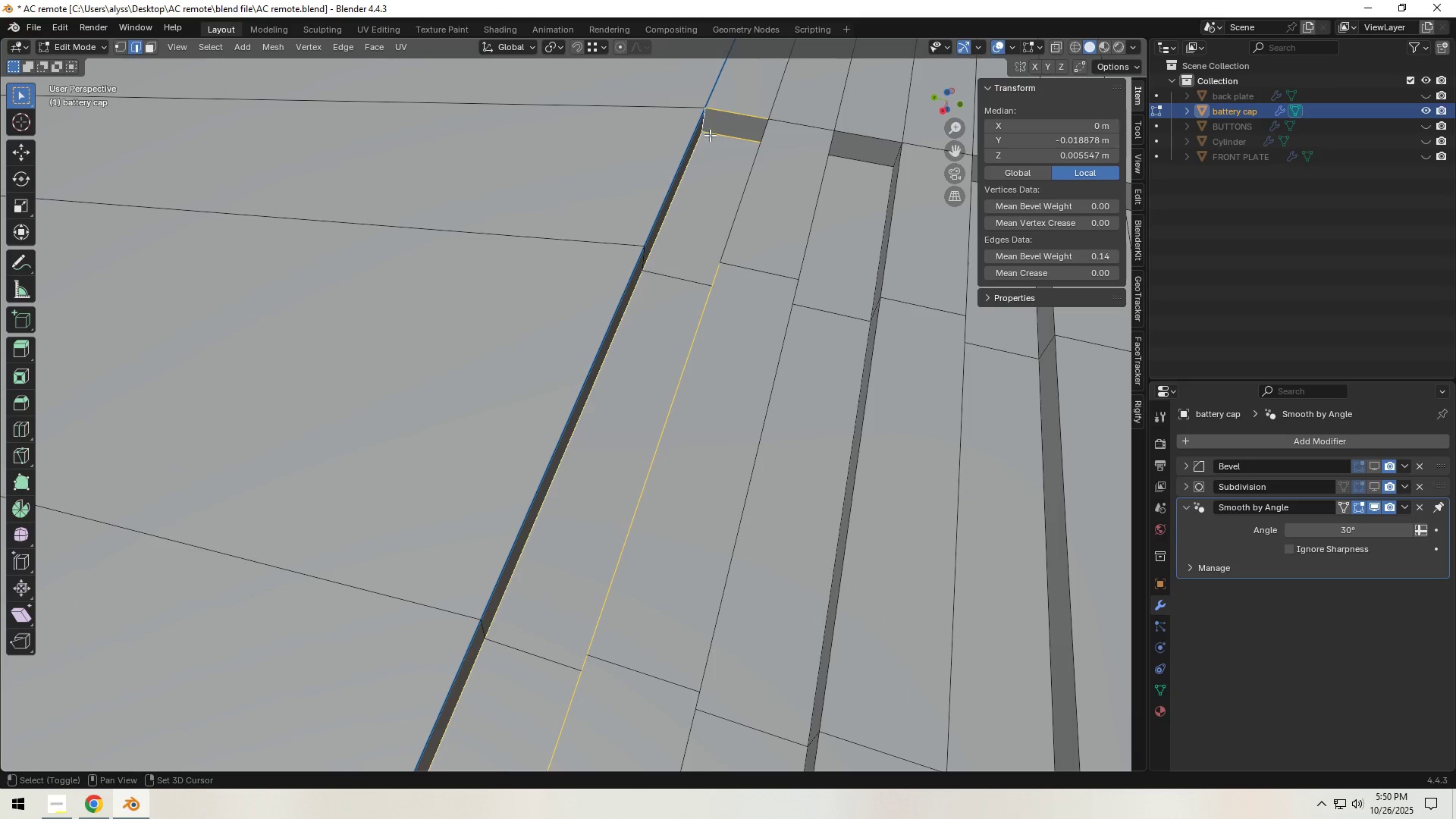 
key(Shift+ShiftLeft)
 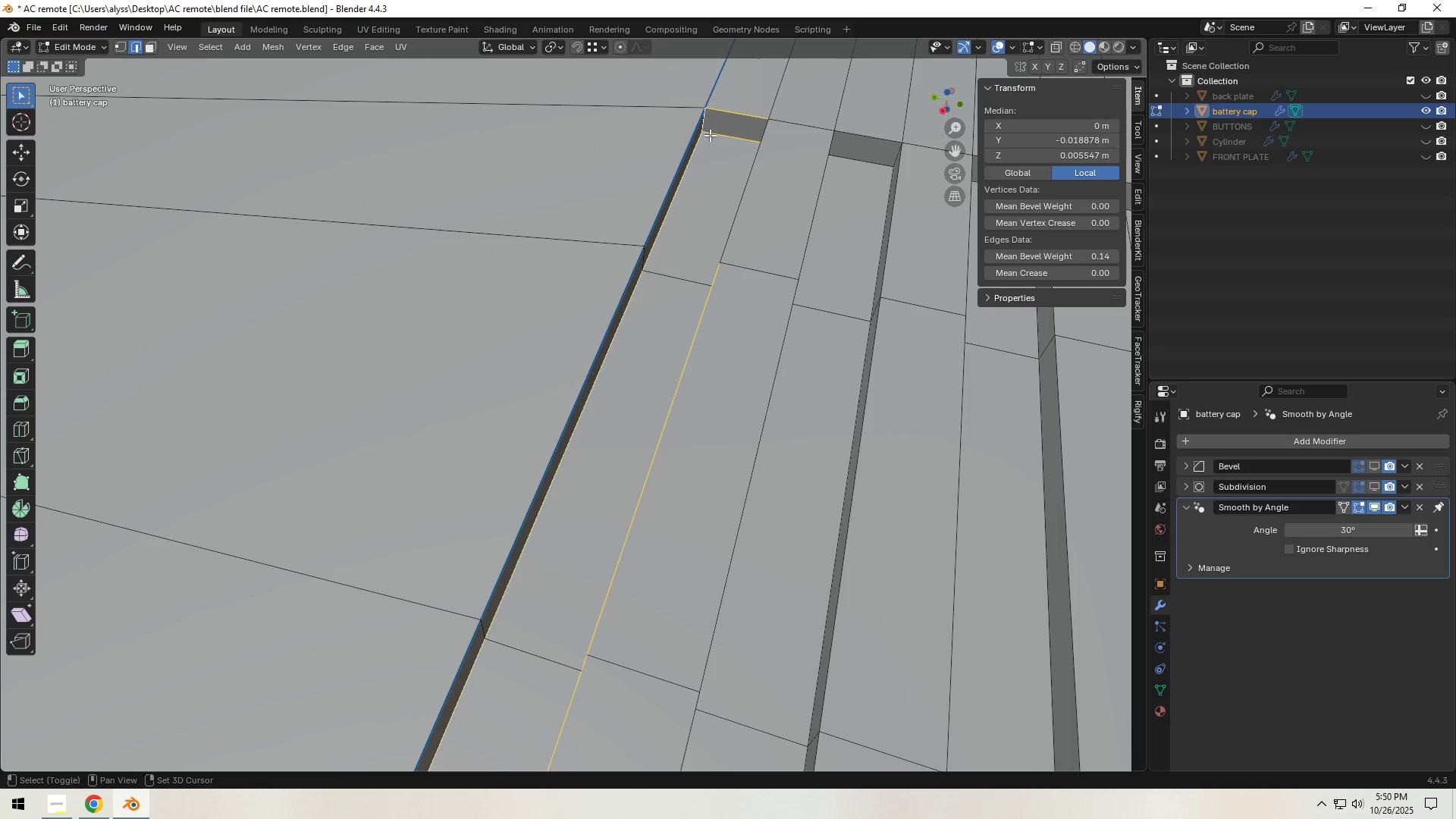 
key(Shift+ShiftLeft)
 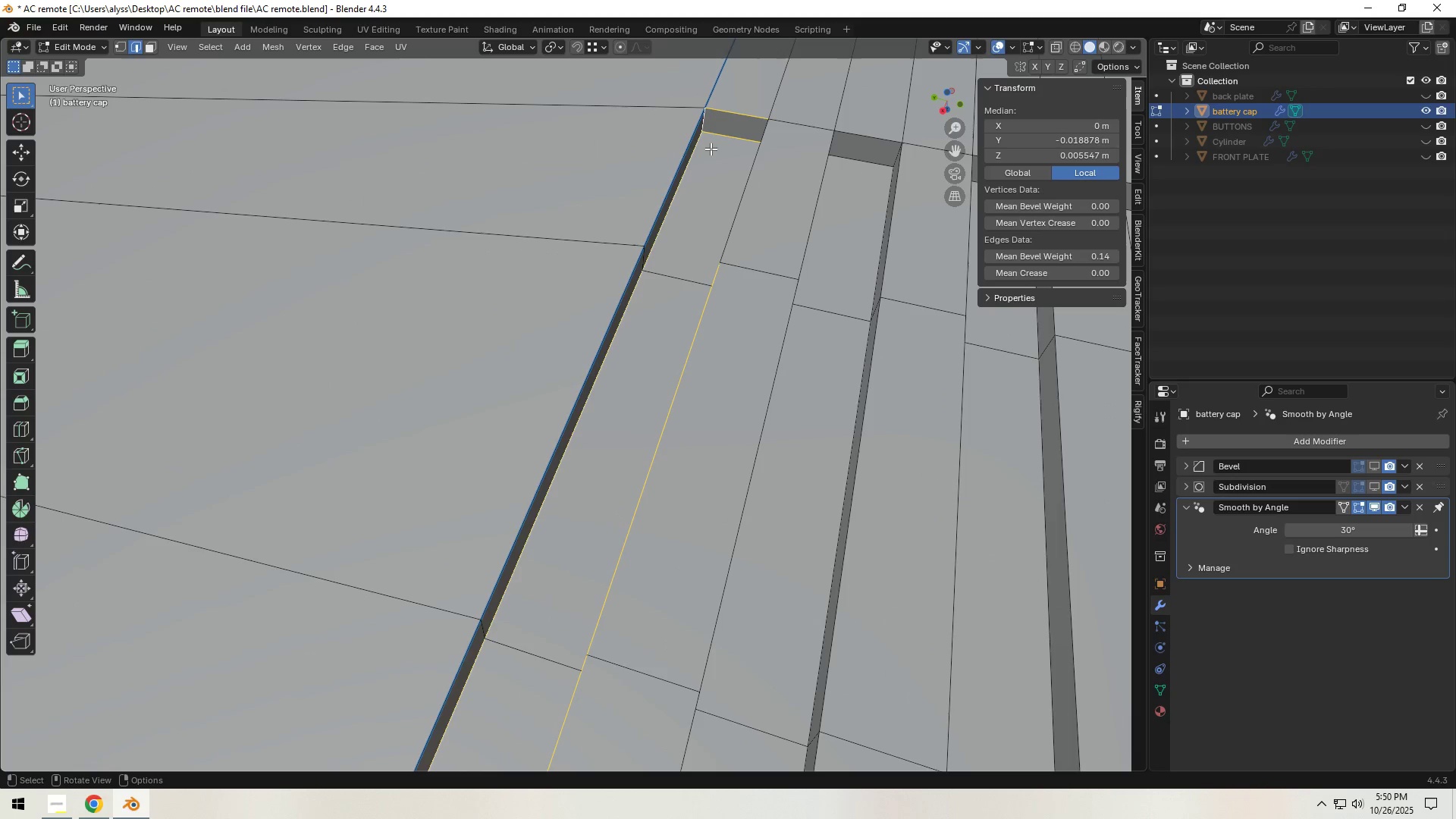 
key(Shift+ShiftLeft)
 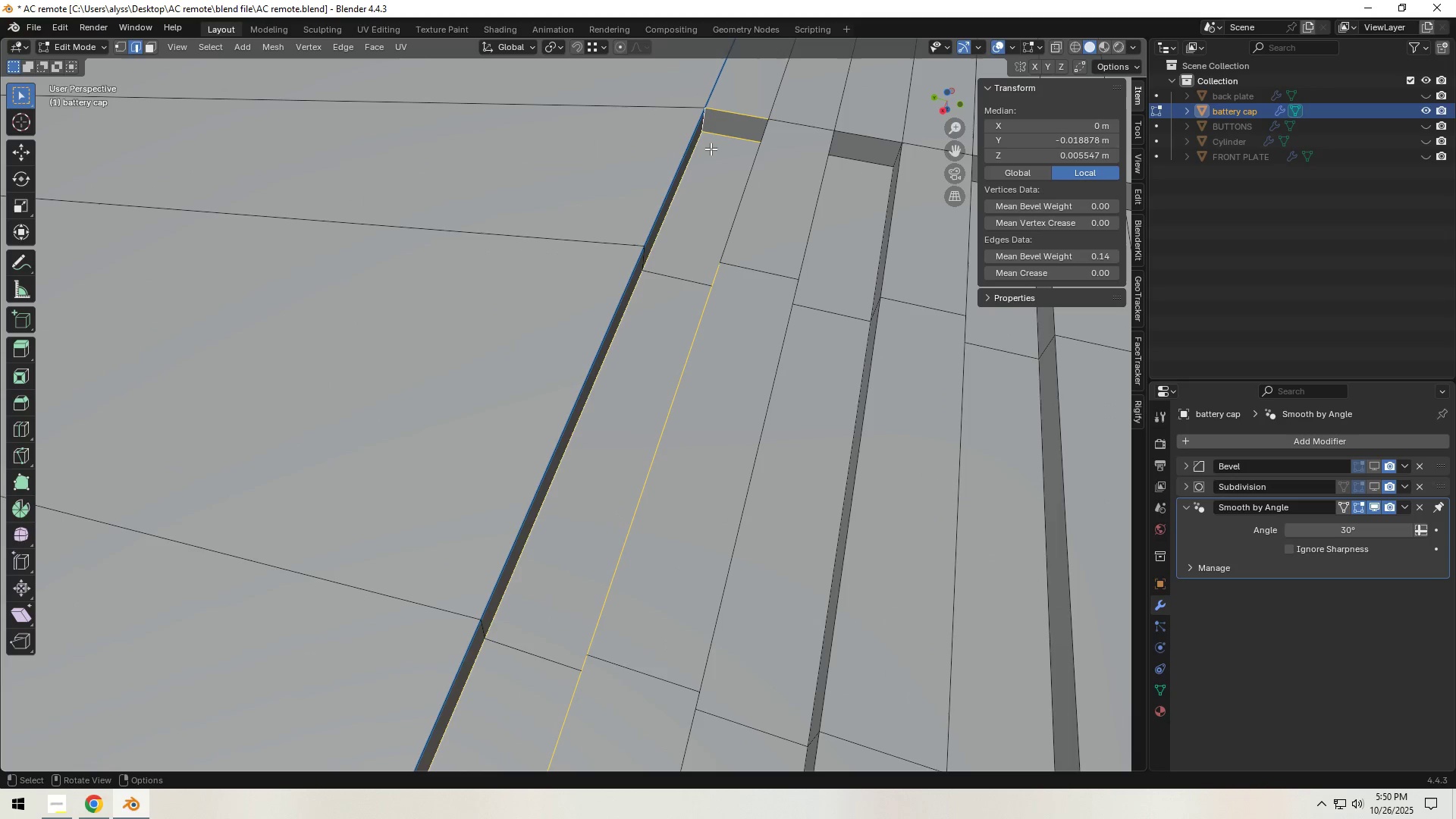 
key(Shift+ShiftLeft)
 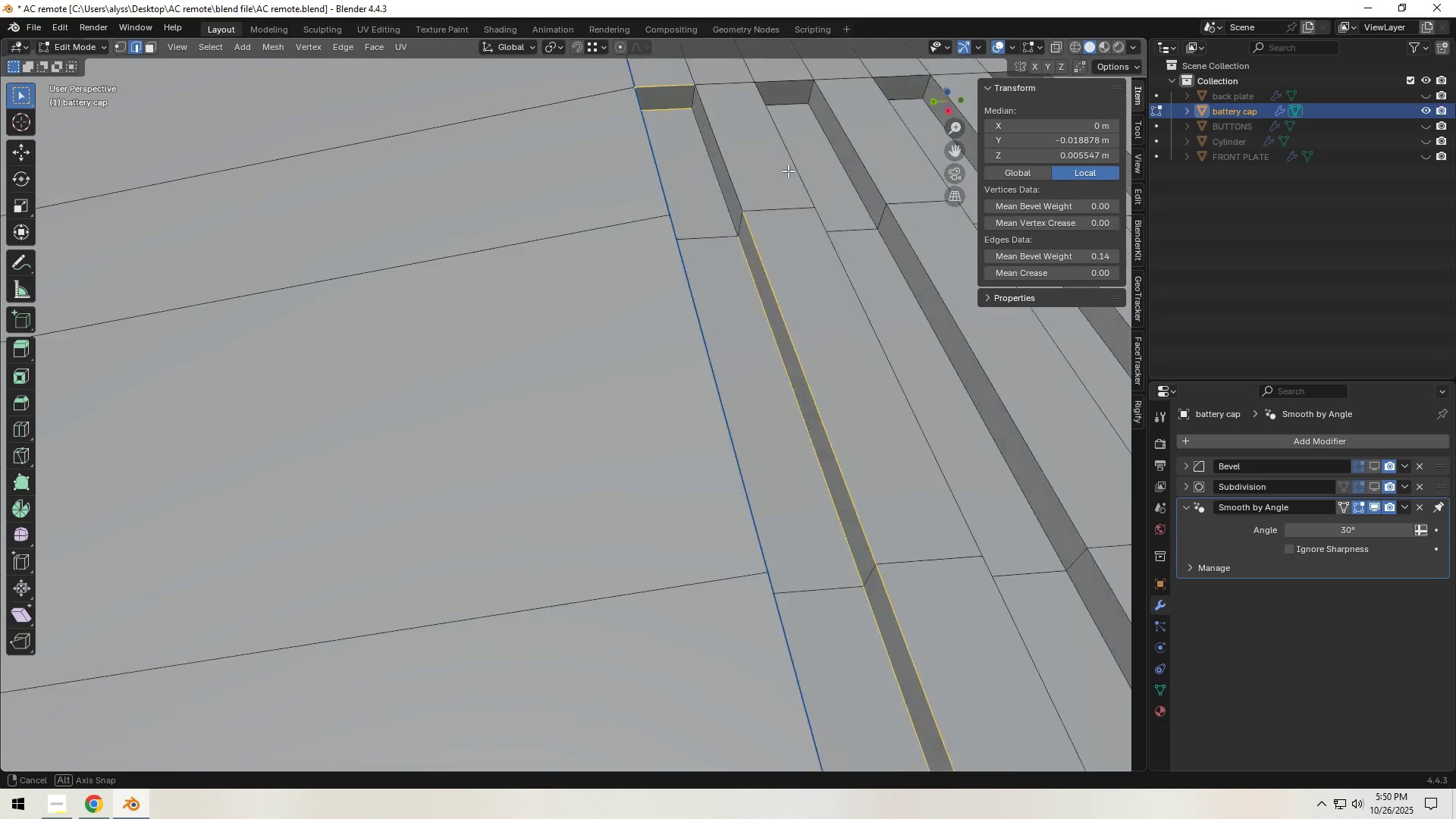 
hold_key(key=ShiftLeft, duration=1.53)
left_click([706, 163])
 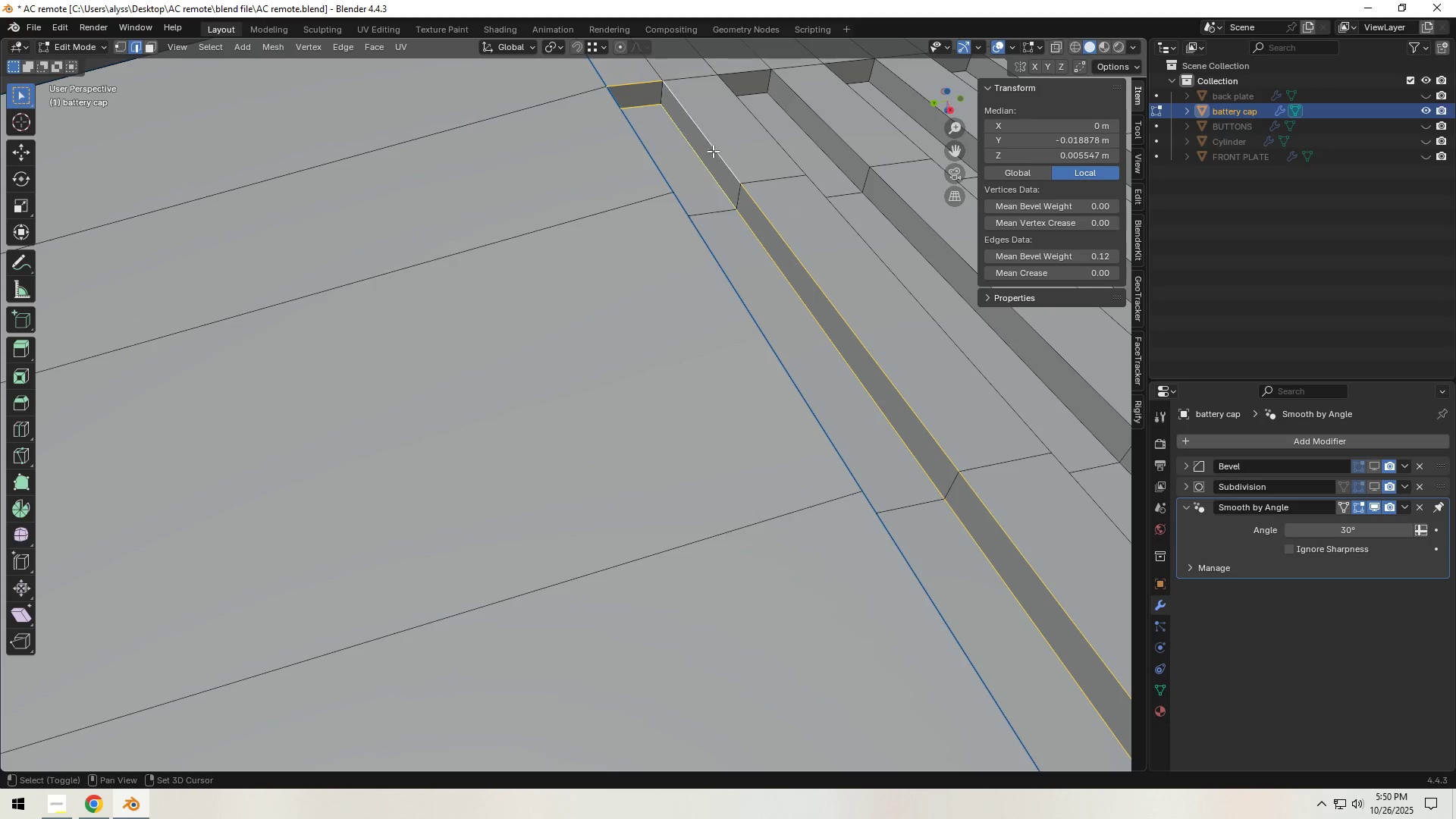 
left_click([713, 151])
 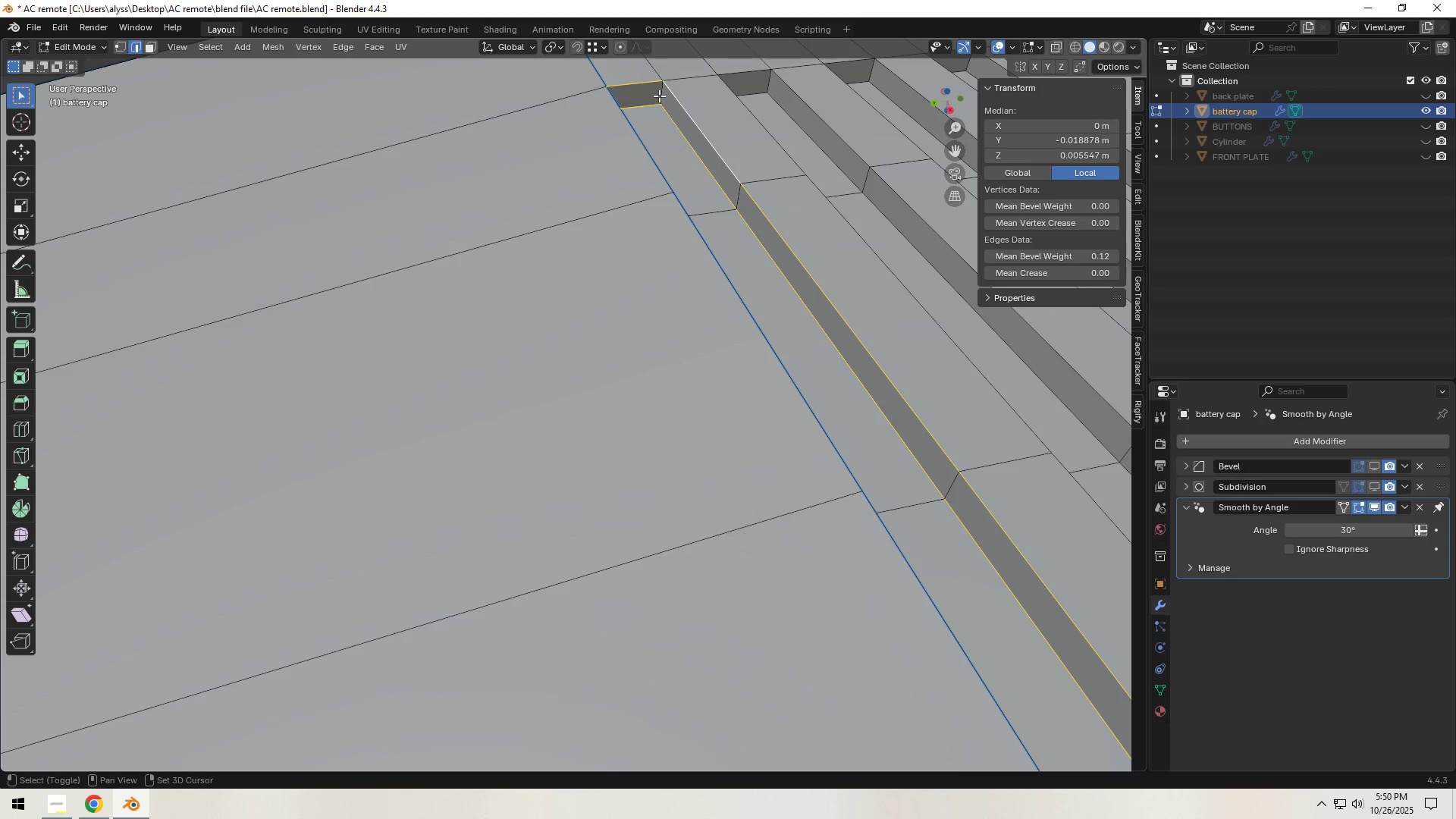 
left_click([659, 96])
 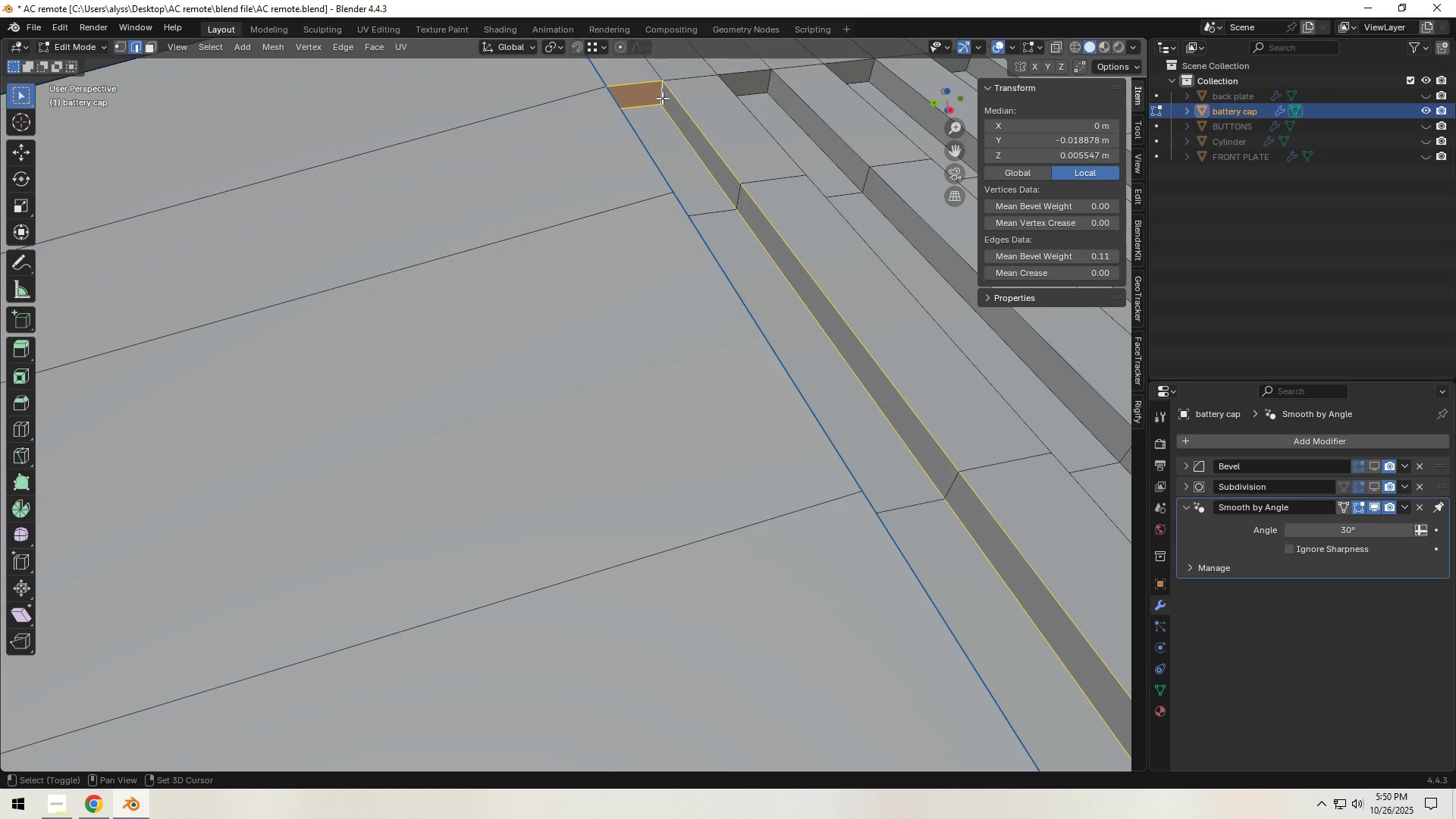 
key(Shift+ShiftLeft)
 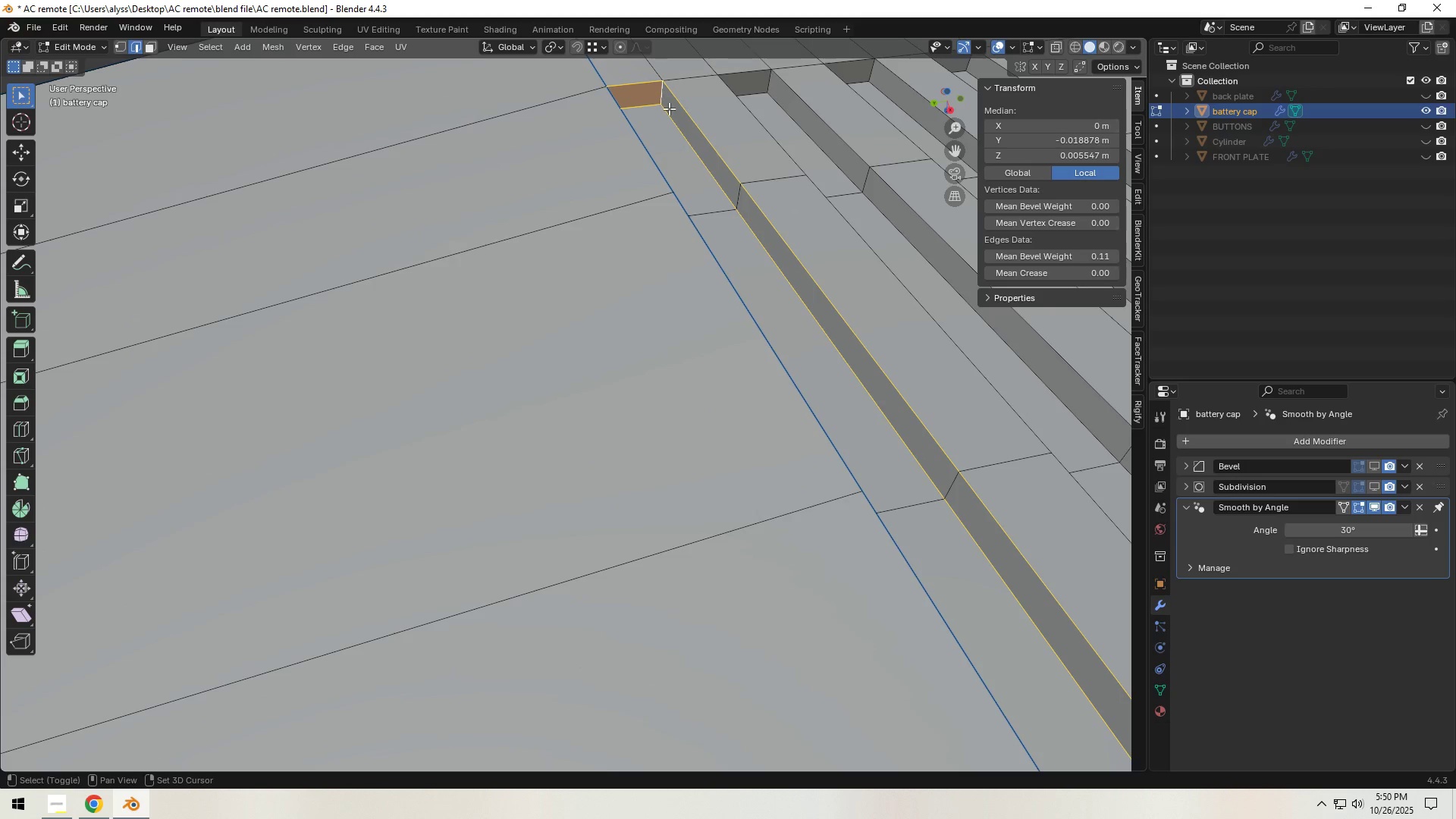 
key(Shift+ShiftLeft)
 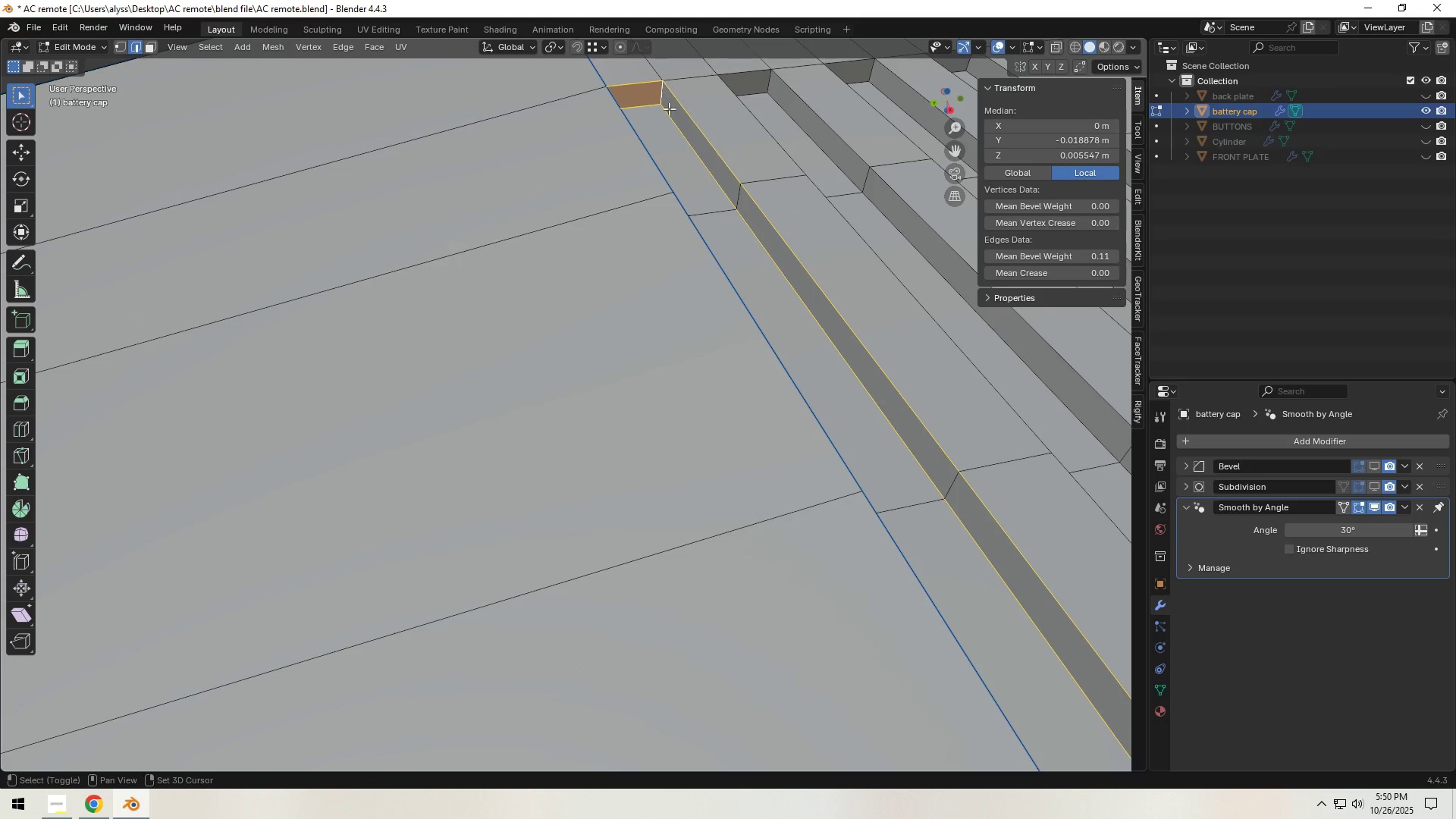 
key(Shift+ShiftLeft)
 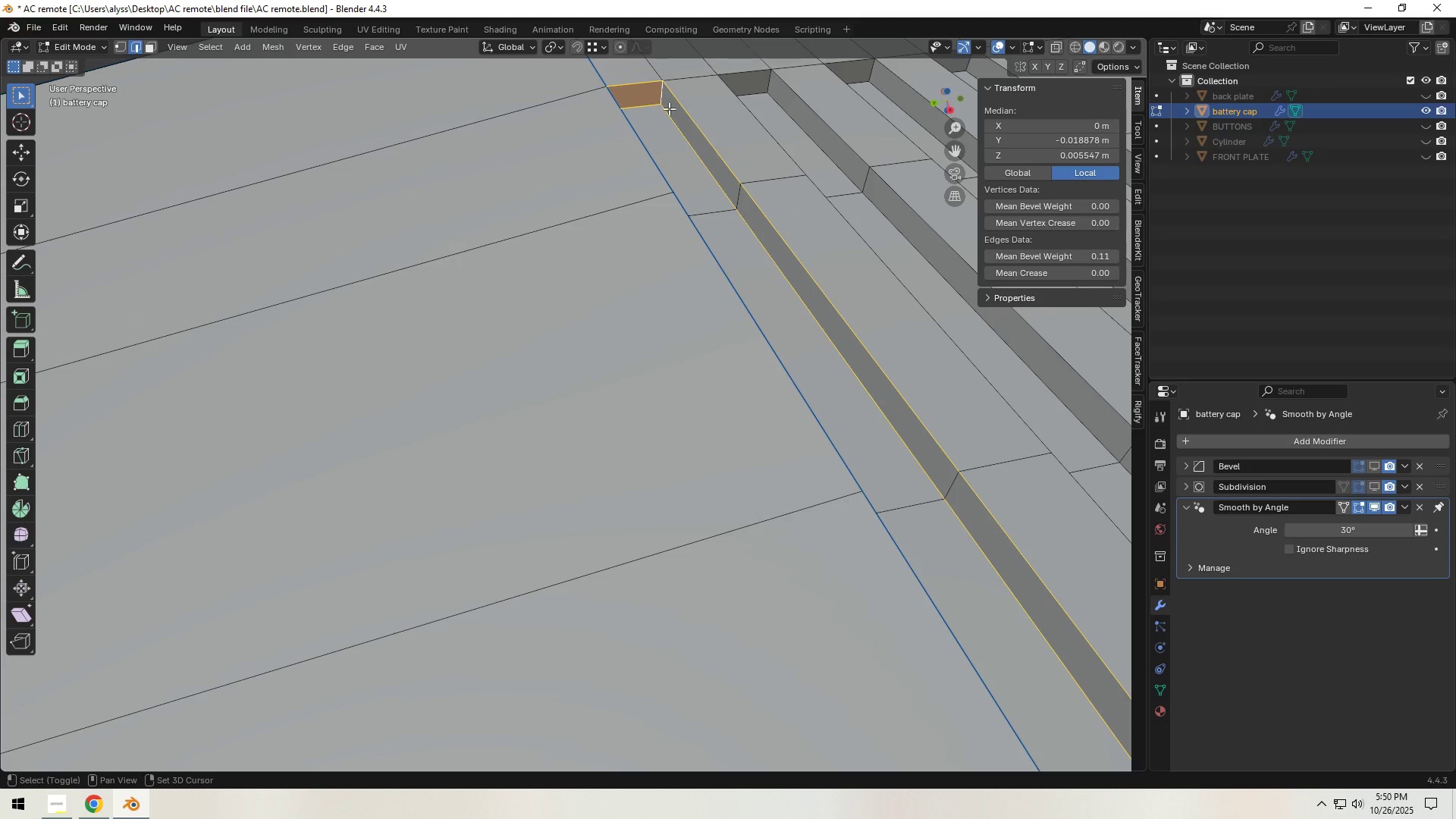 
key(Shift+ShiftLeft)
 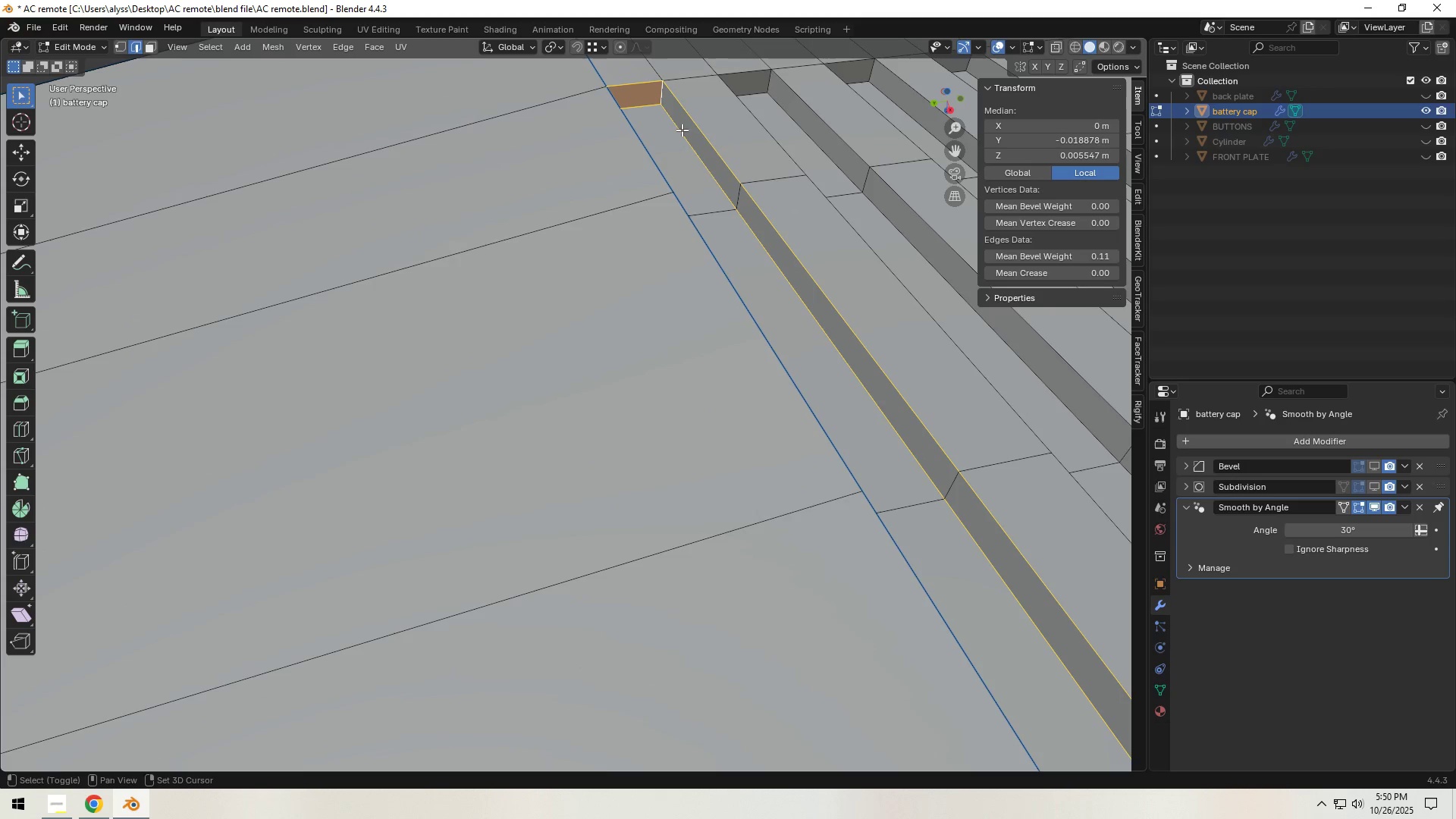 
key(Shift+ShiftLeft)
 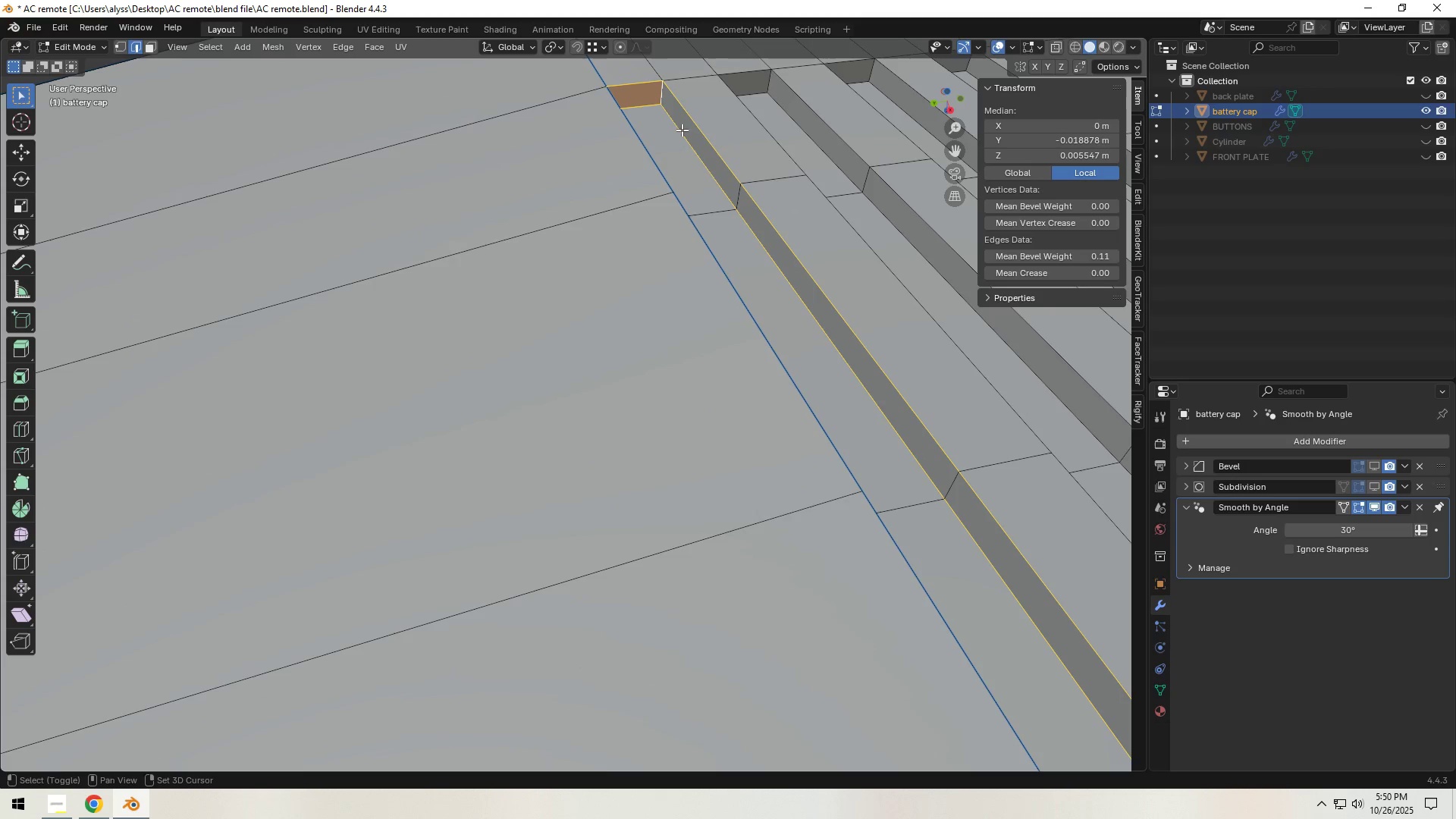 
key(Shift+ShiftLeft)
 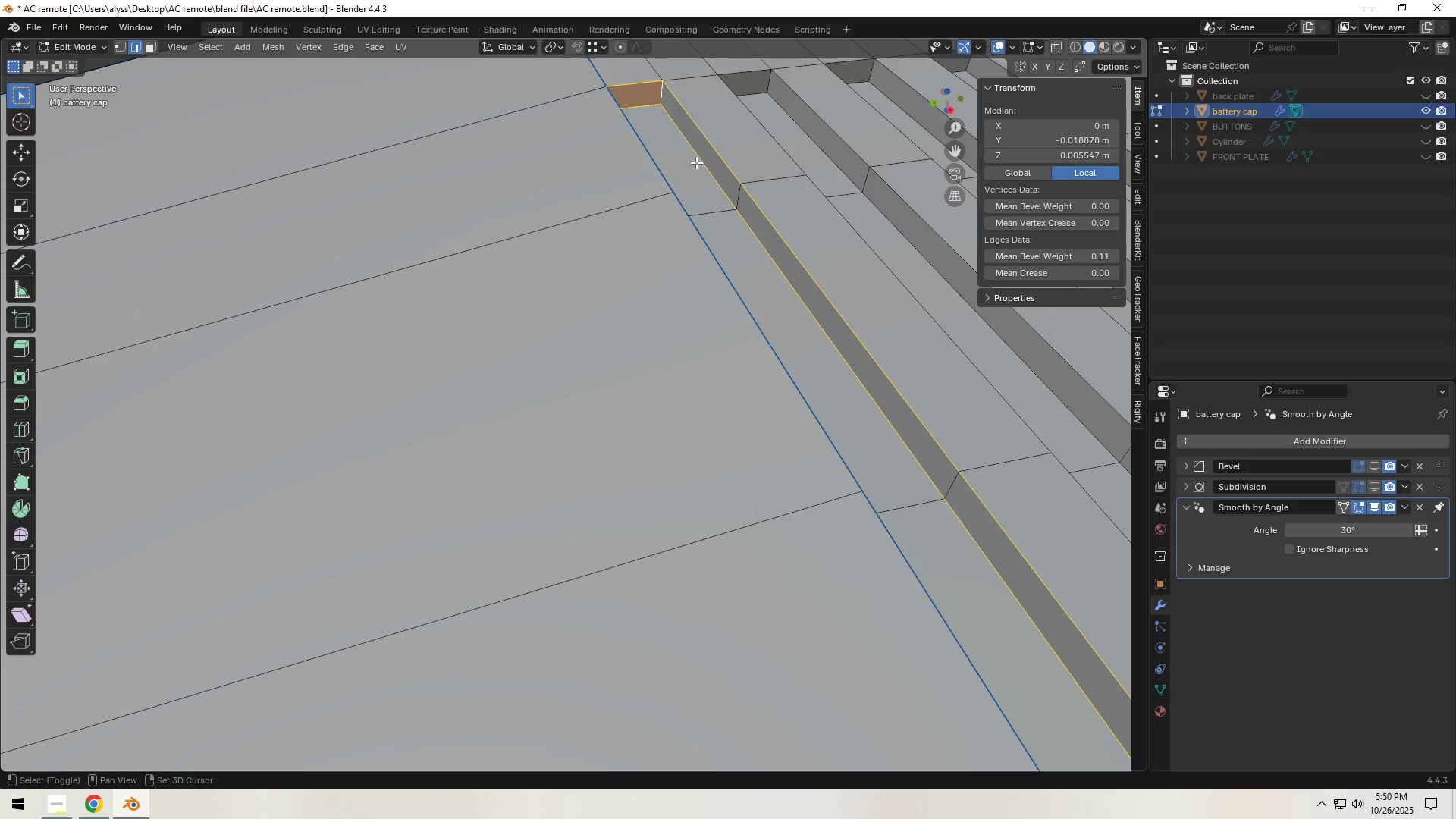 
key(Shift+ShiftLeft)
 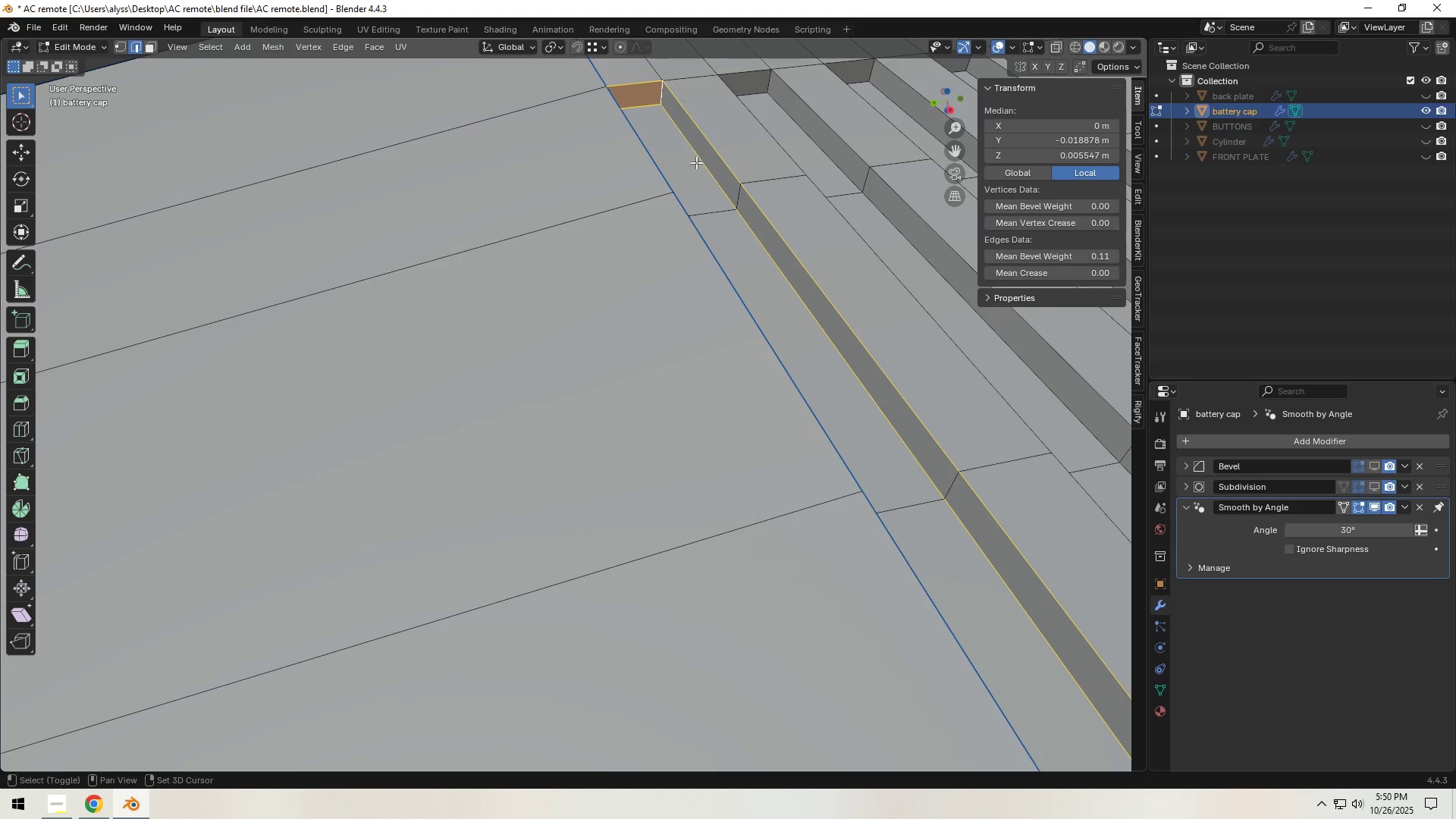 
key(Shift+ShiftLeft)
 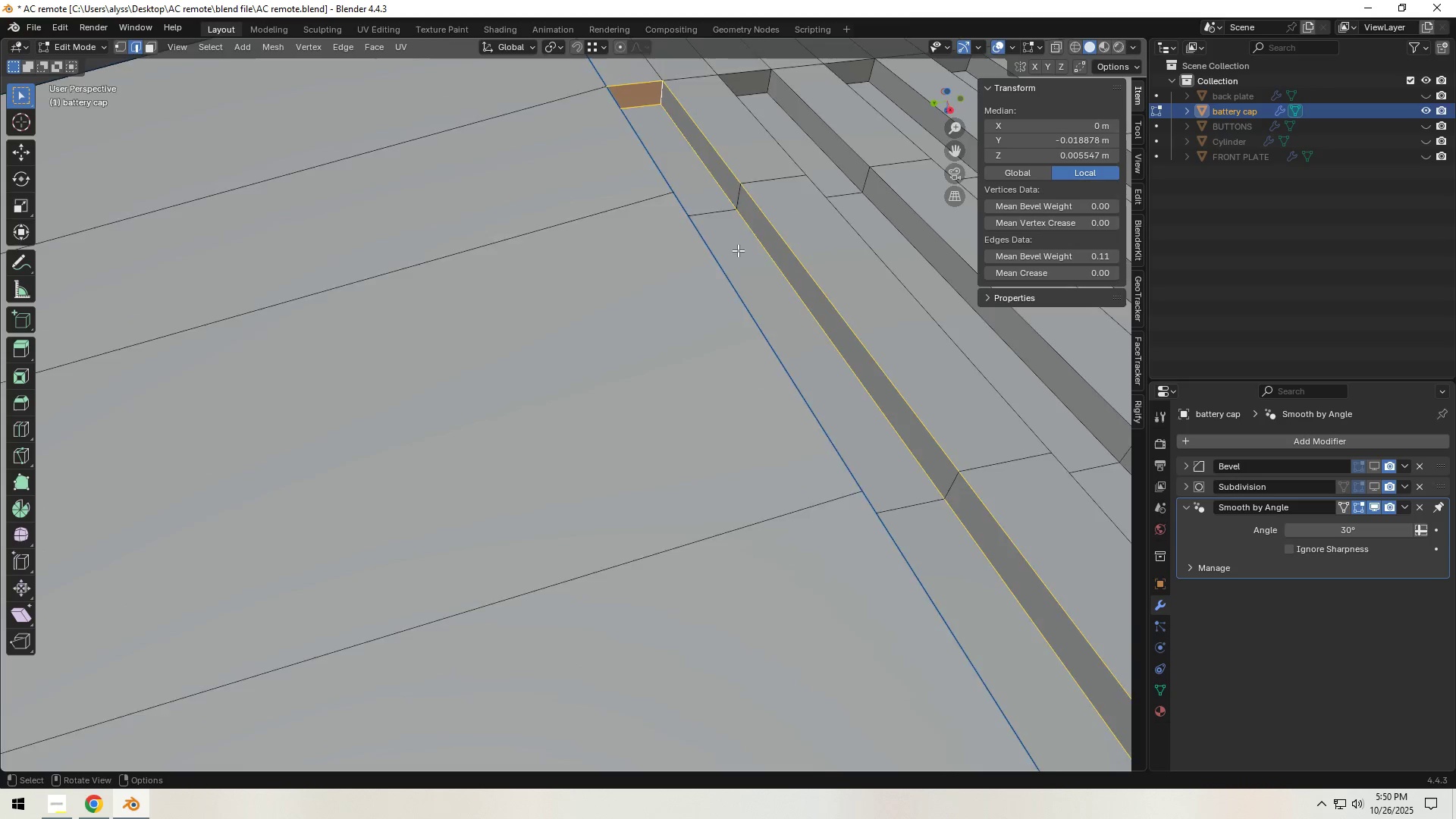 
scroll: coordinate [742, 258], scroll_direction: down, amount: 3.0
 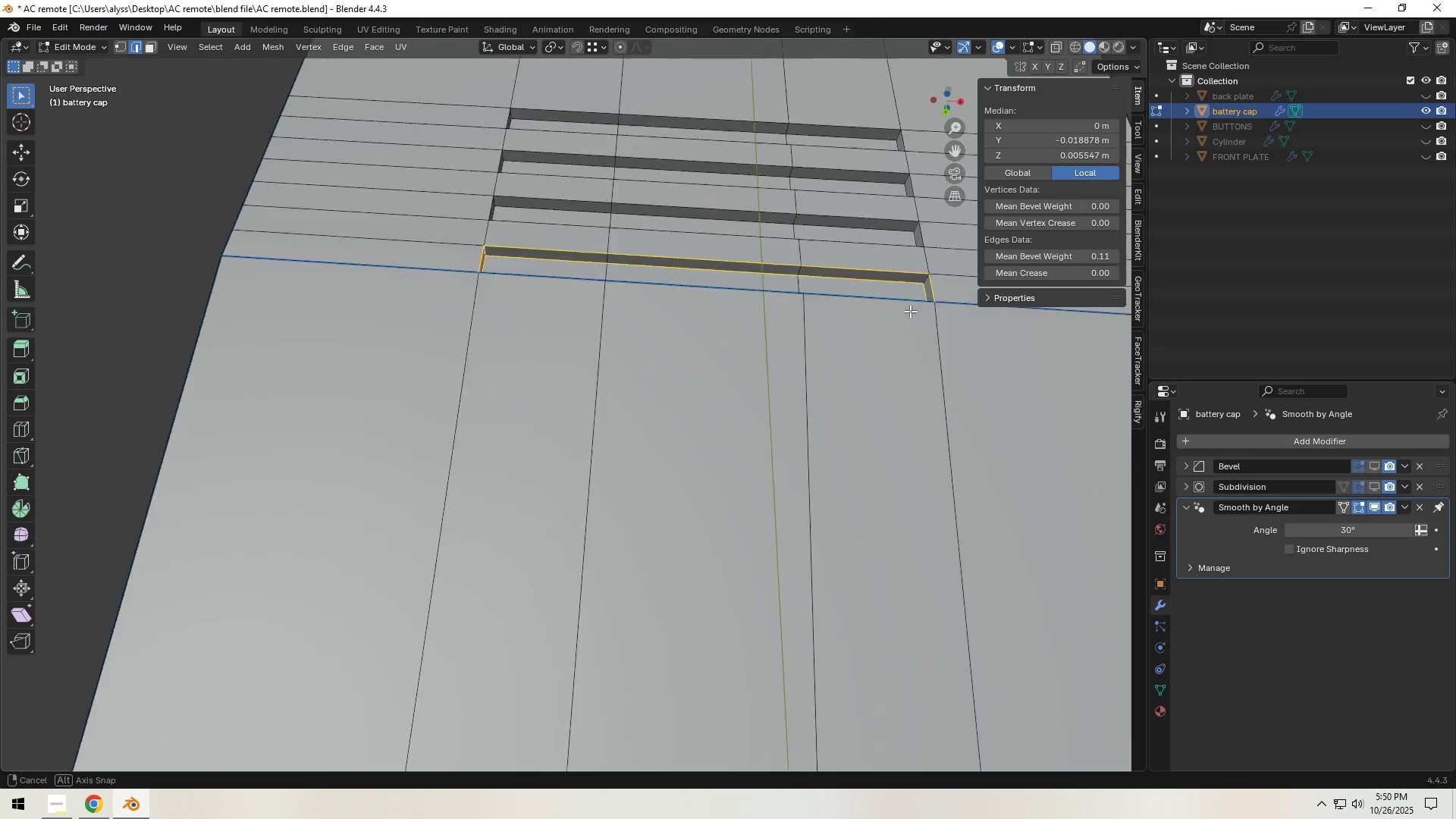 
hold_key(key=ShiftLeft, duration=0.4)
 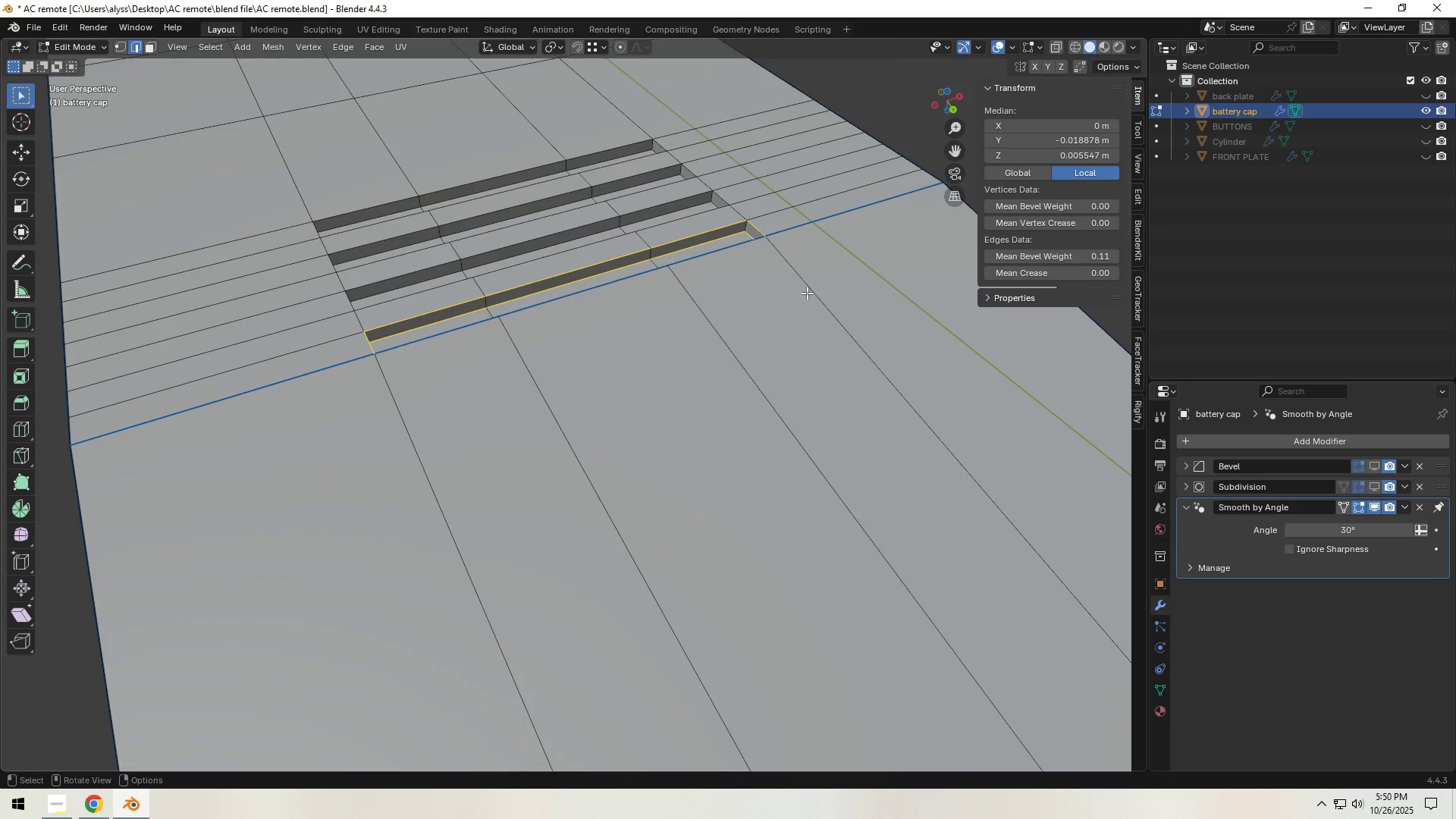 
scroll: coordinate [769, 287], scroll_direction: up, amount: 2.0
 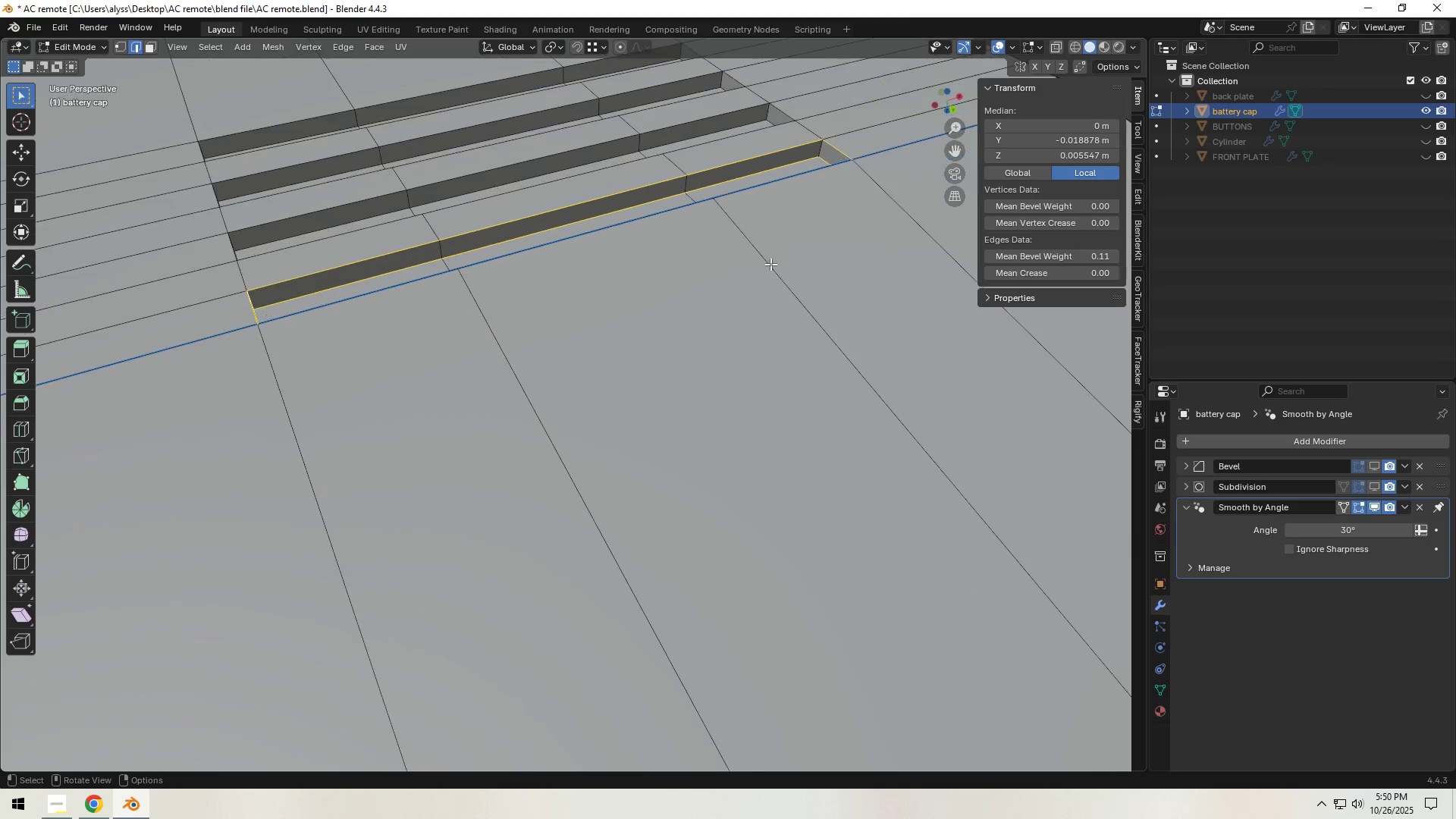 
hold_key(key=ShiftLeft, duration=0.94)
left_click([823, 149])
 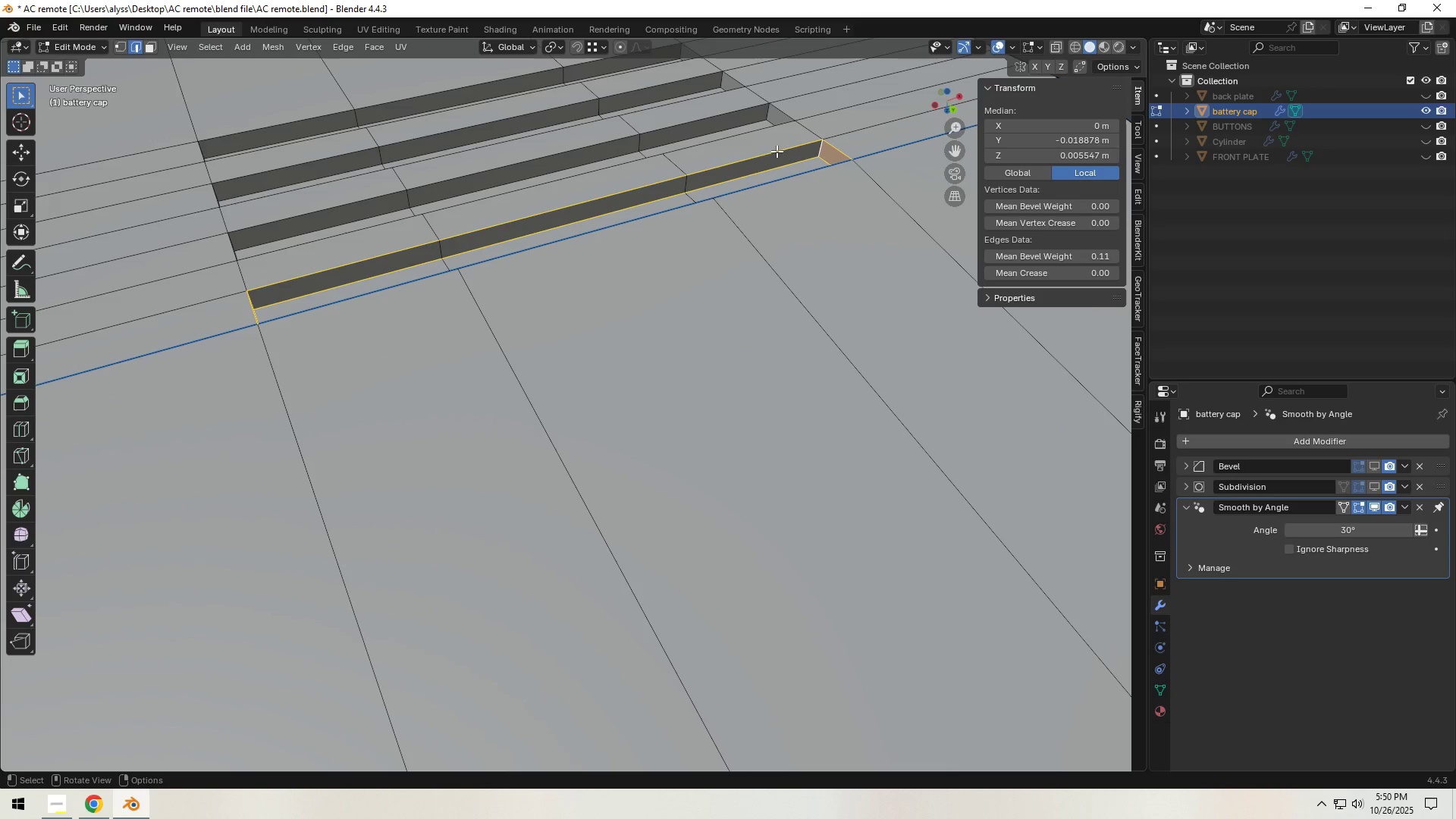 
hold_key(key=ShiftLeft, duration=0.58)
 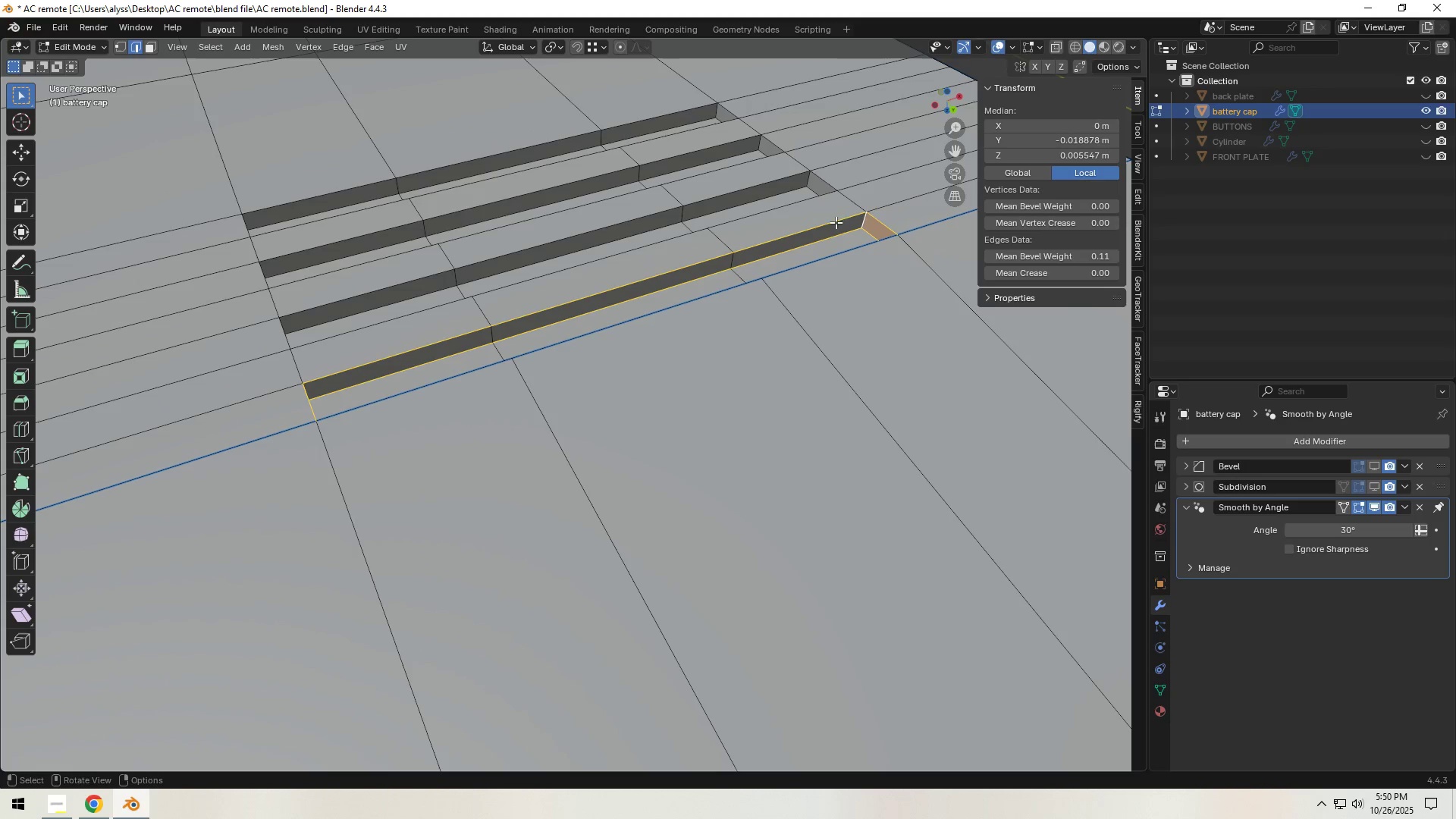 
hold_key(key=ShiftLeft, duration=0.47)
 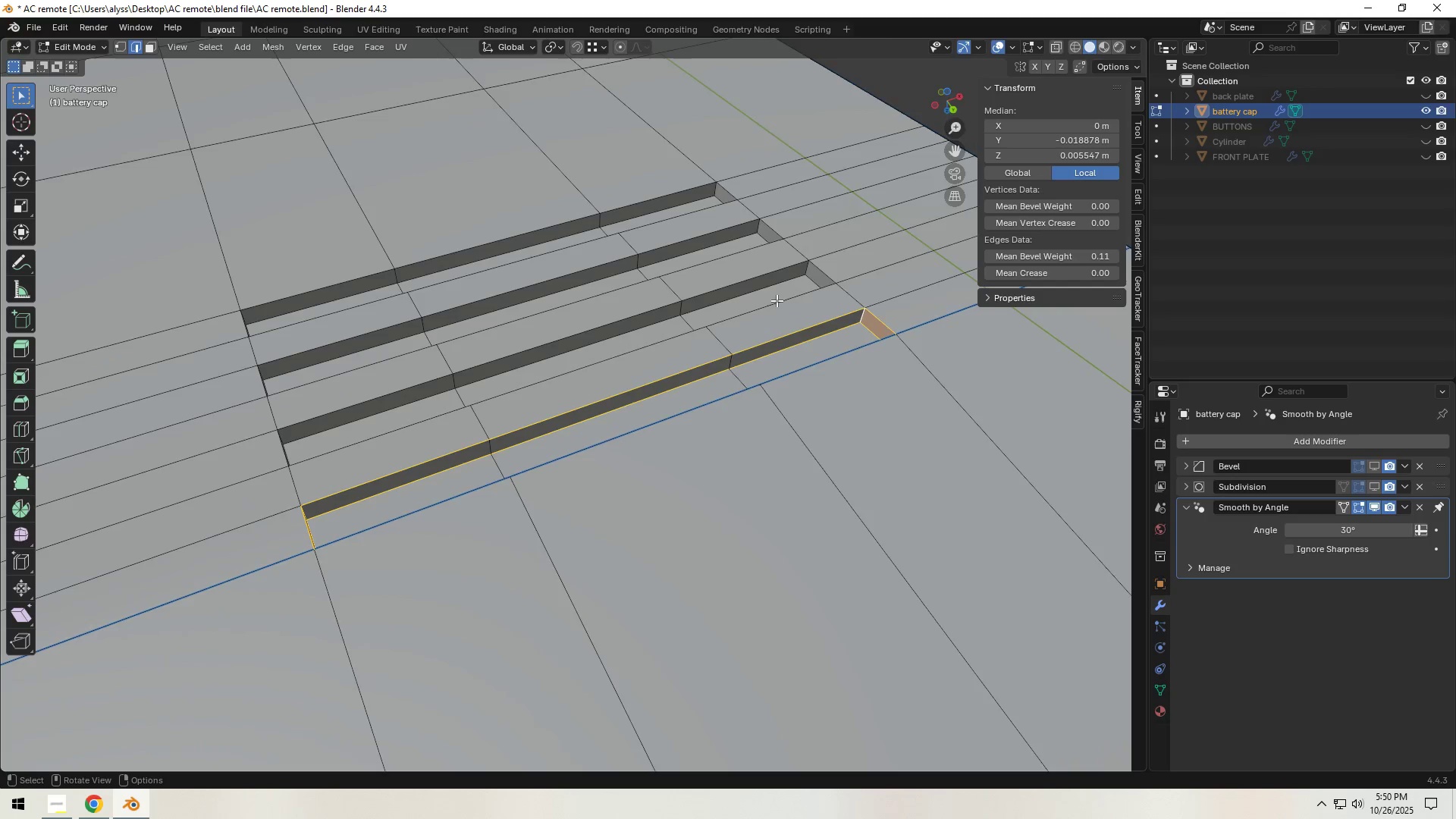 
scroll: coordinate [777, 300], scroll_direction: up, amount: 1.0
 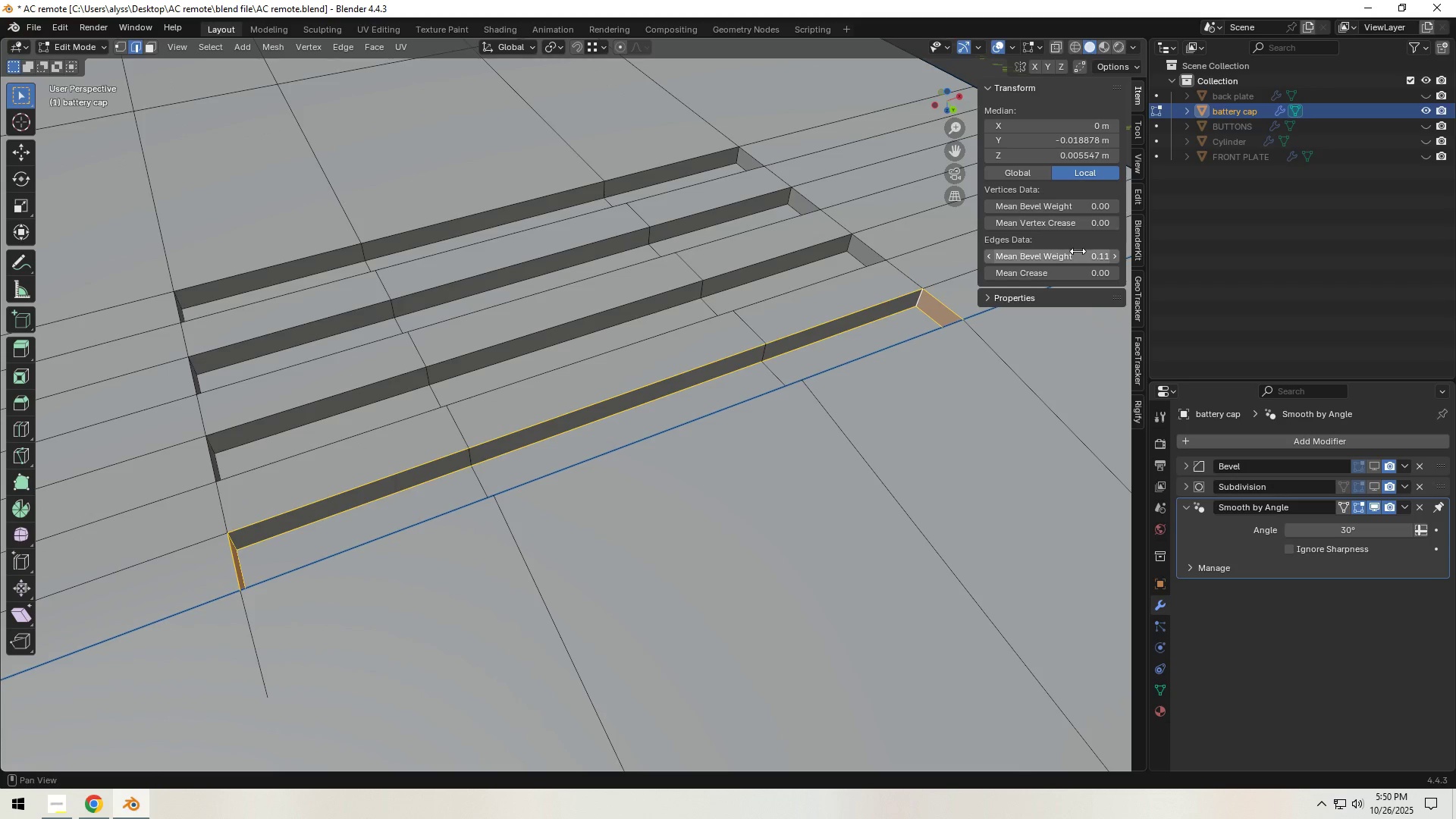 
left_click_drag(start_coordinate=[1078, 253], to_coordinate=[855, 284])
 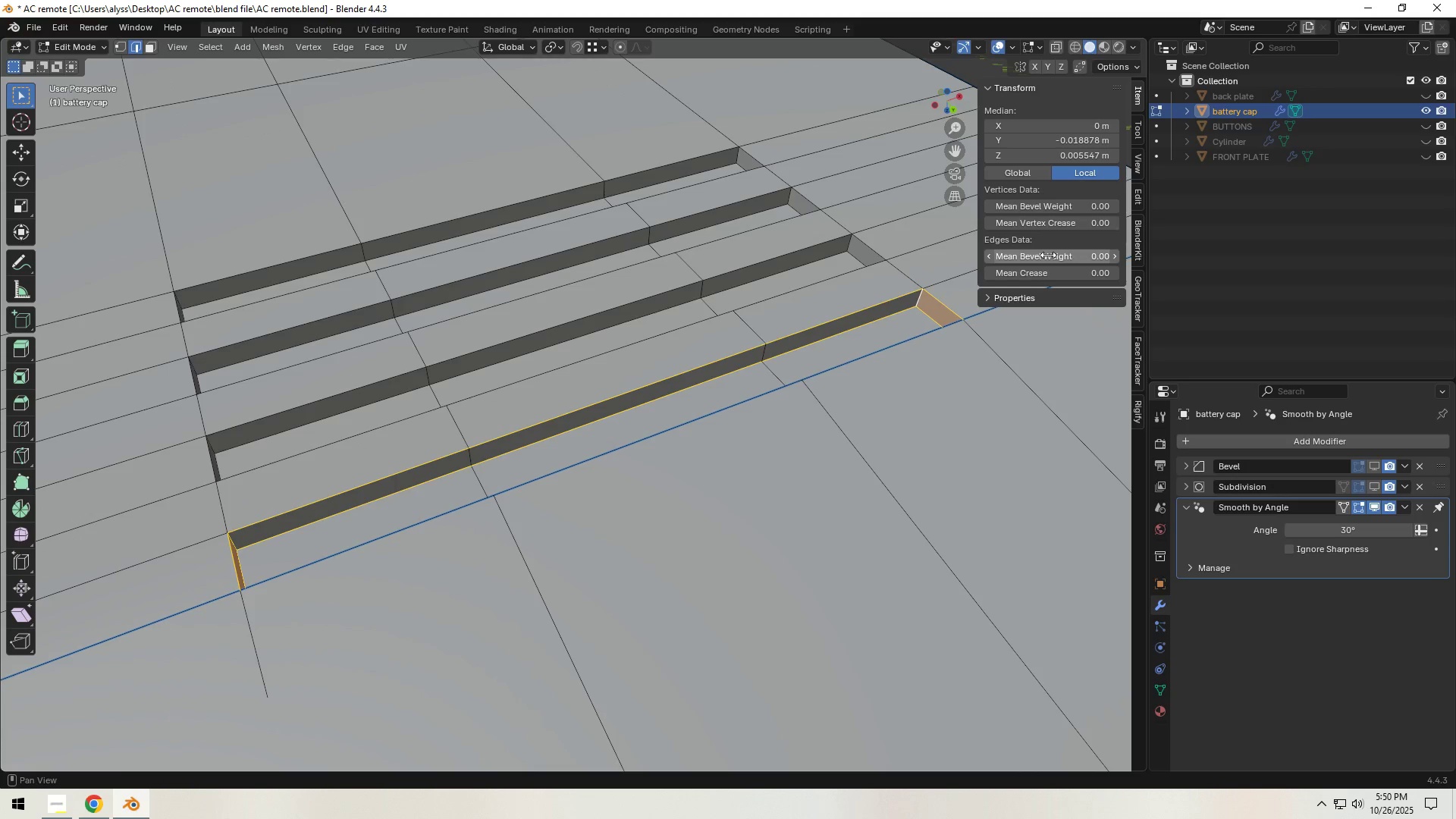 
hold_key(key=ShiftLeft, duration=1.5)
 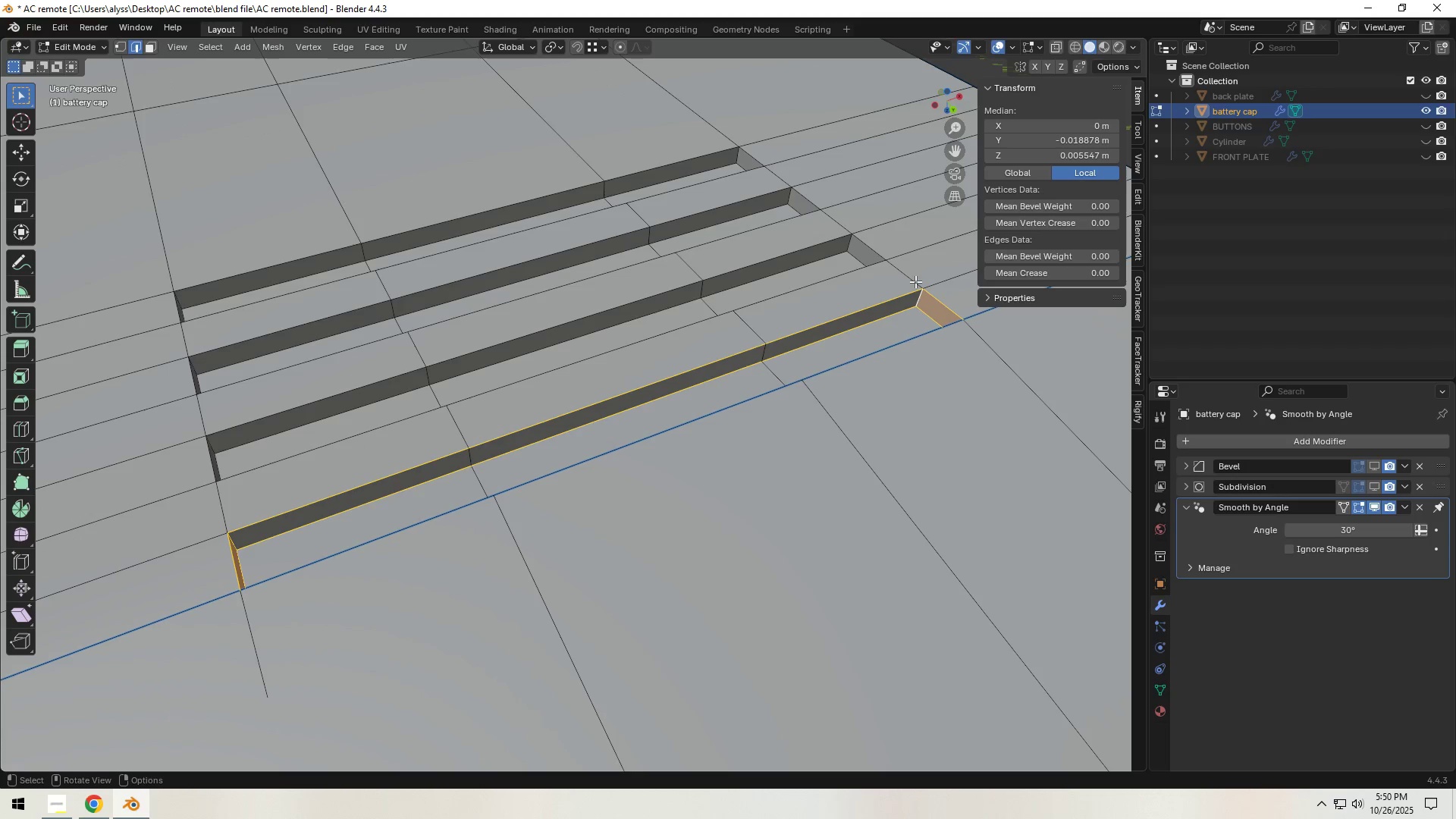 
hold_key(key=ShiftLeft, duration=0.33)
 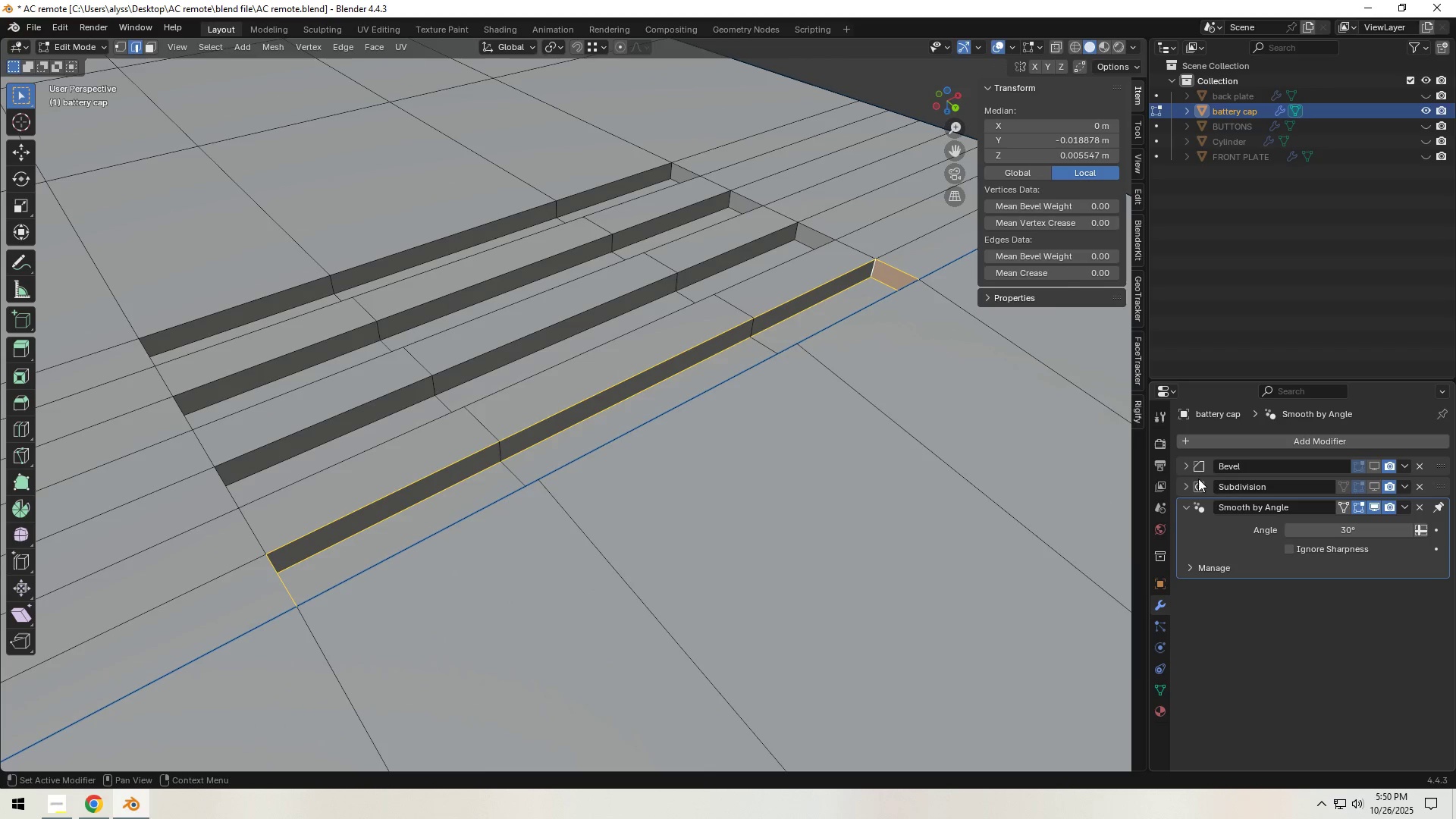 
double_click([1185, 483])
 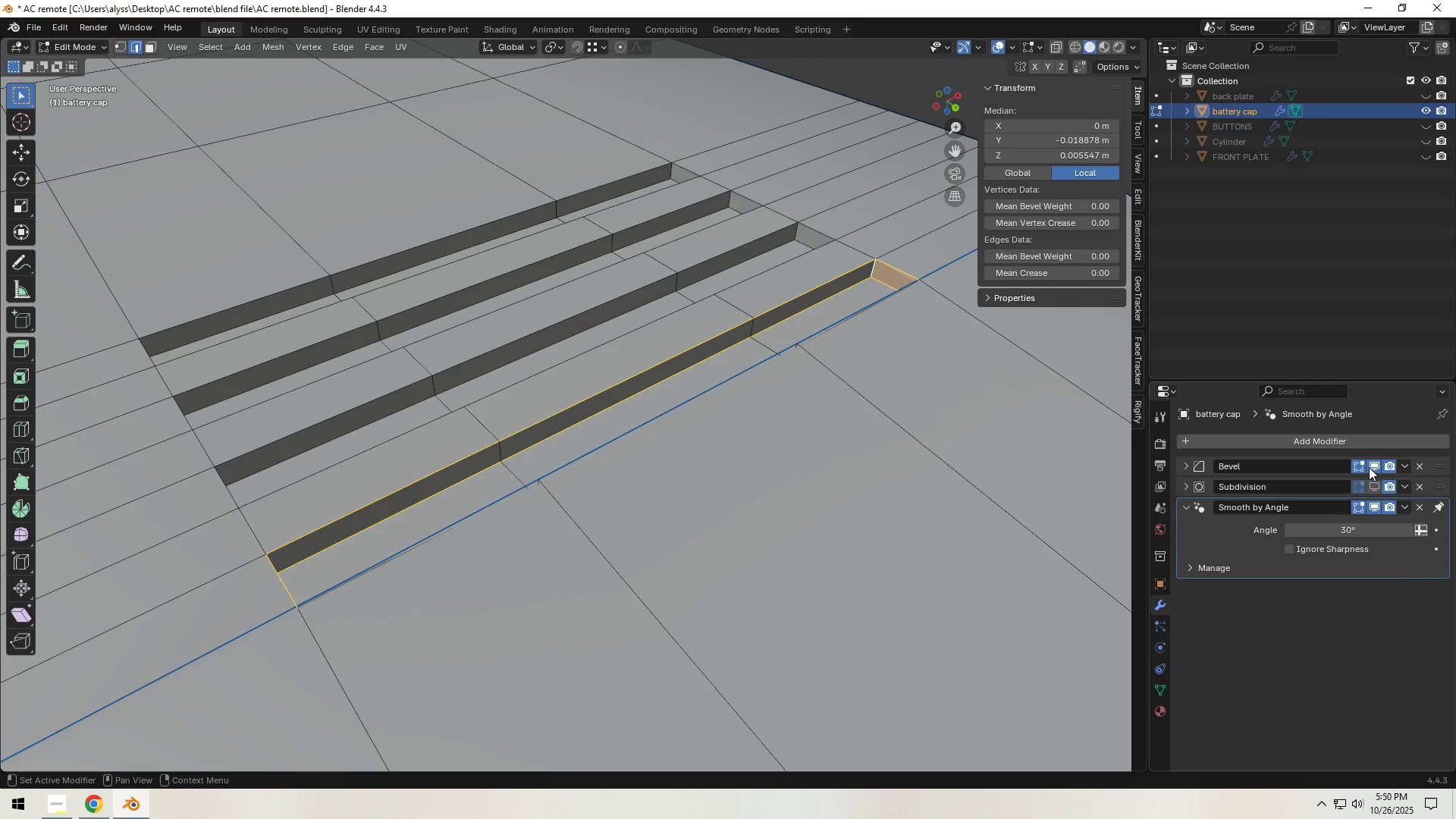 
double_click([1371, 479])
 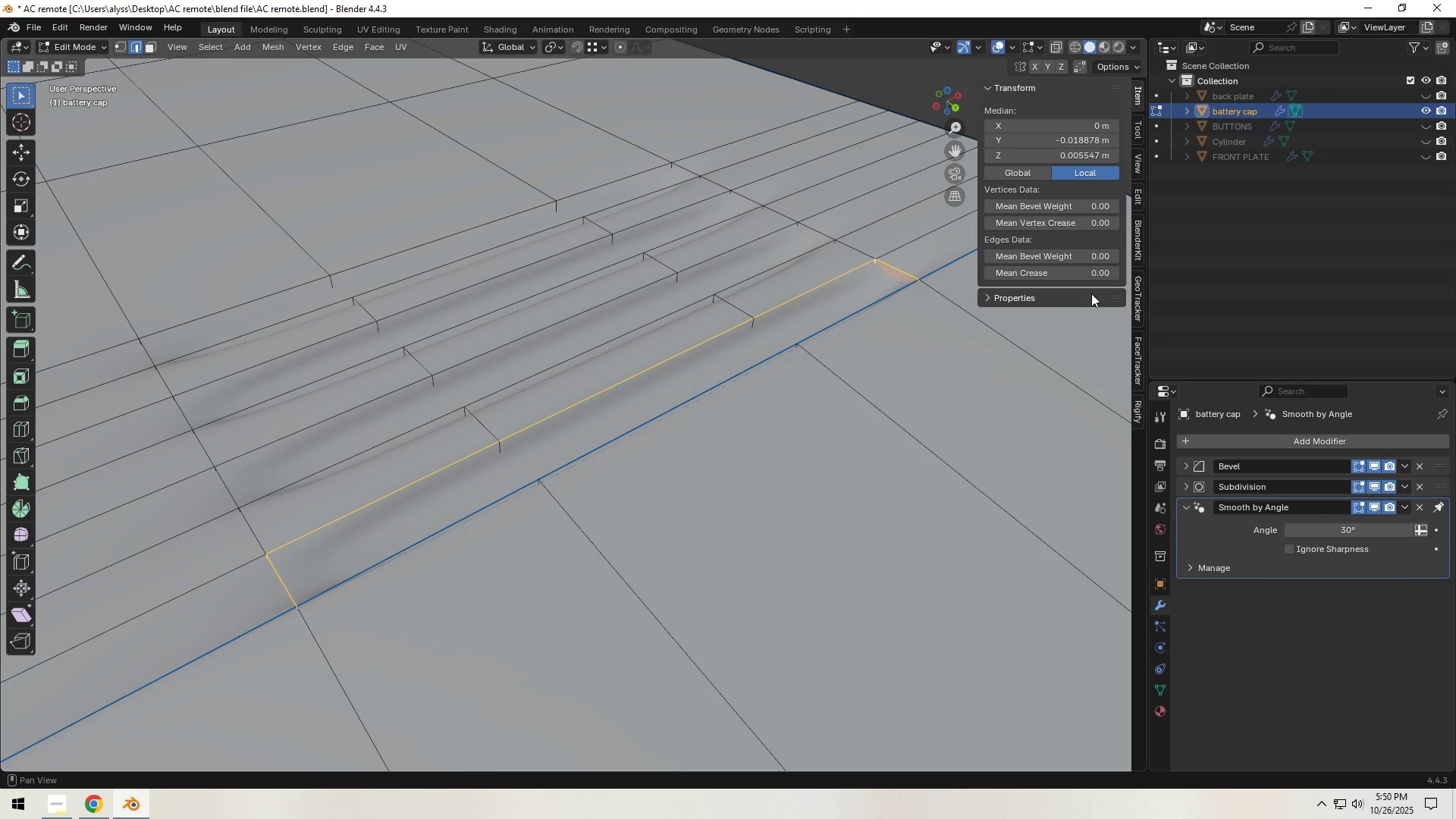 
hold_key(key=ShiftLeft, duration=1.5)
left_click_drag(start_coordinate=[1072, 261], to_coordinate=[443, 276])
 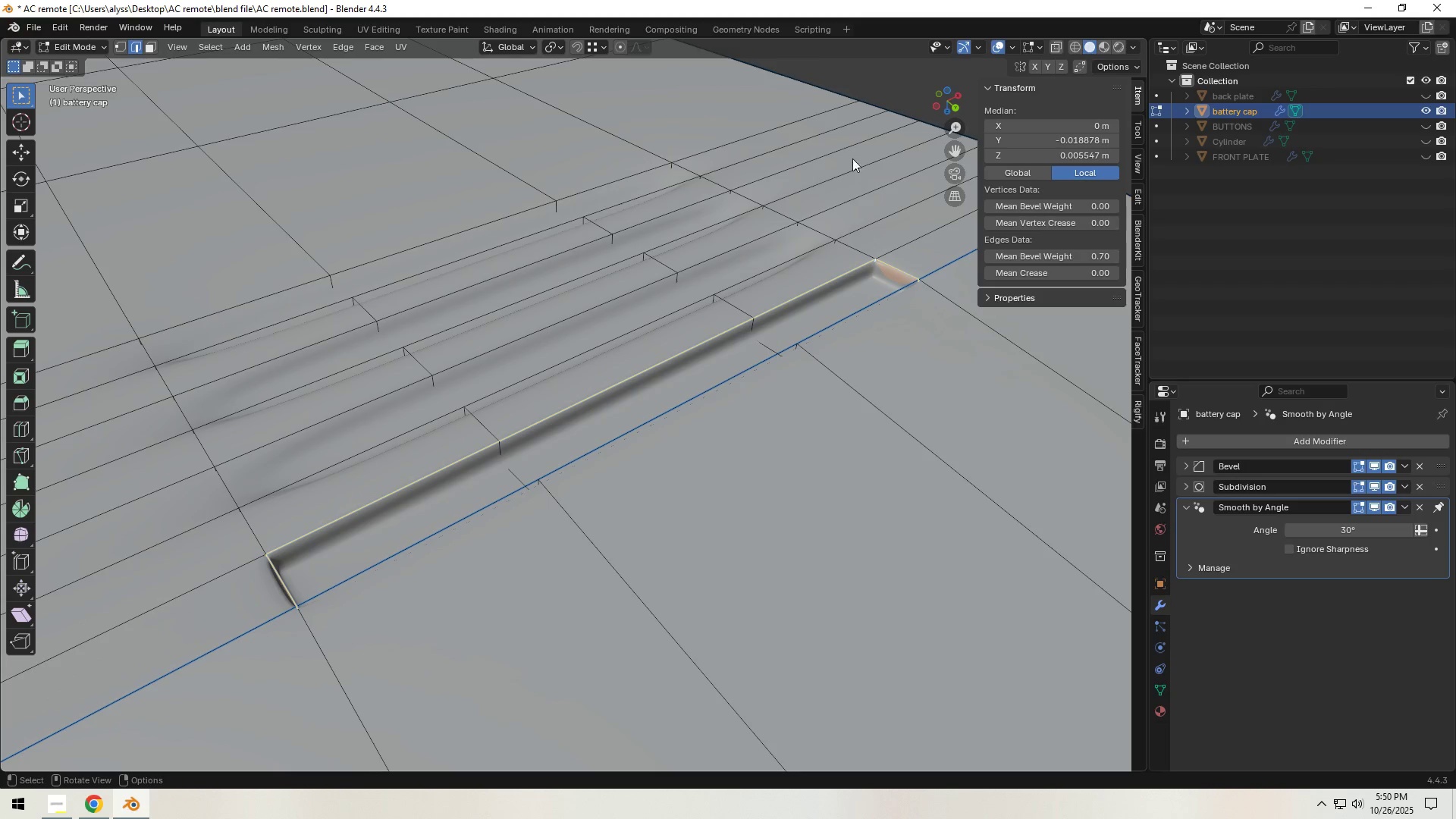 
hold_key(key=ShiftLeft, duration=1.52)
 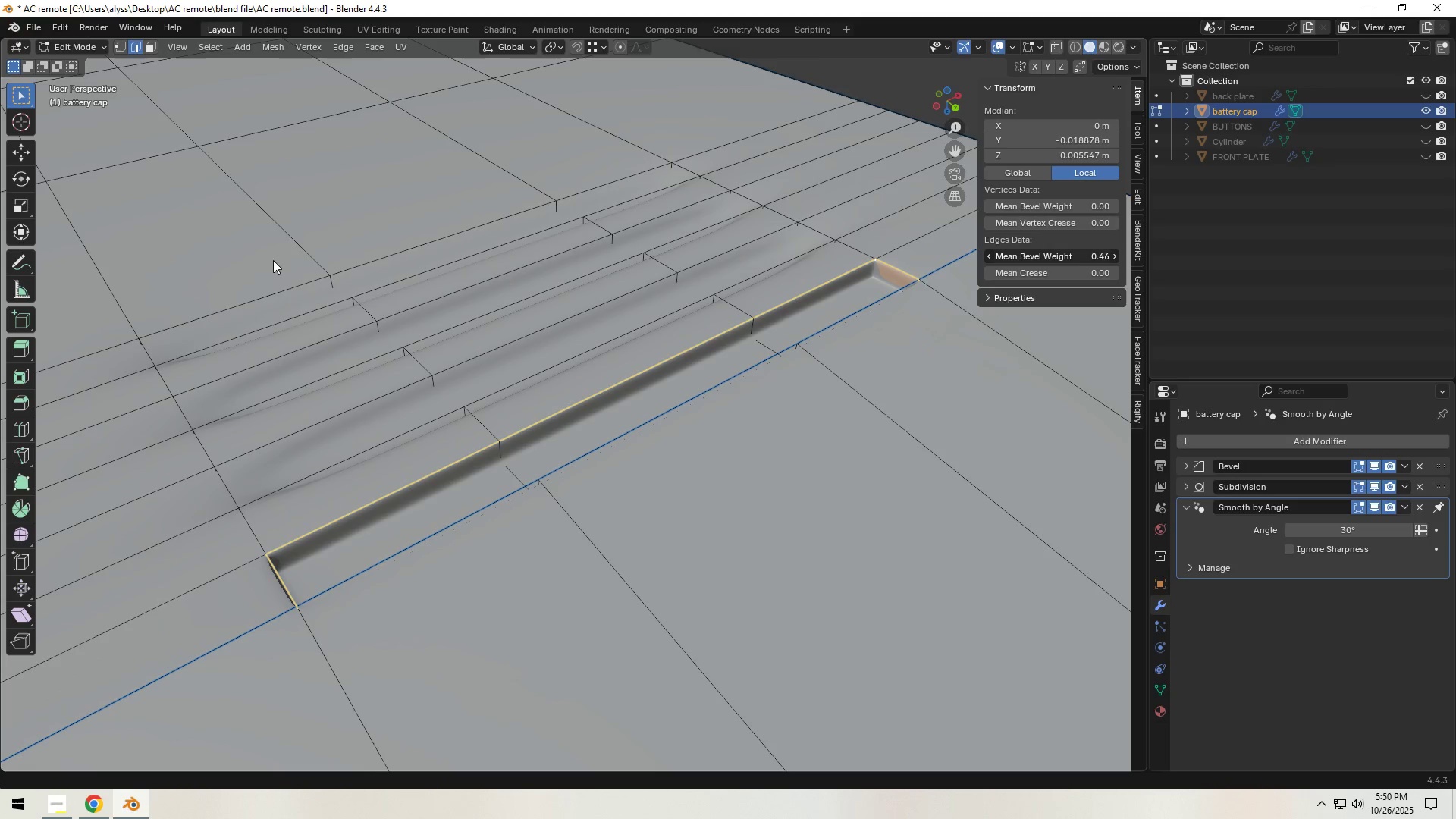 
hold_key(key=ShiftLeft, duration=1.52)
 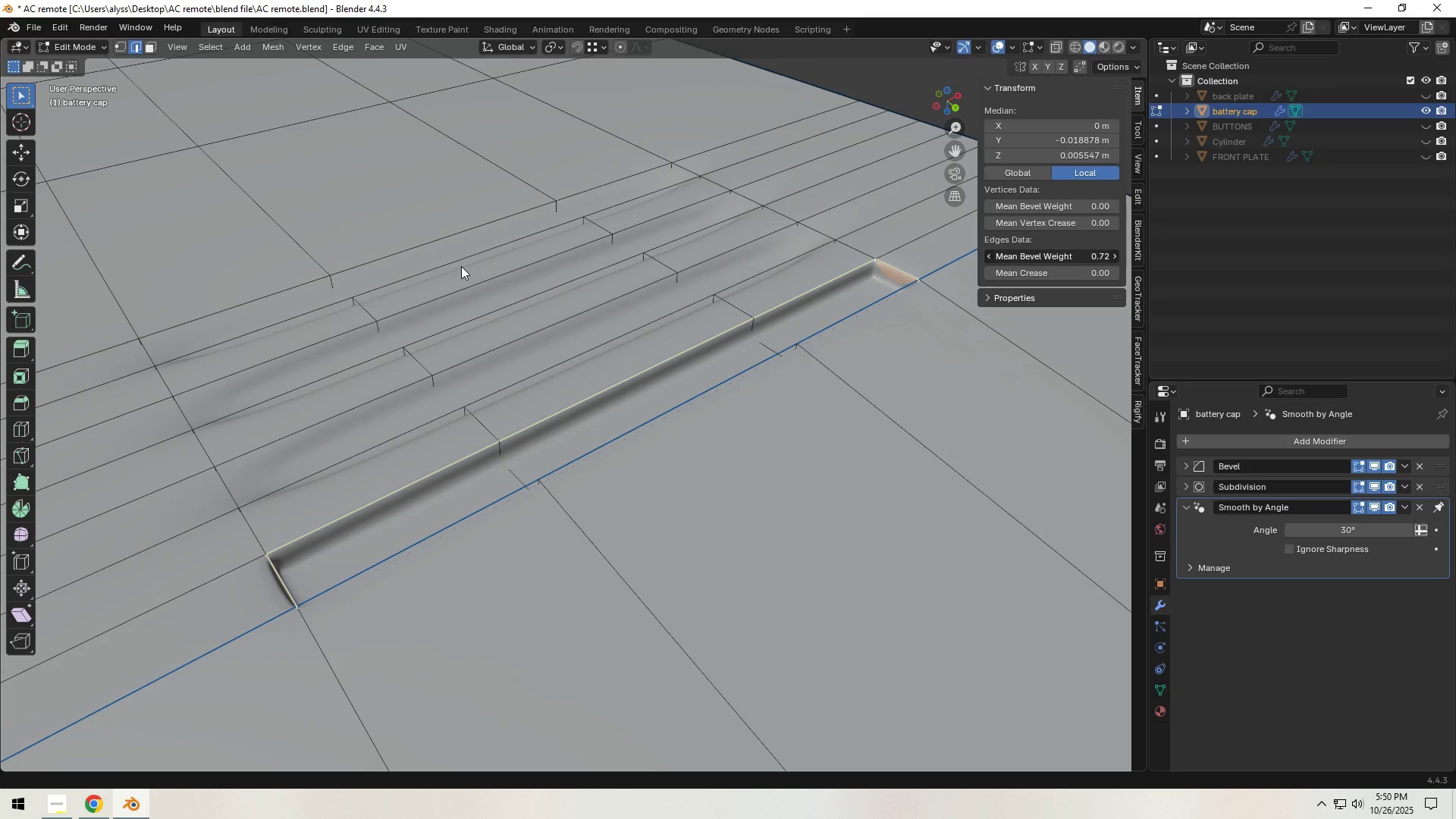 
hold_key(key=ShiftLeft, duration=1.51)
 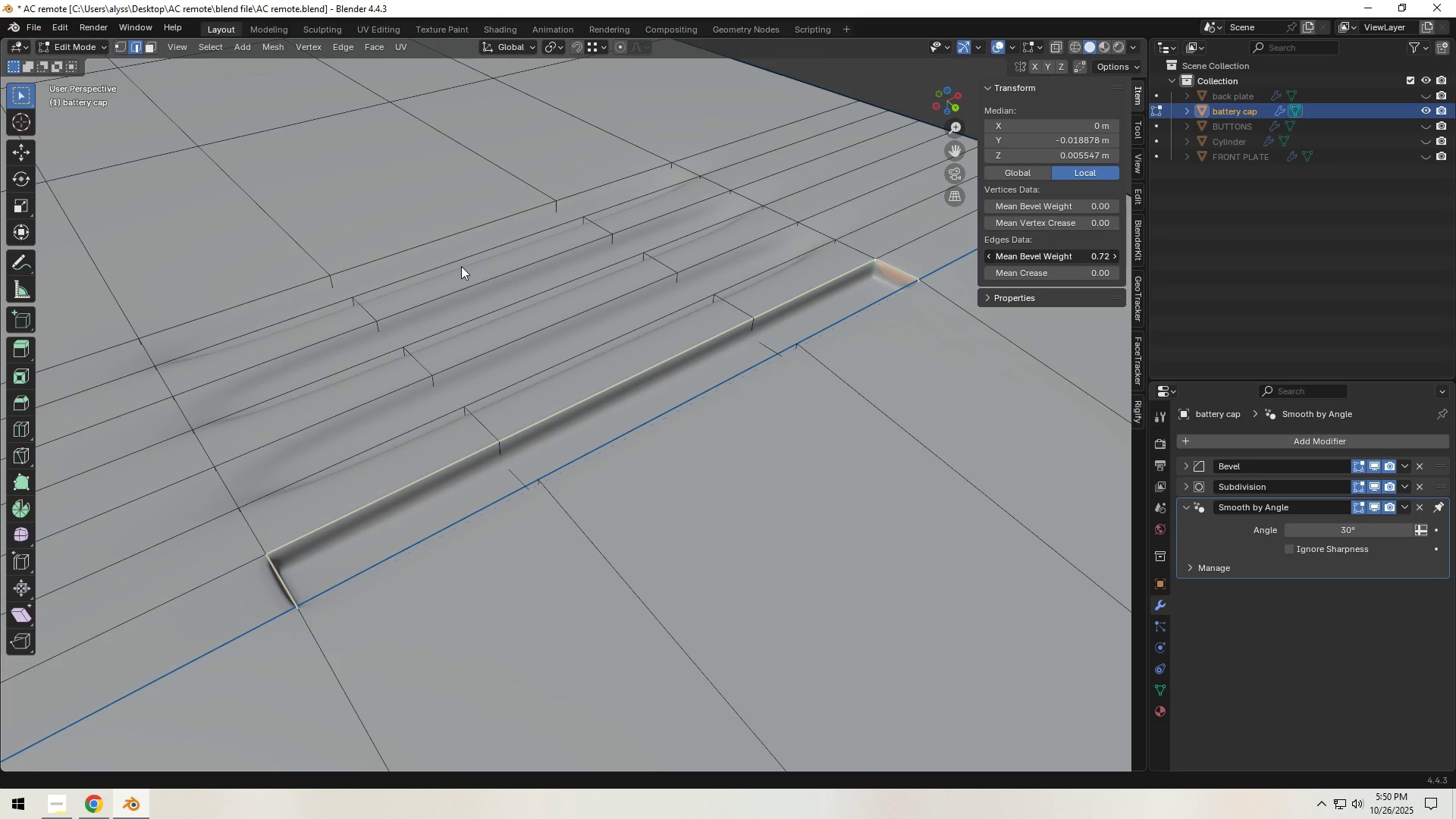 
hold_key(key=ShiftLeft, duration=1.53)
 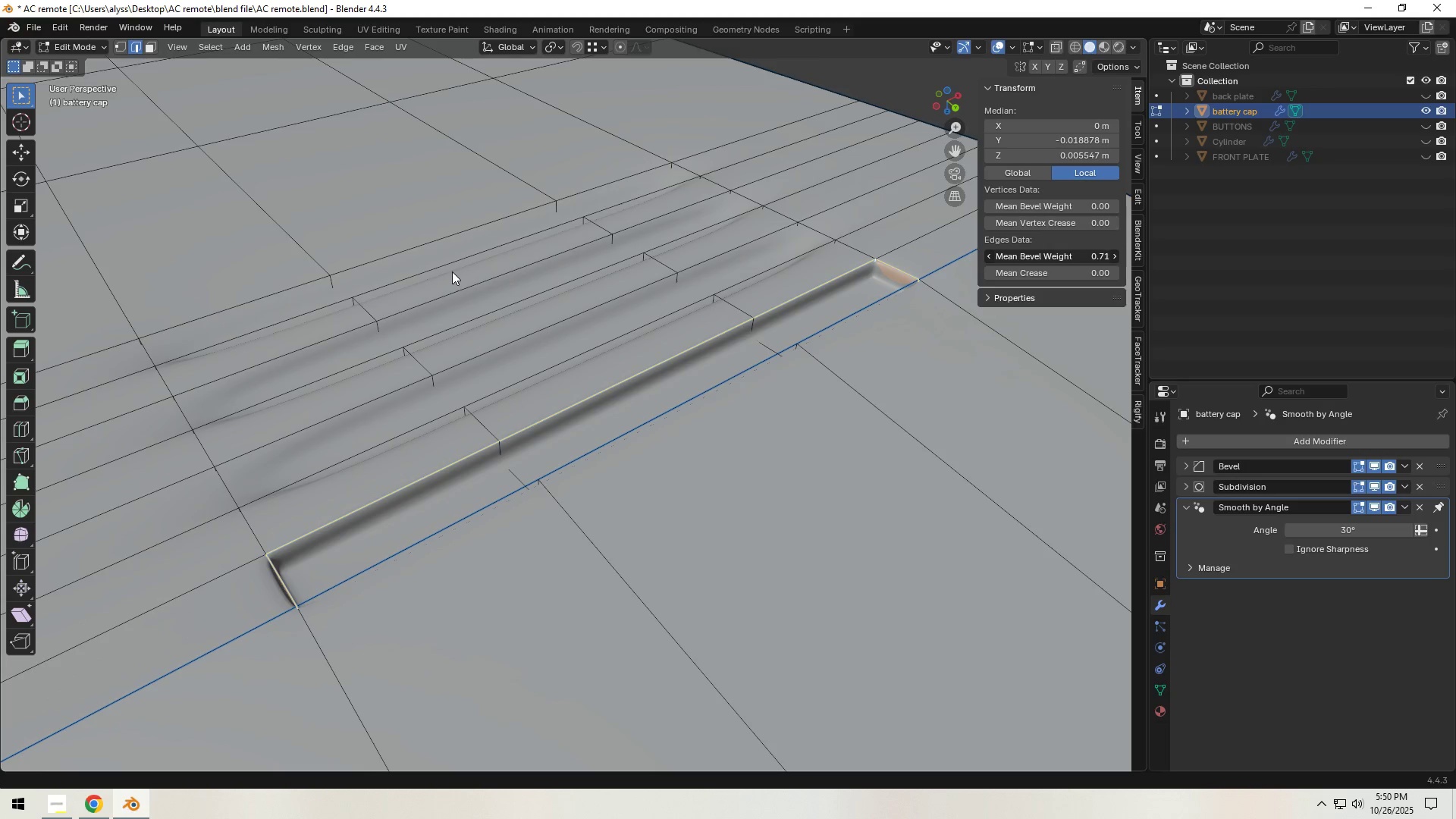 
hold_key(key=ShiftLeft, duration=1.08)
 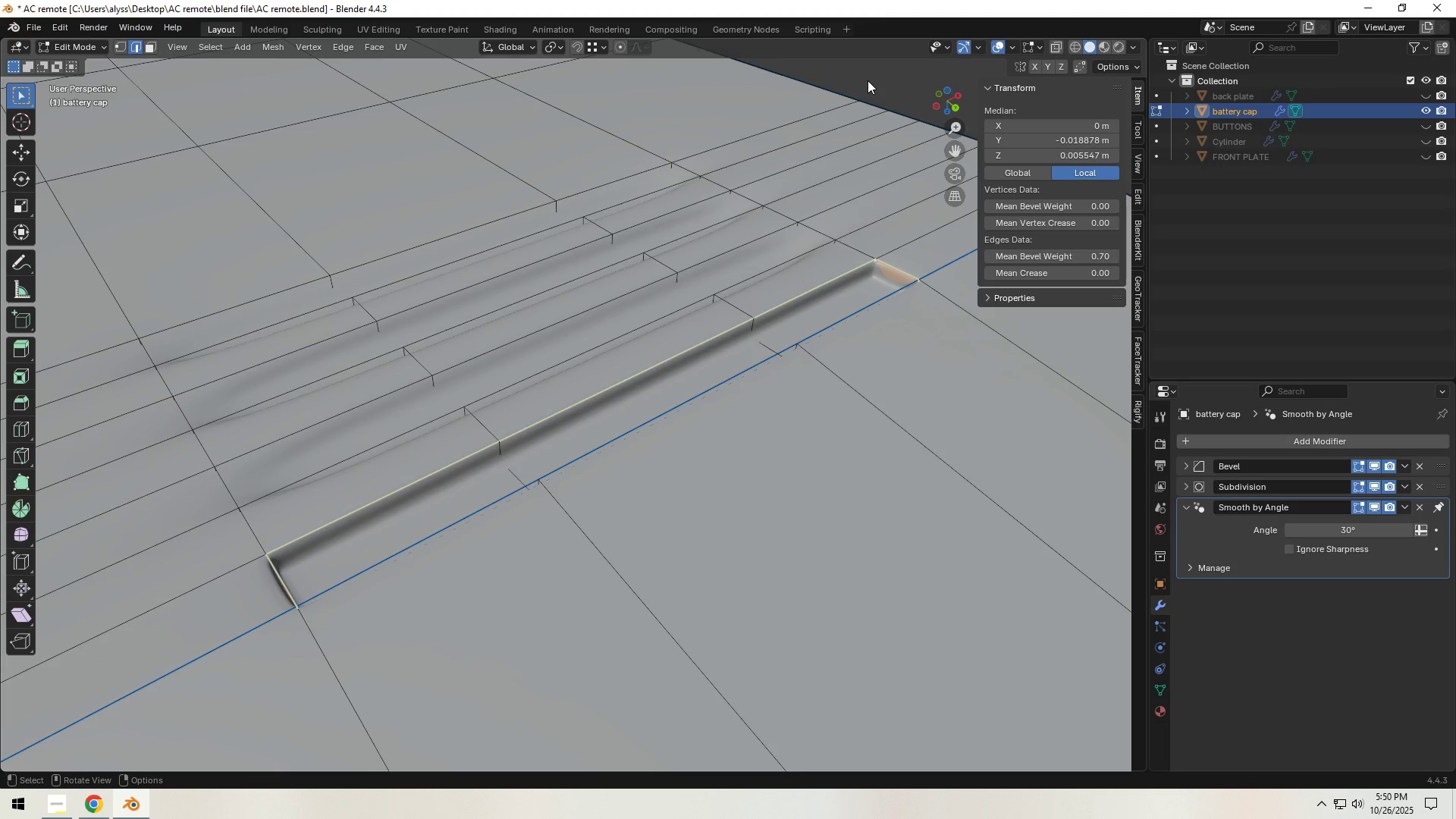 
left_click([868, 80])
 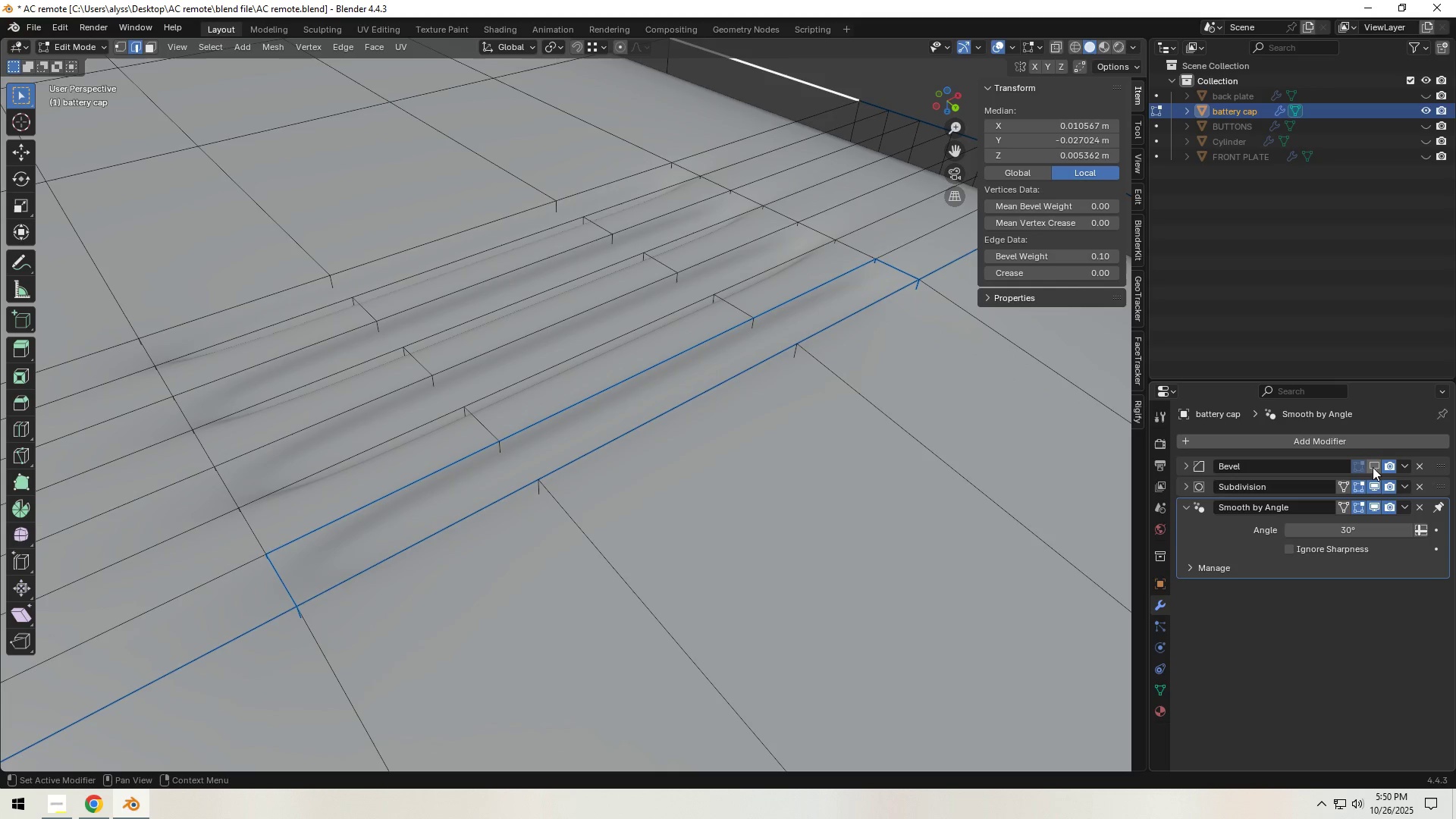 
double_click([1373, 482])
 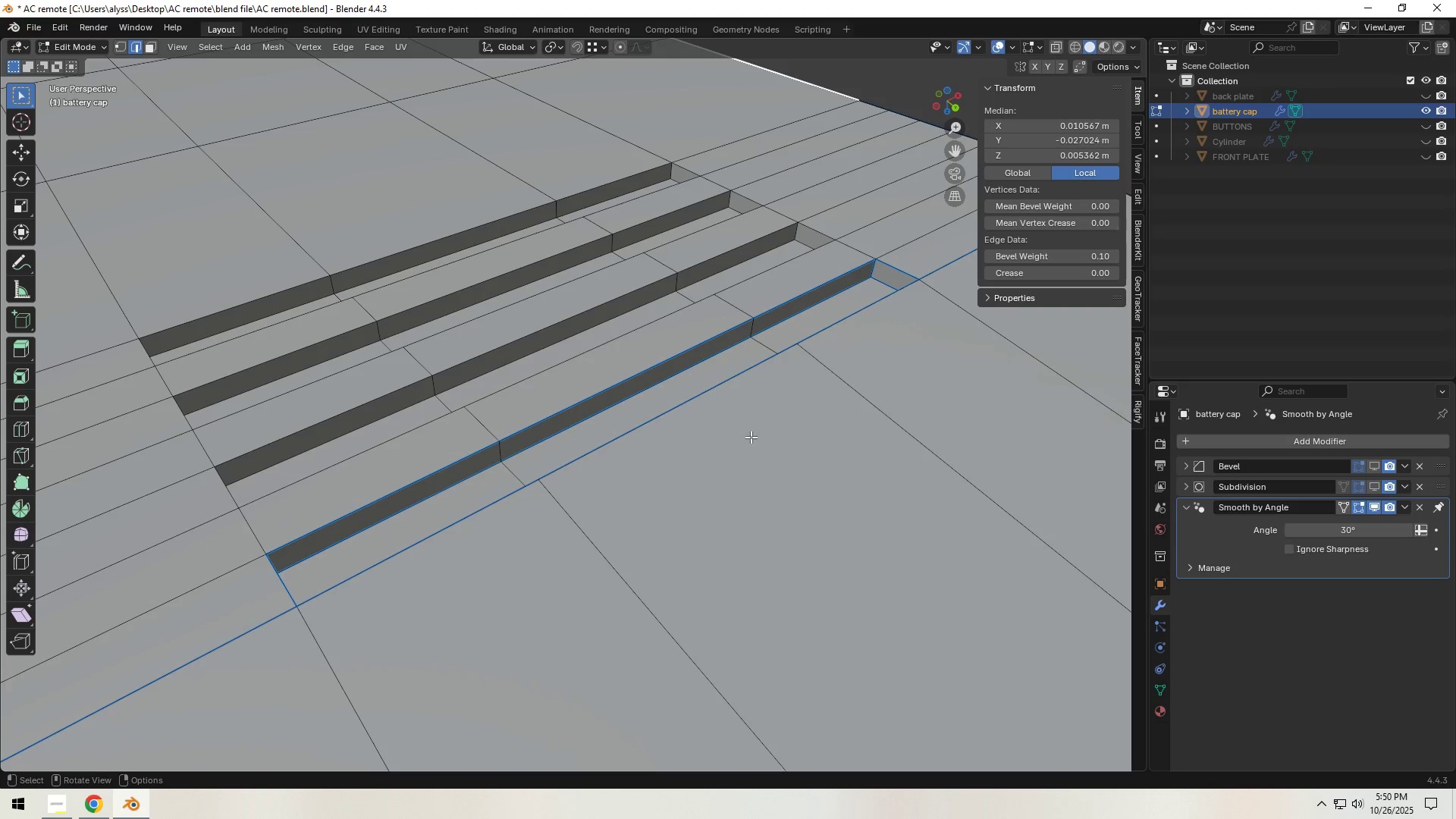 
hold_key(key=ShiftLeft, duration=0.35)
 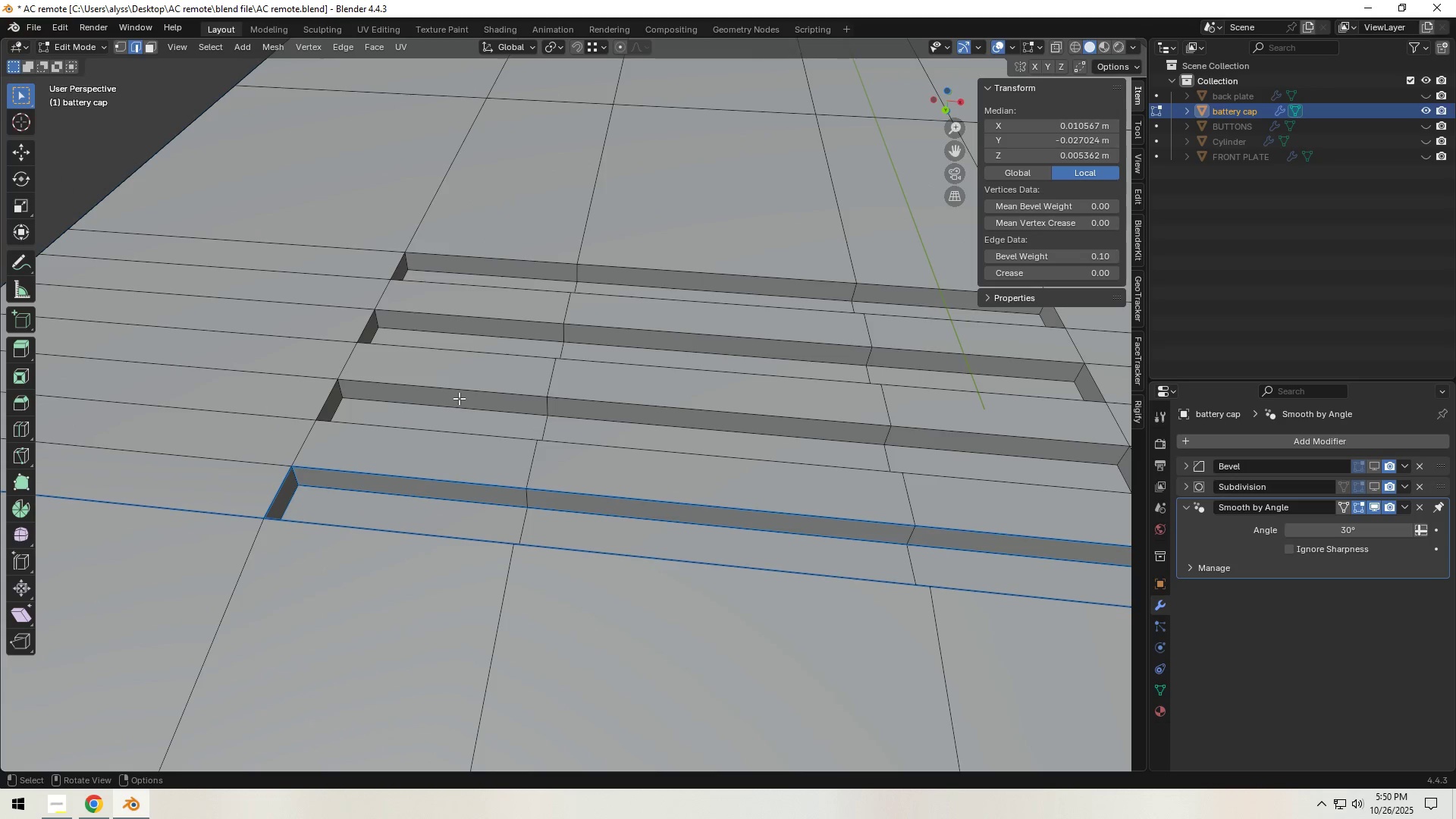 
left_click([316, 403])
 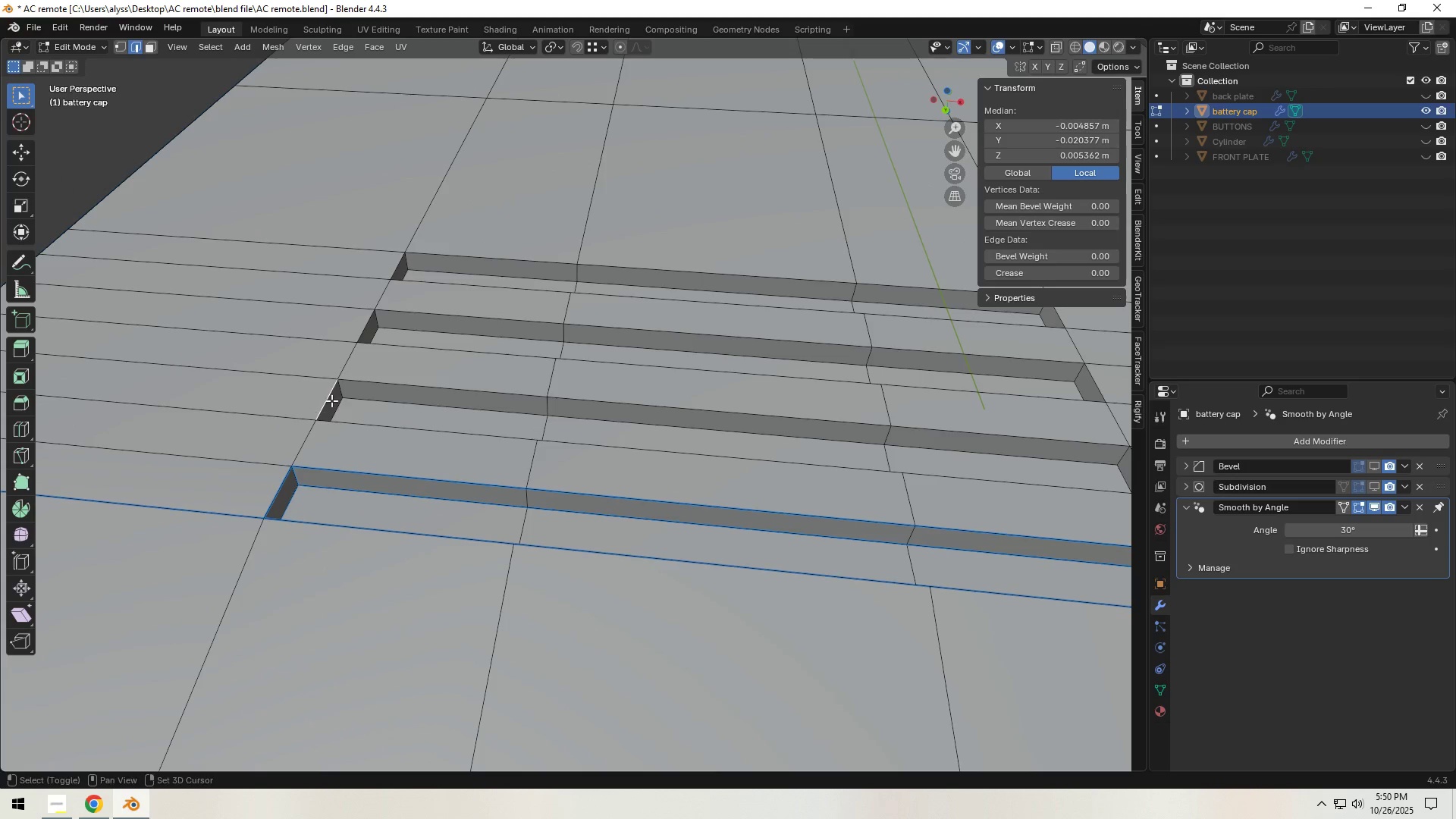 
hold_key(key=ShiftLeft, duration=0.92)
triple_click([682, 395])
 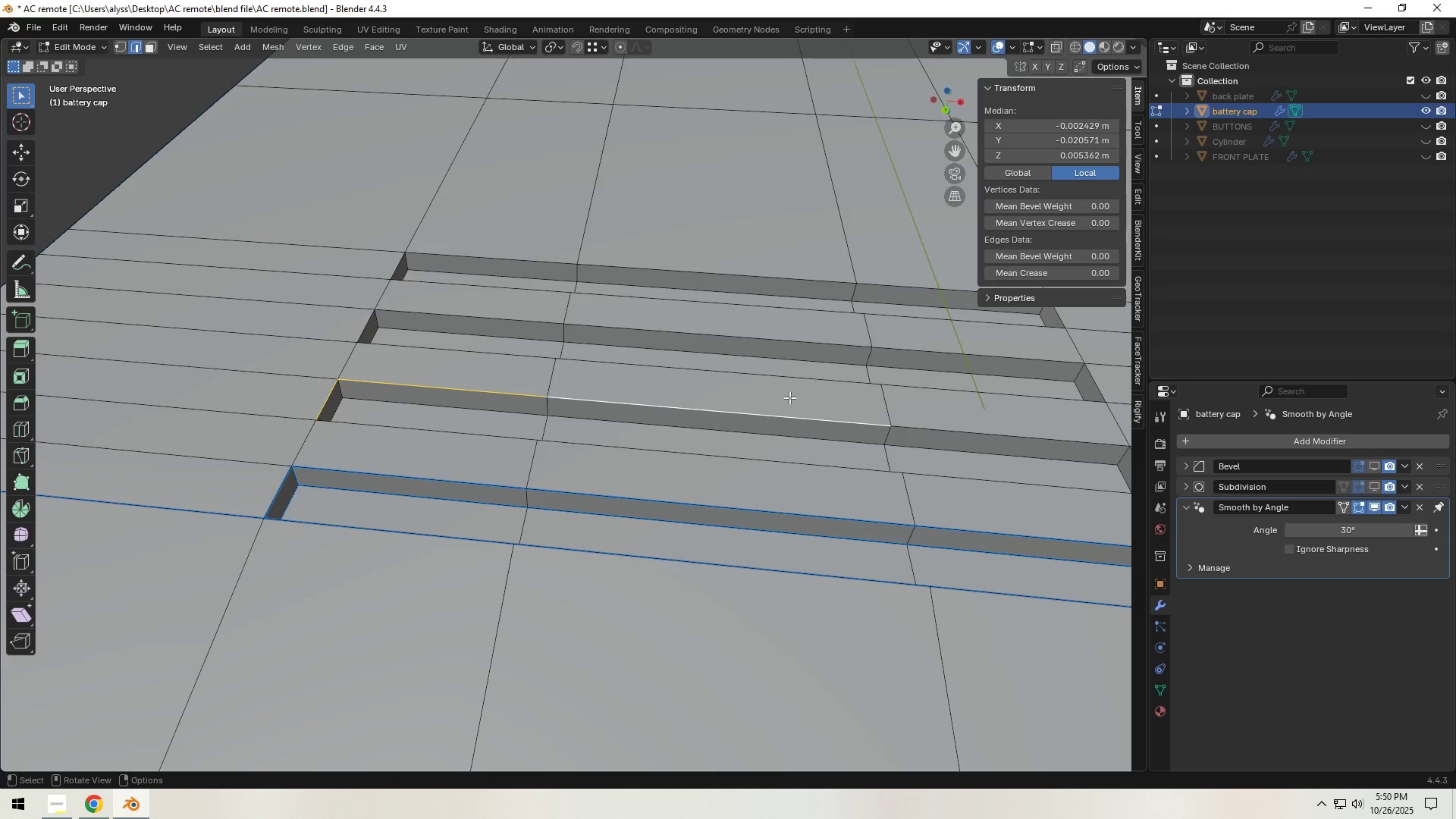 
hold_key(key=ShiftLeft, duration=0.64)
 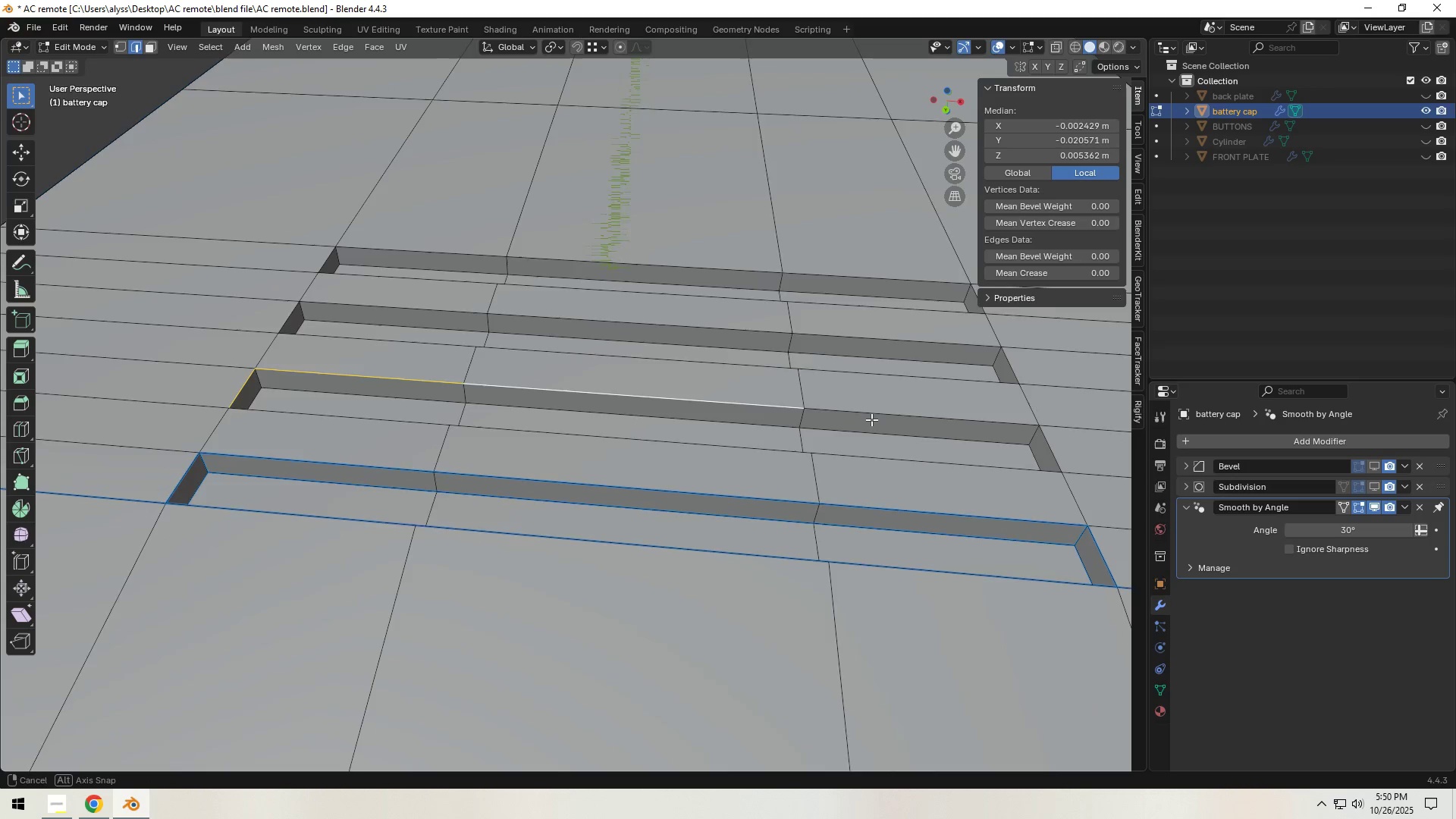 
hold_key(key=ShiftLeft, duration=1.53)
left_click([874, 403])
 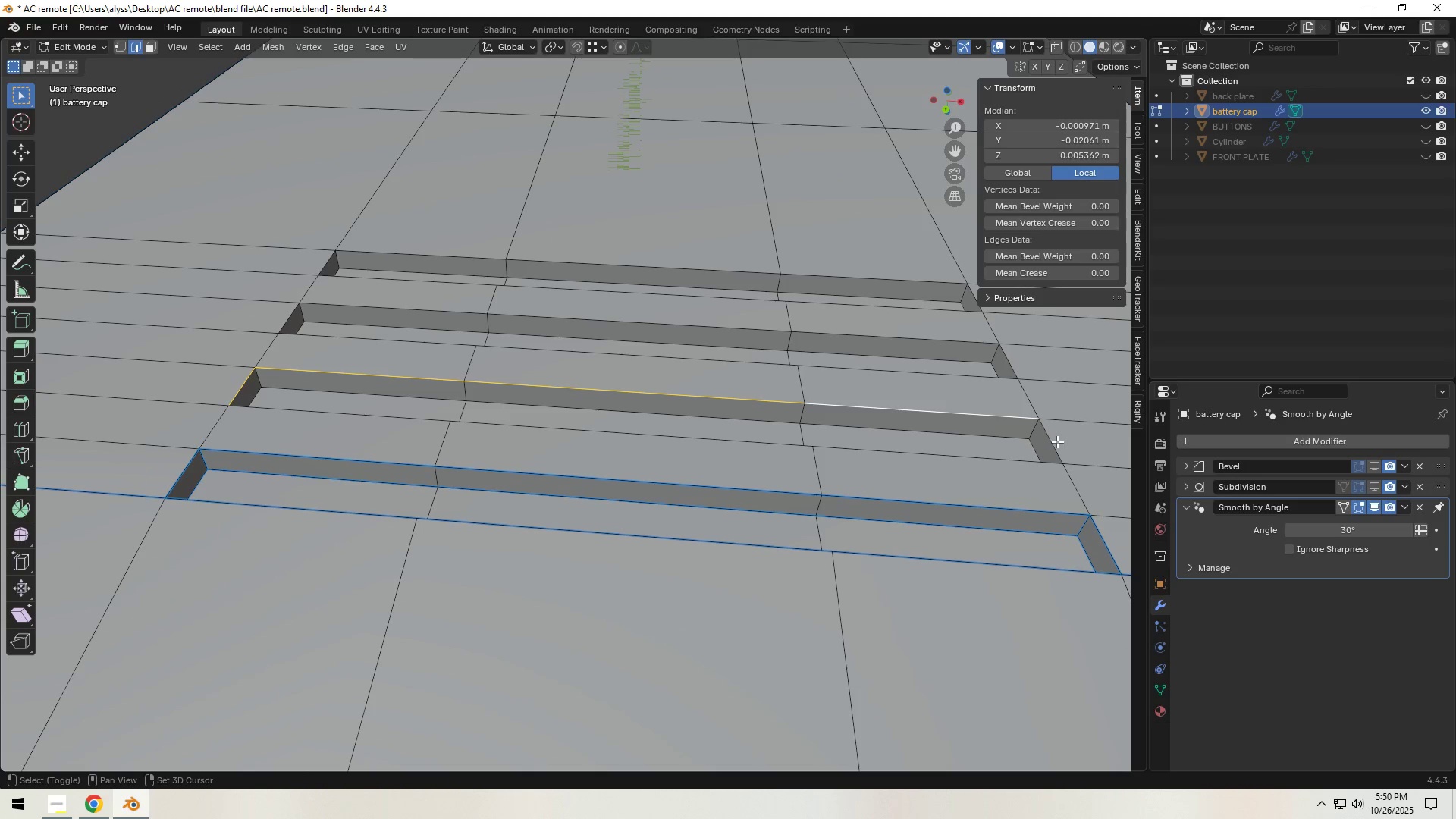 
left_click([1057, 441])
 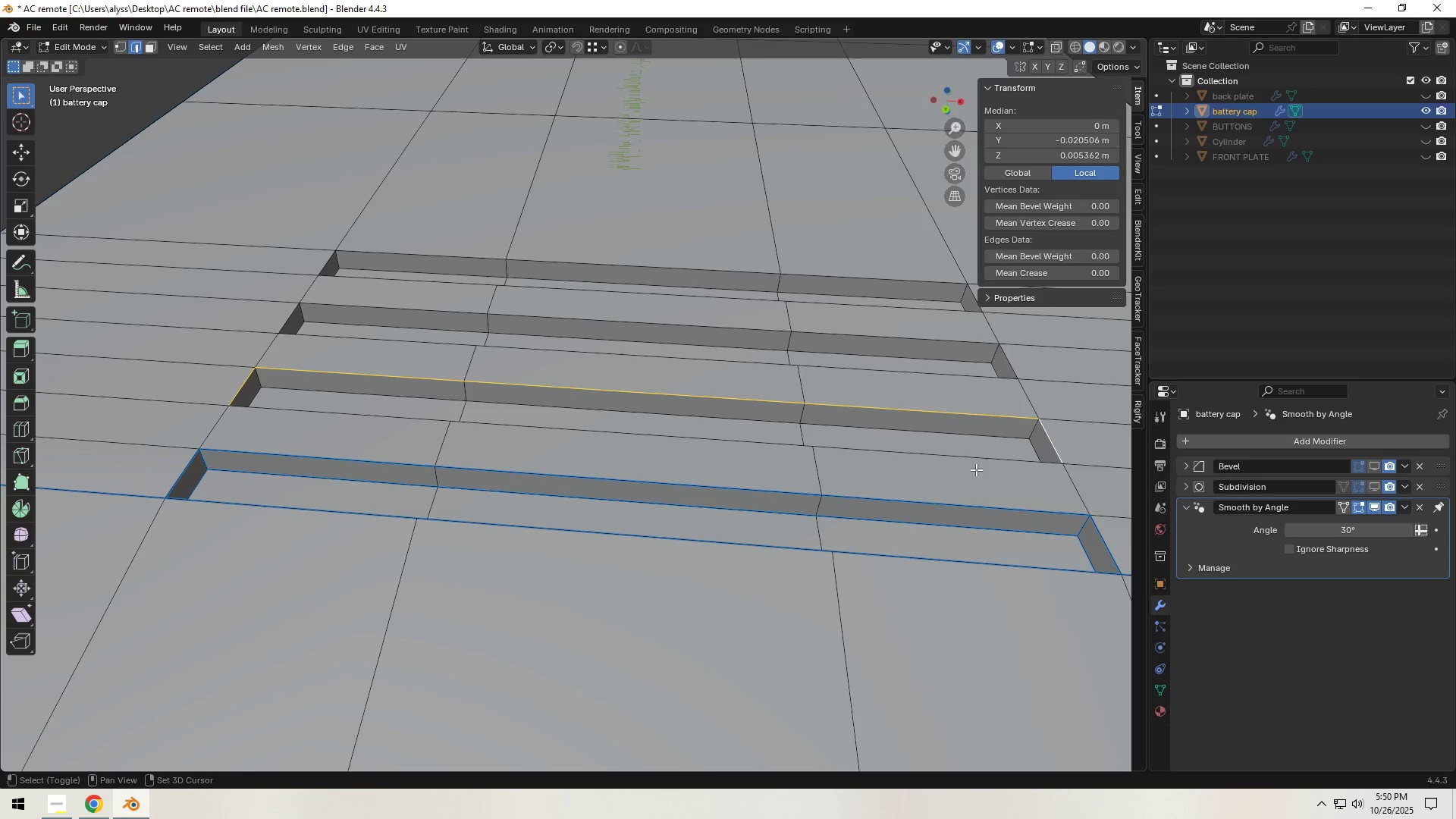 
double_click([971, 468])
 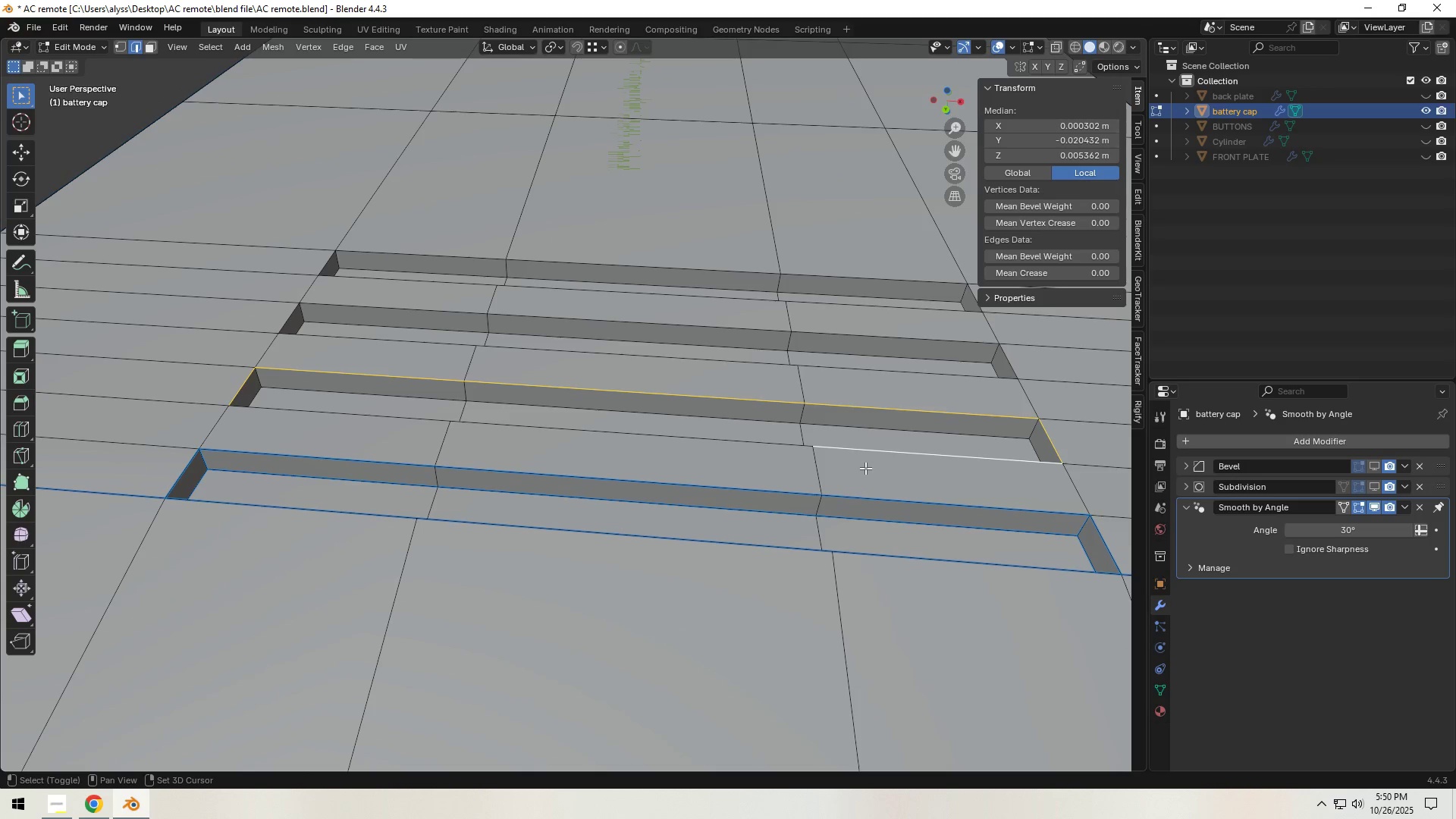 
hold_key(key=ShiftLeft, duration=1.52)
triple_click([741, 458])
 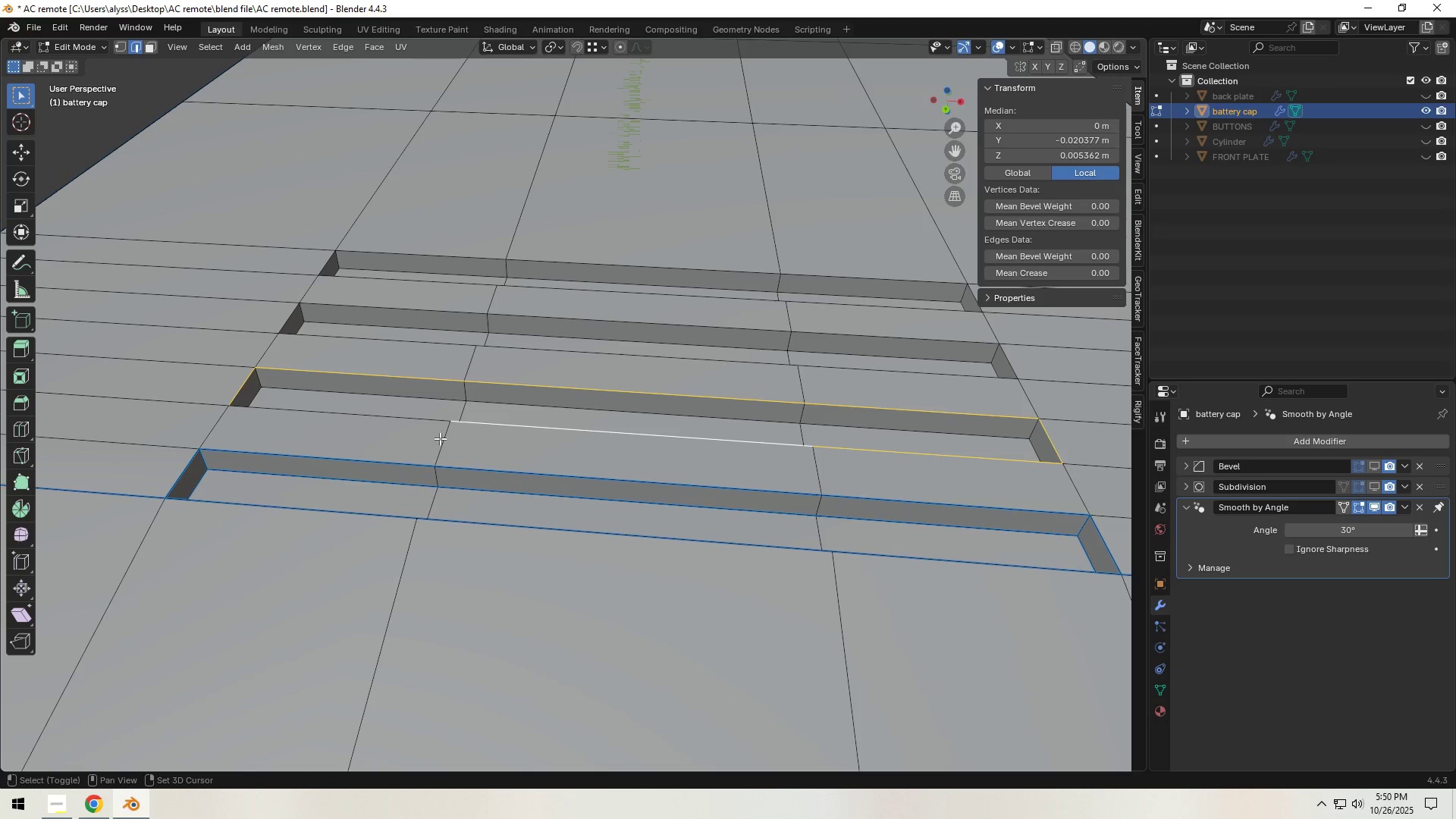 
left_click([416, 430])
 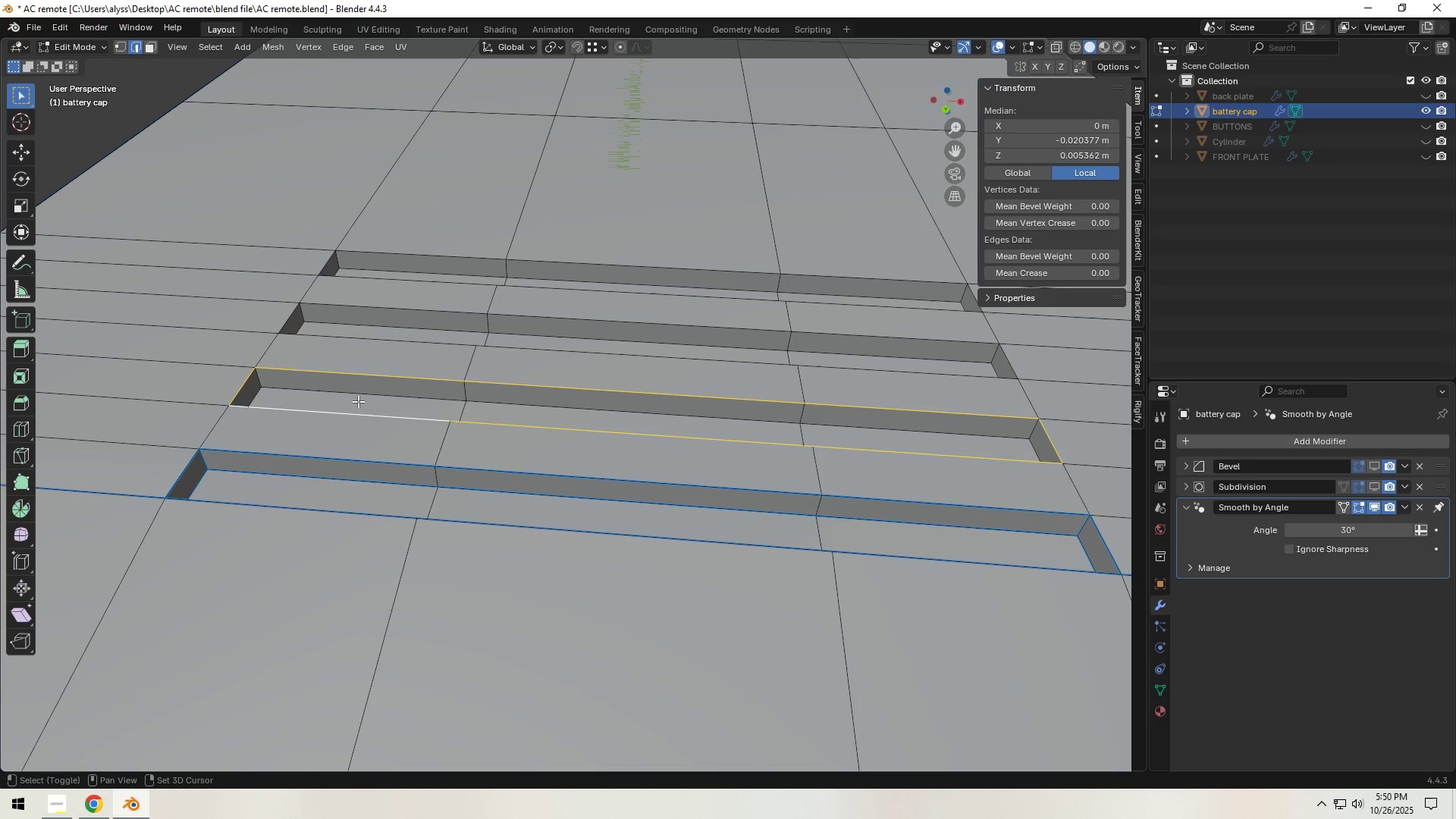 
left_click([358, 400])
 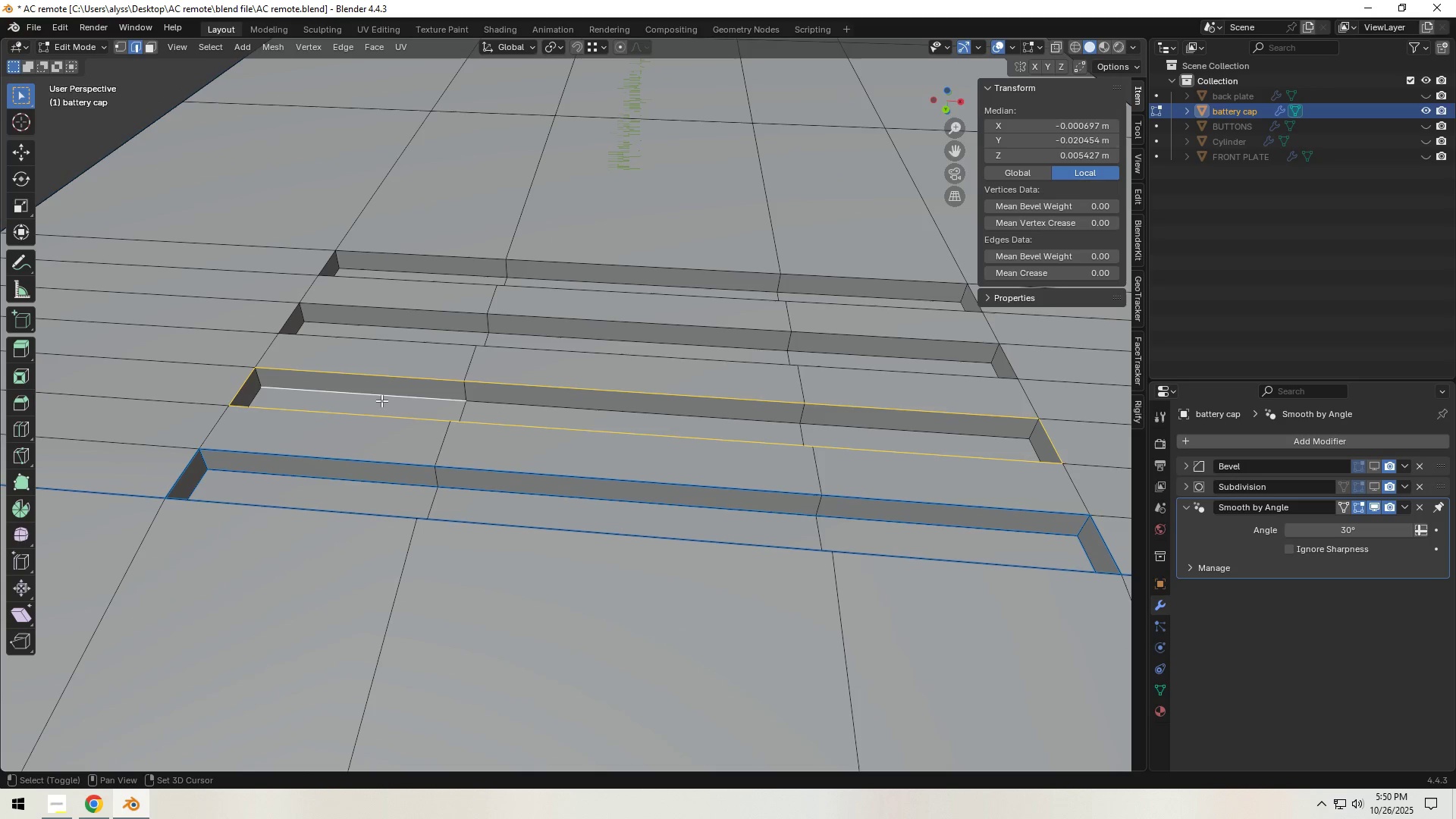 
hold_key(key=ShiftLeft, duration=1.51)
 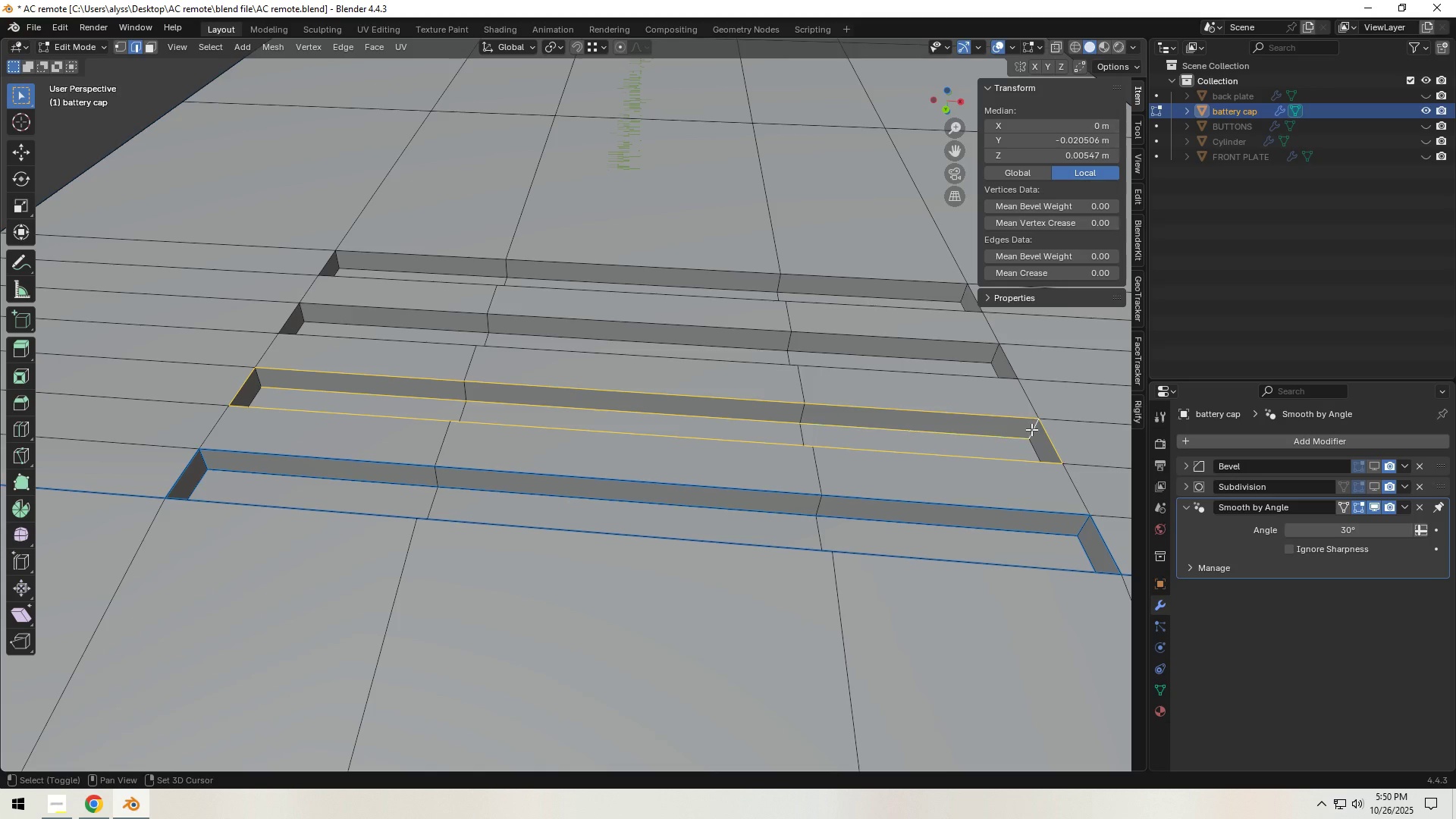 
hold_key(key=ShiftLeft, duration=1.53)
left_click([1031, 429])
 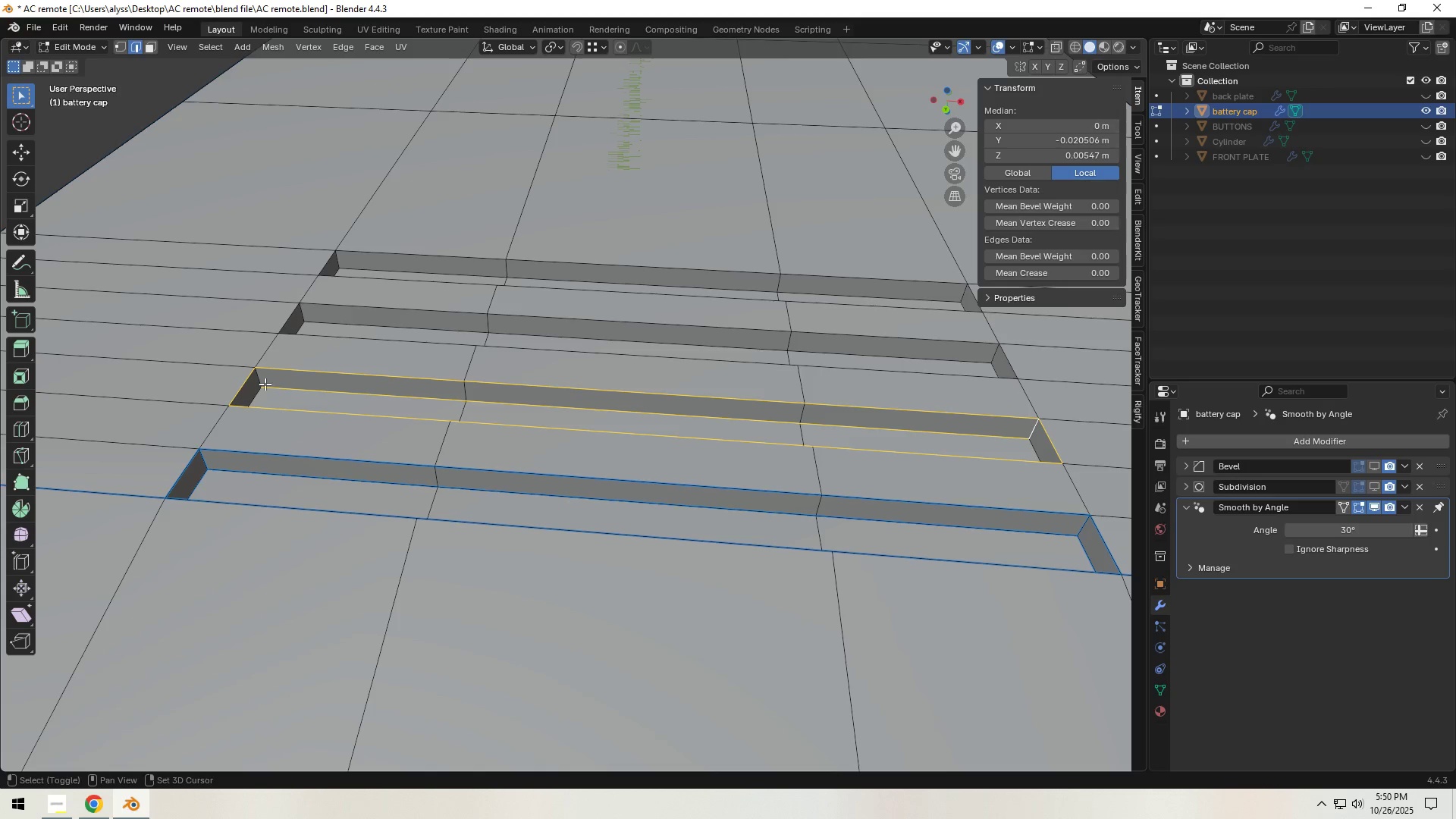 
left_click([259, 380])
 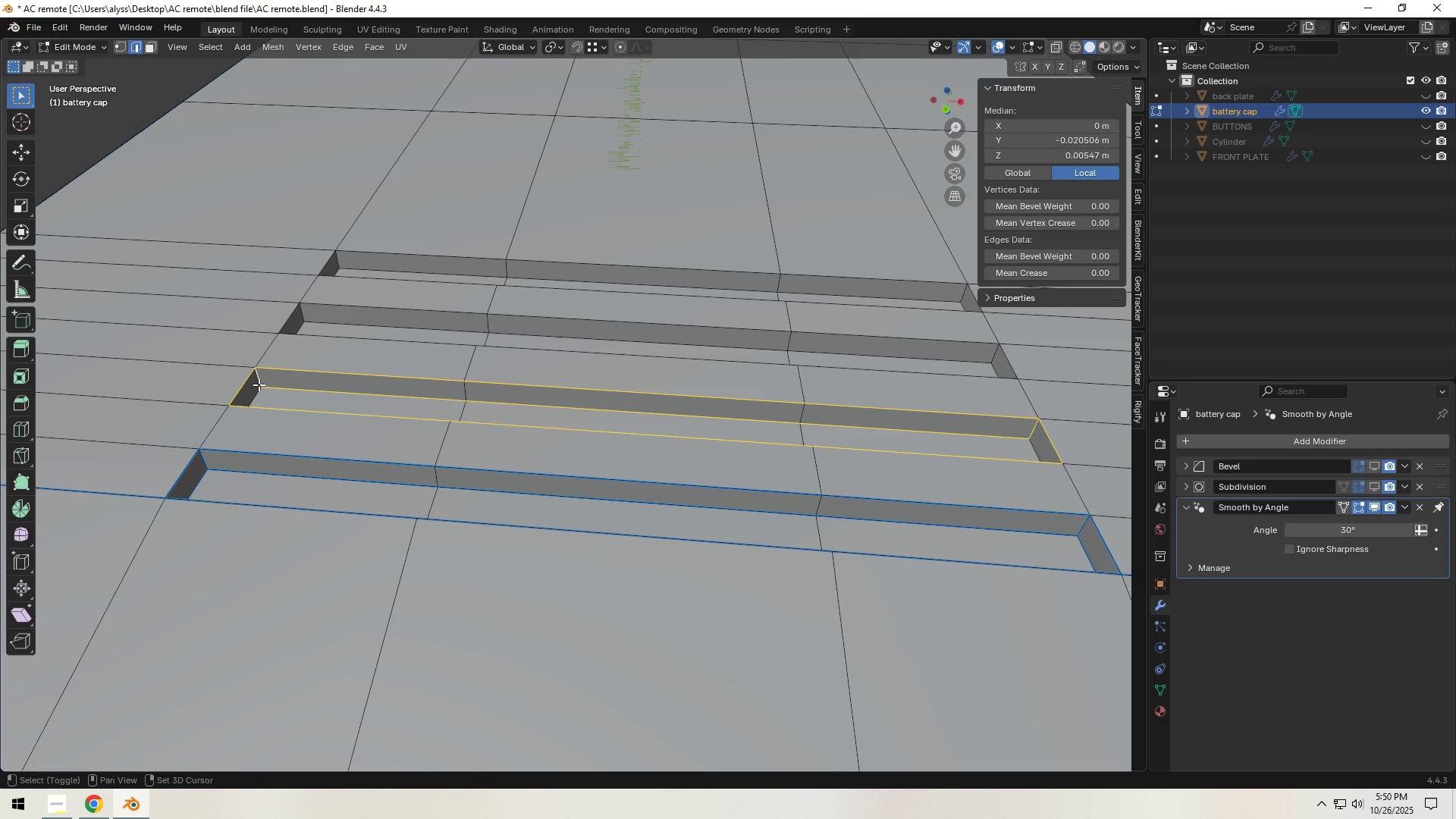 
hold_key(key=ShiftLeft, duration=1.51)
left_click([258, 396])
 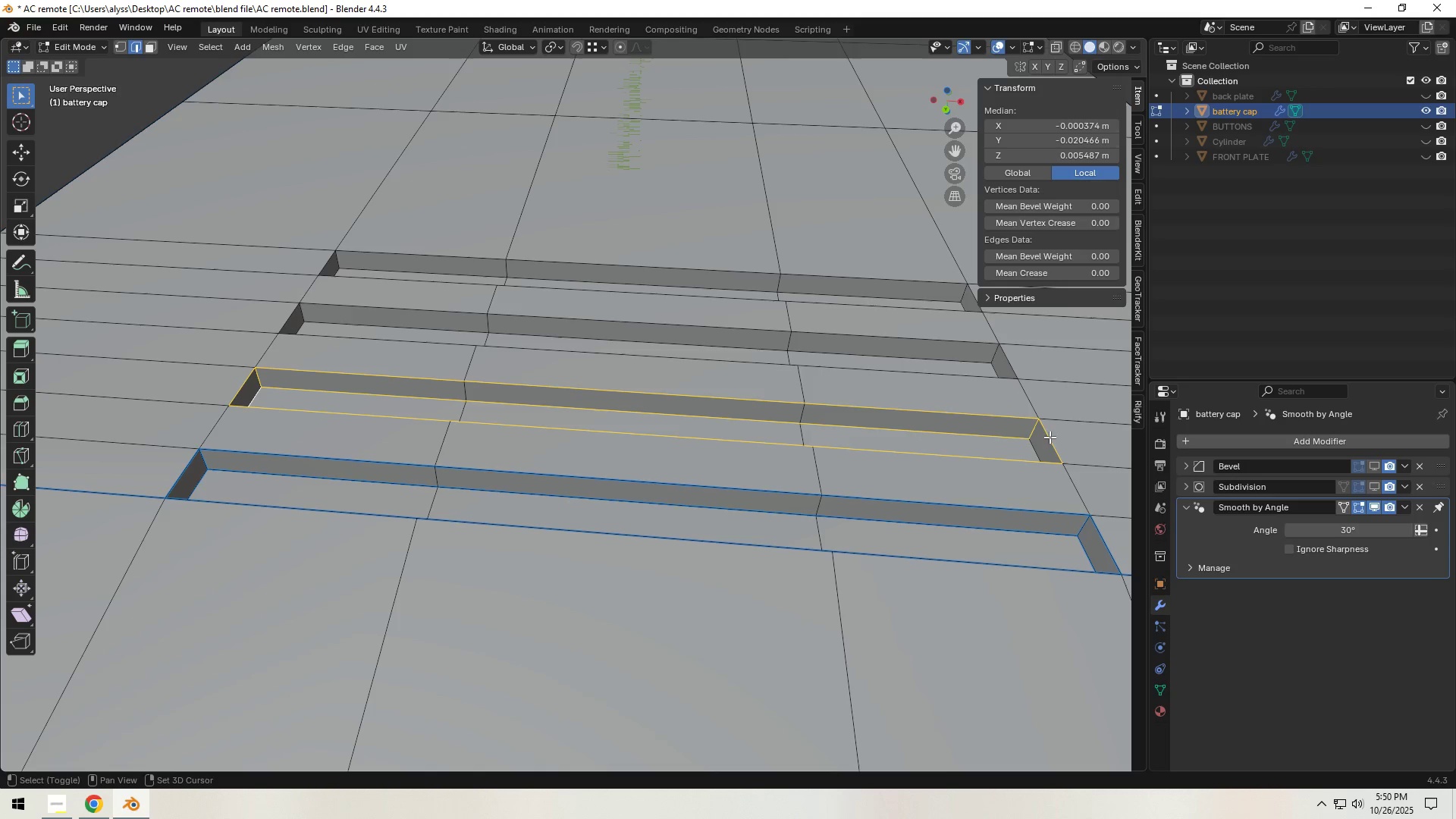 
hold_key(key=ShiftLeft, duration=1.52)
 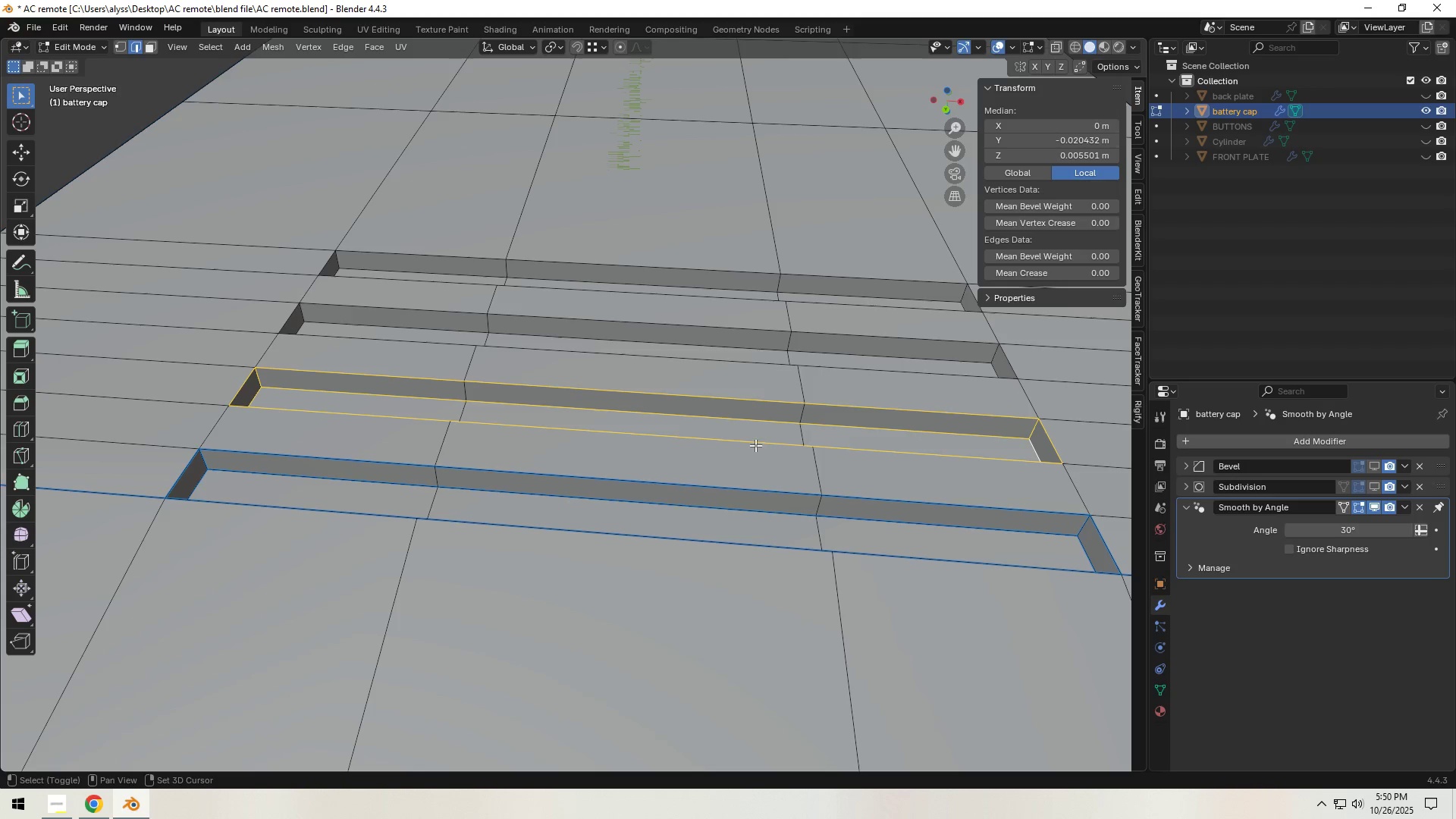 
hold_key(key=ShiftLeft, duration=0.53)
 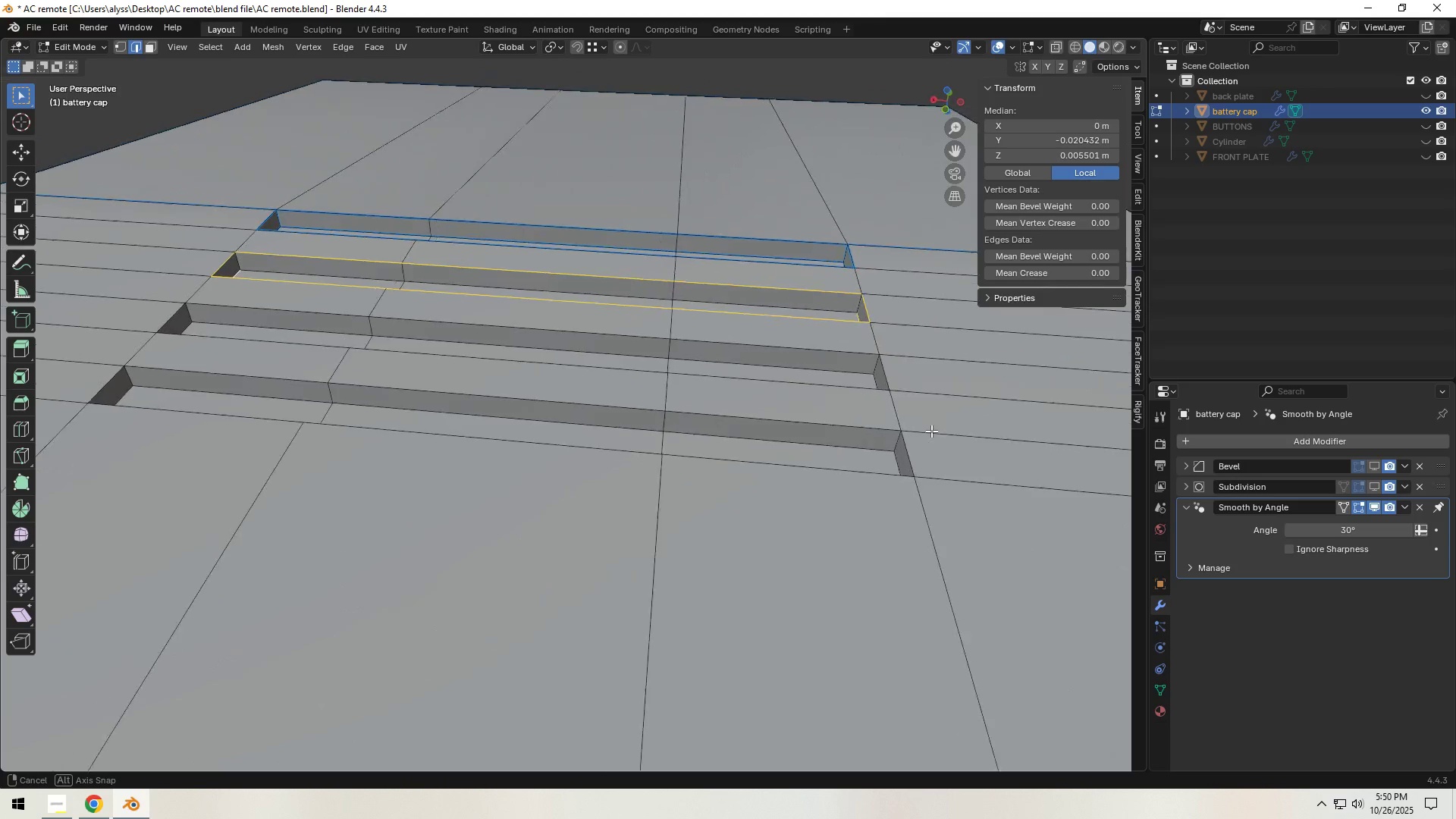 
hold_key(key=ShiftLeft, duration=1.5)
left_click([848, 291])
 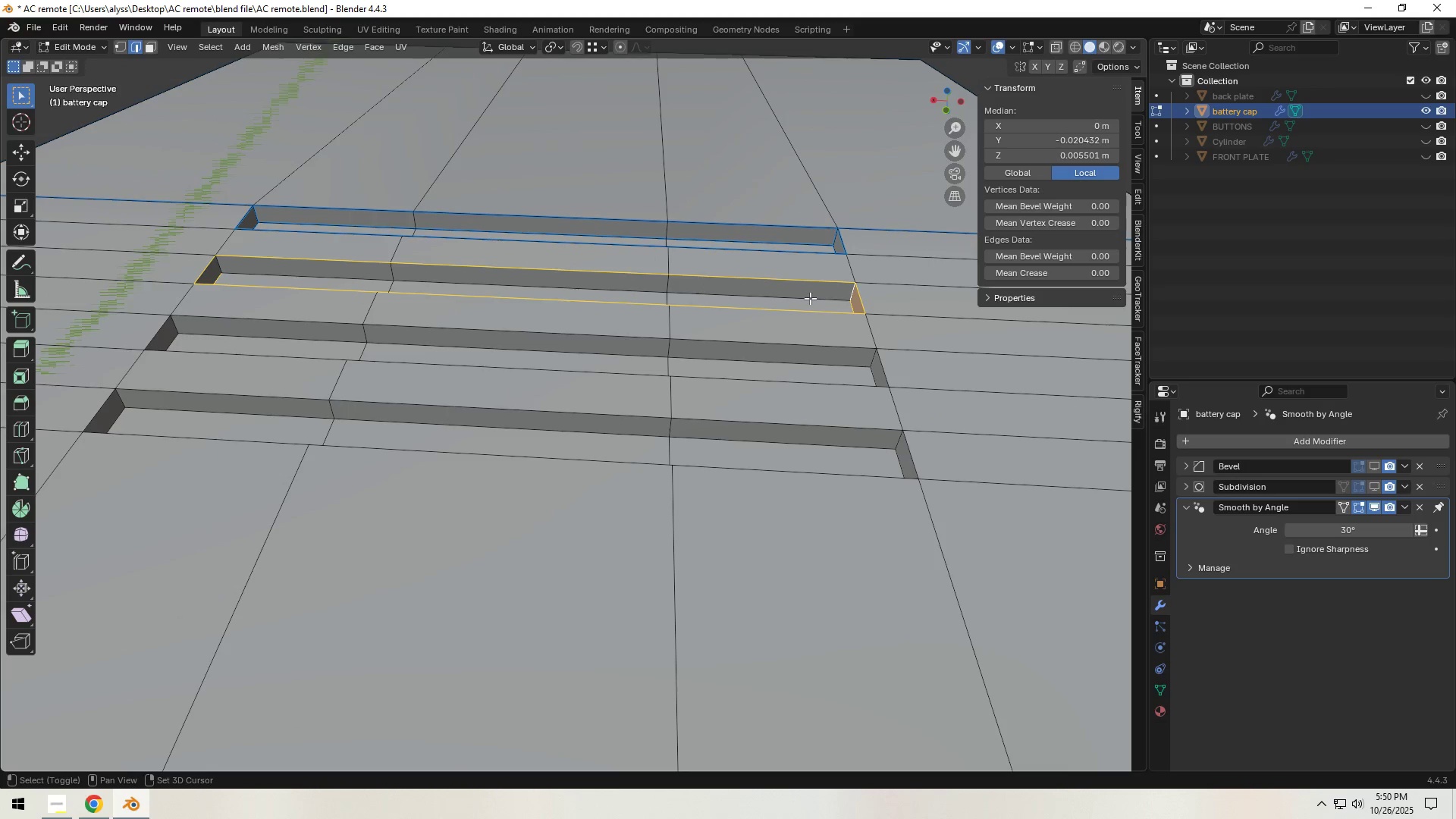 
hold_key(key=ShiftLeft, duration=1.51)
left_click([575, 290])
 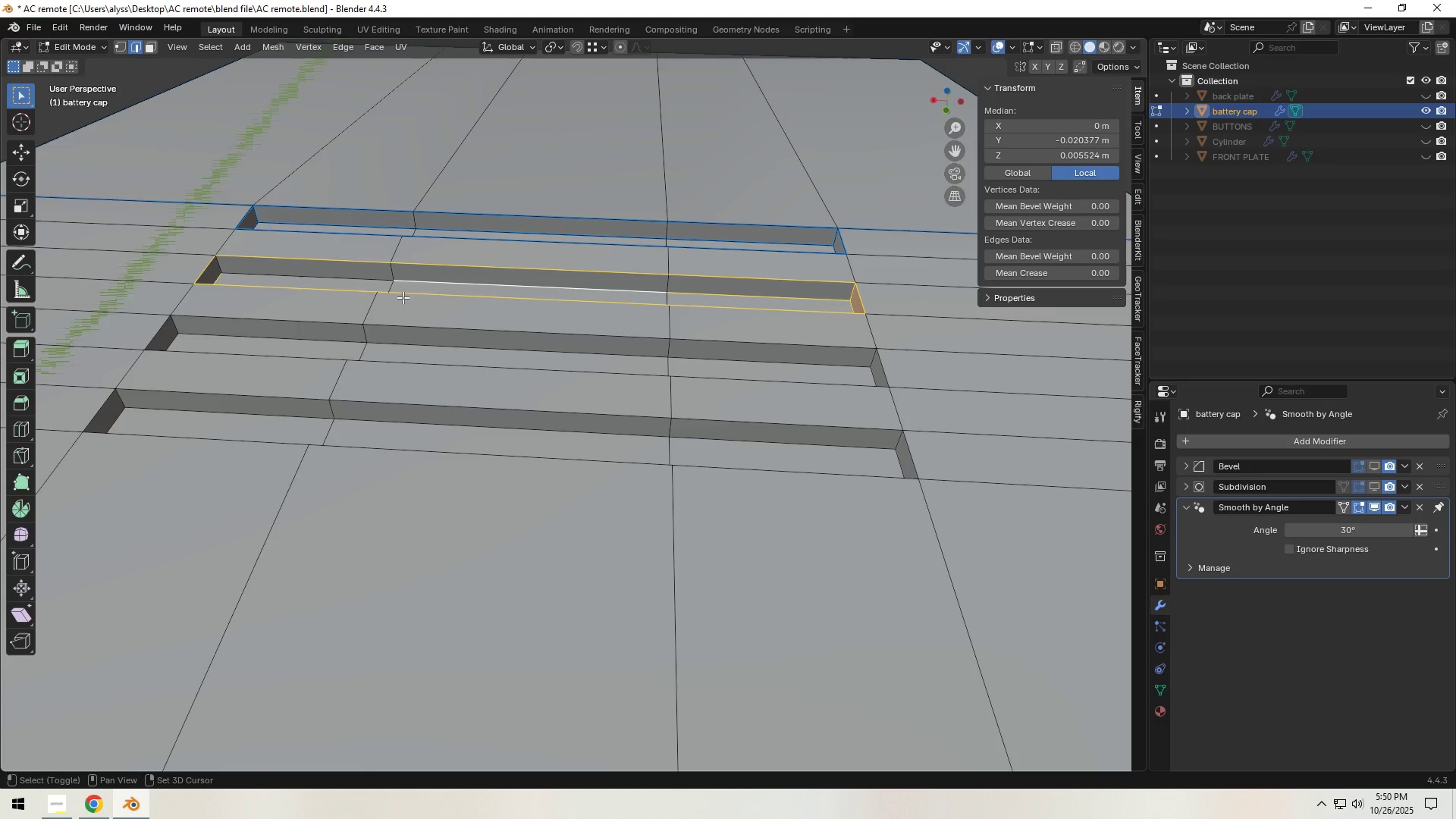 
hold_key(key=ShiftLeft, duration=1.53)
left_click([334, 288])
 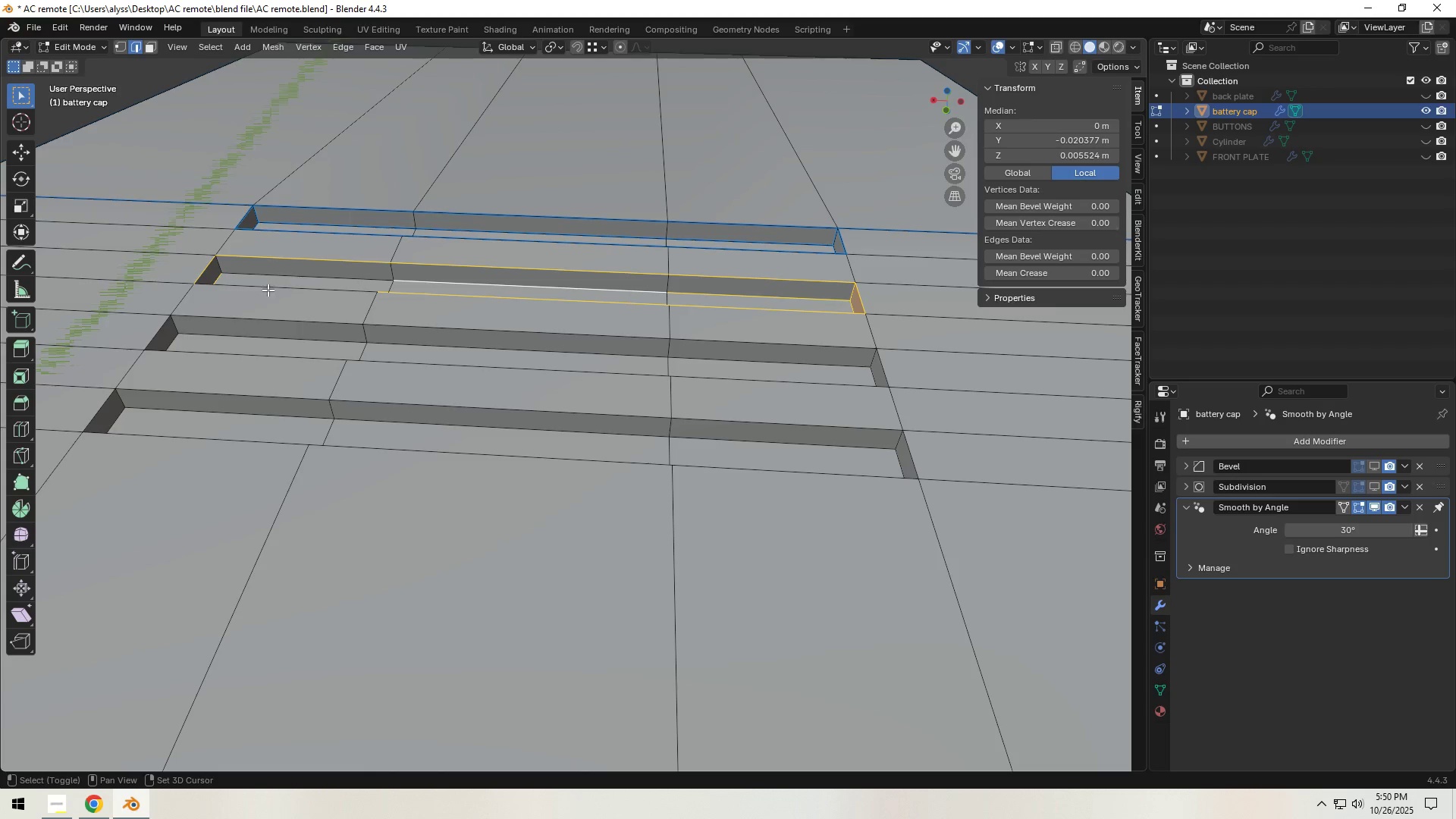 
left_click([268, 293])
 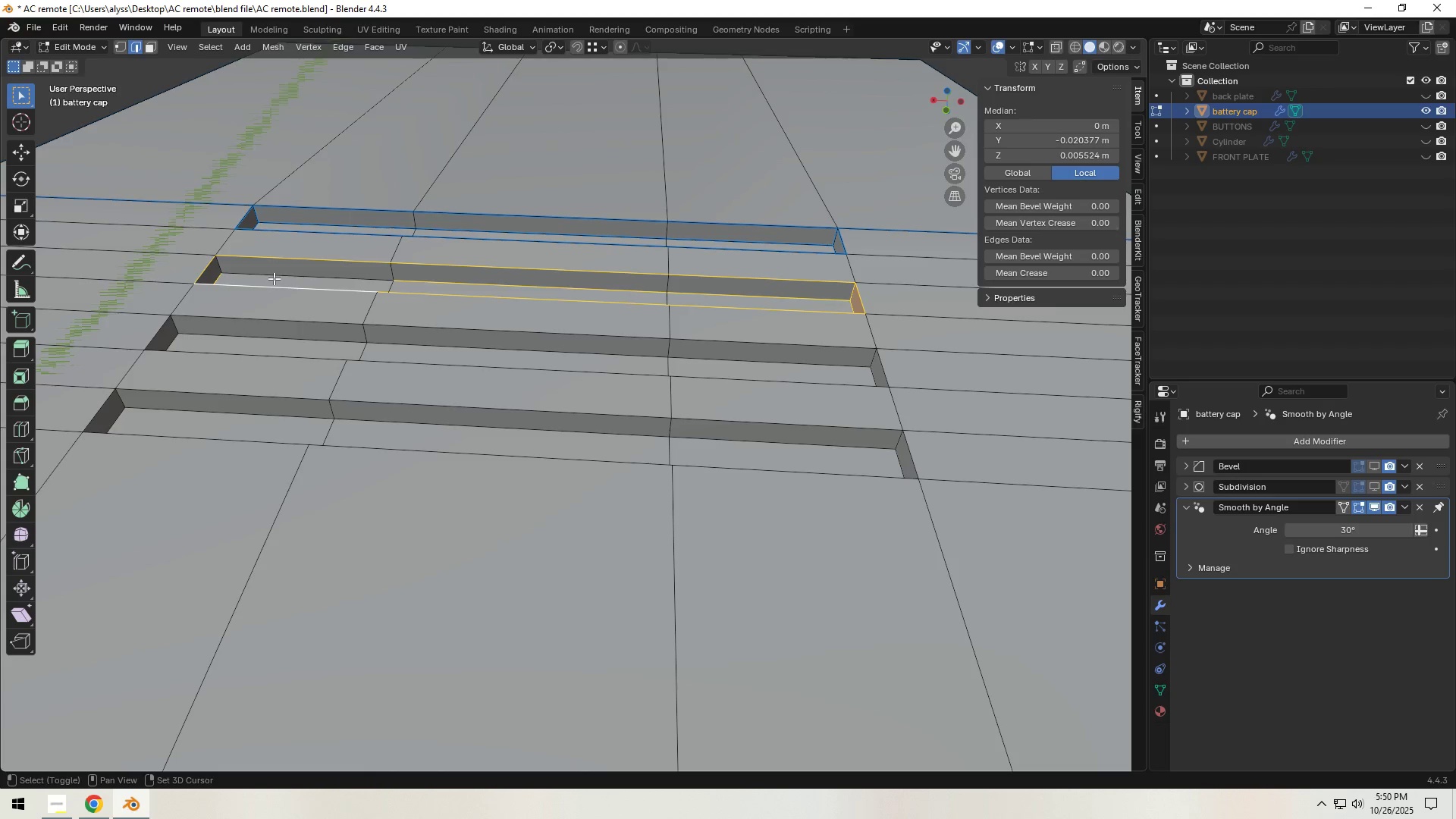 
hold_key(key=ShiftLeft, duration=1.51)
left_click([276, 276])
 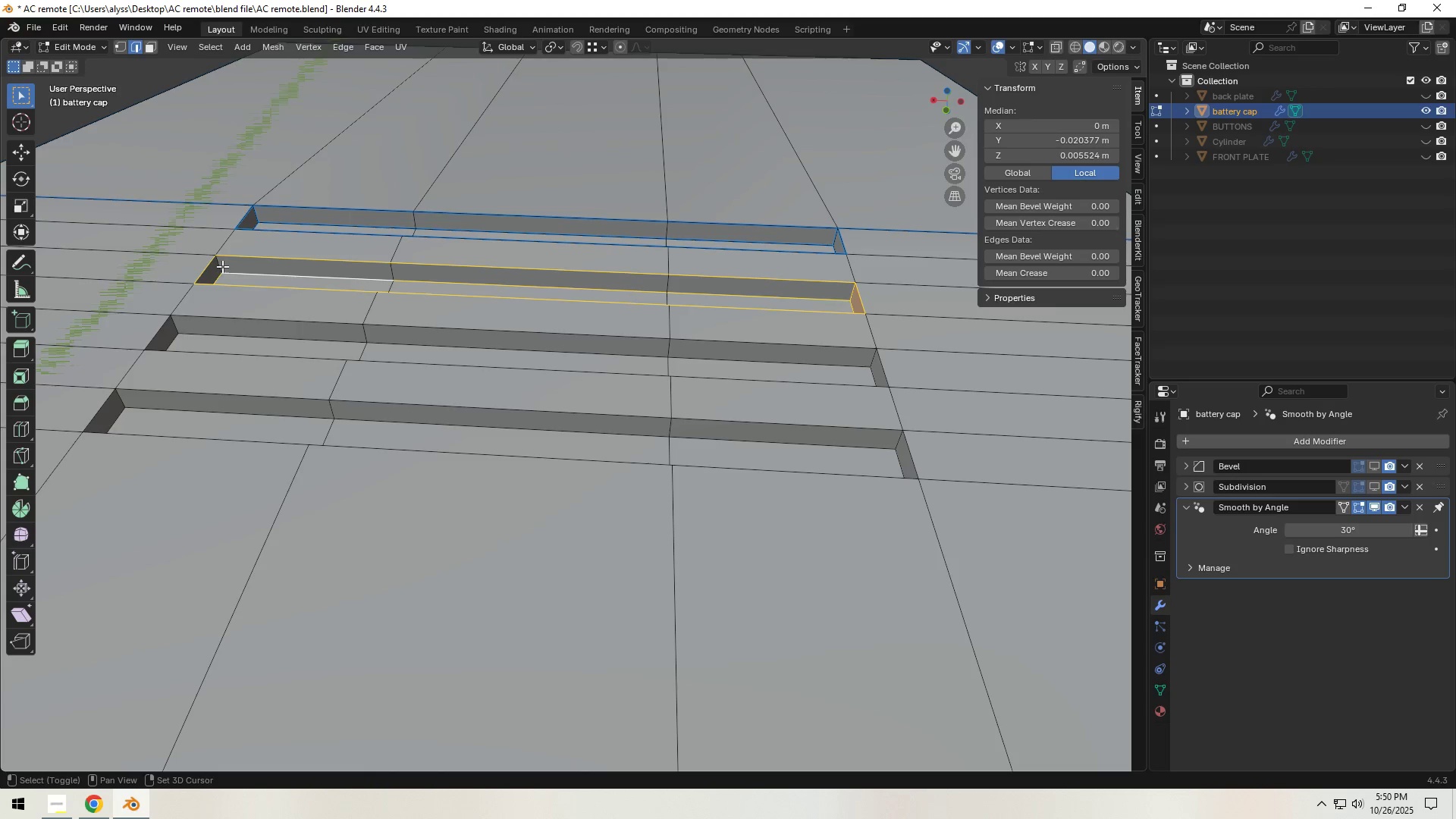 
left_click([221, 265])
 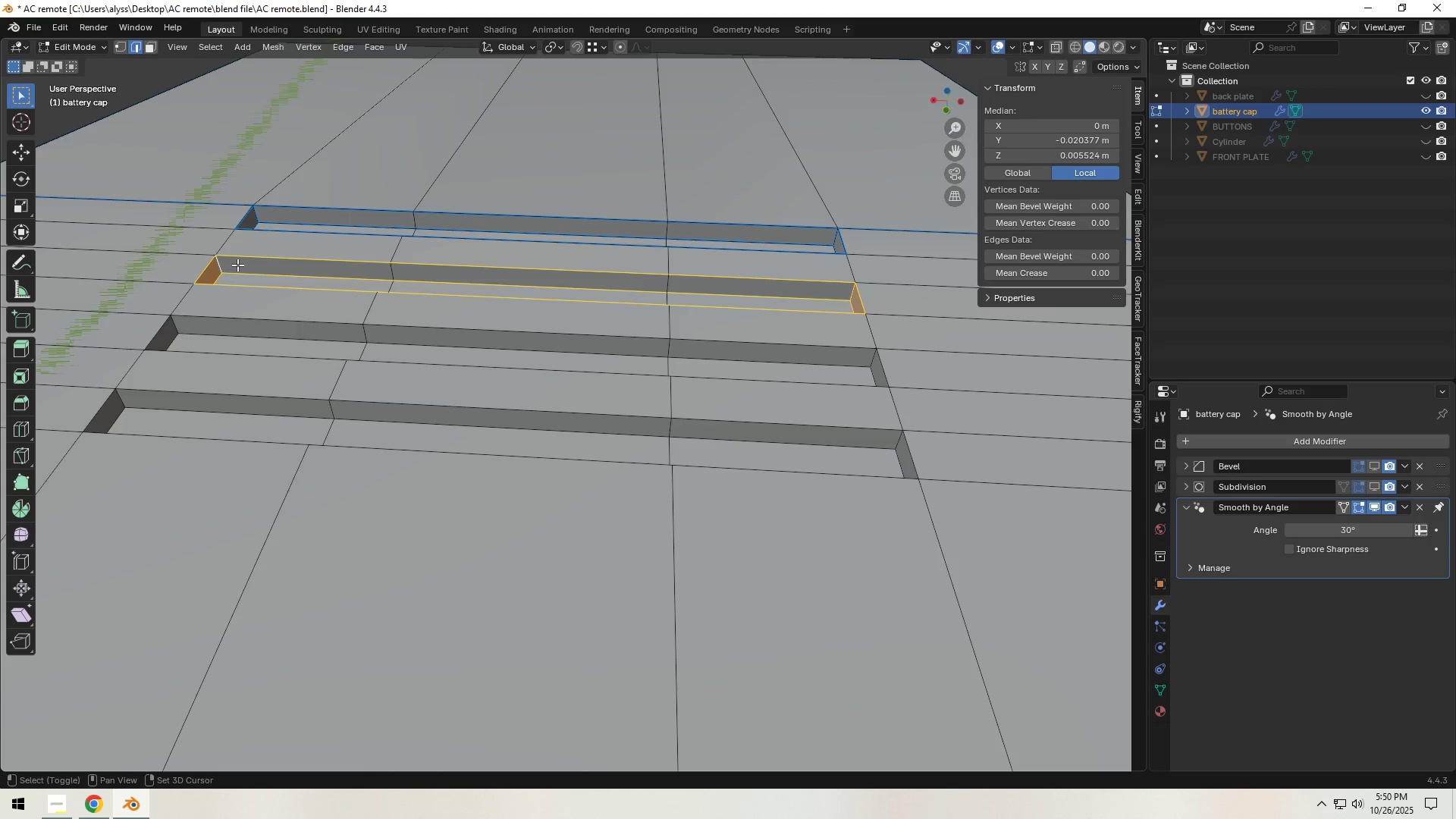 
key(Shift+ShiftLeft)
 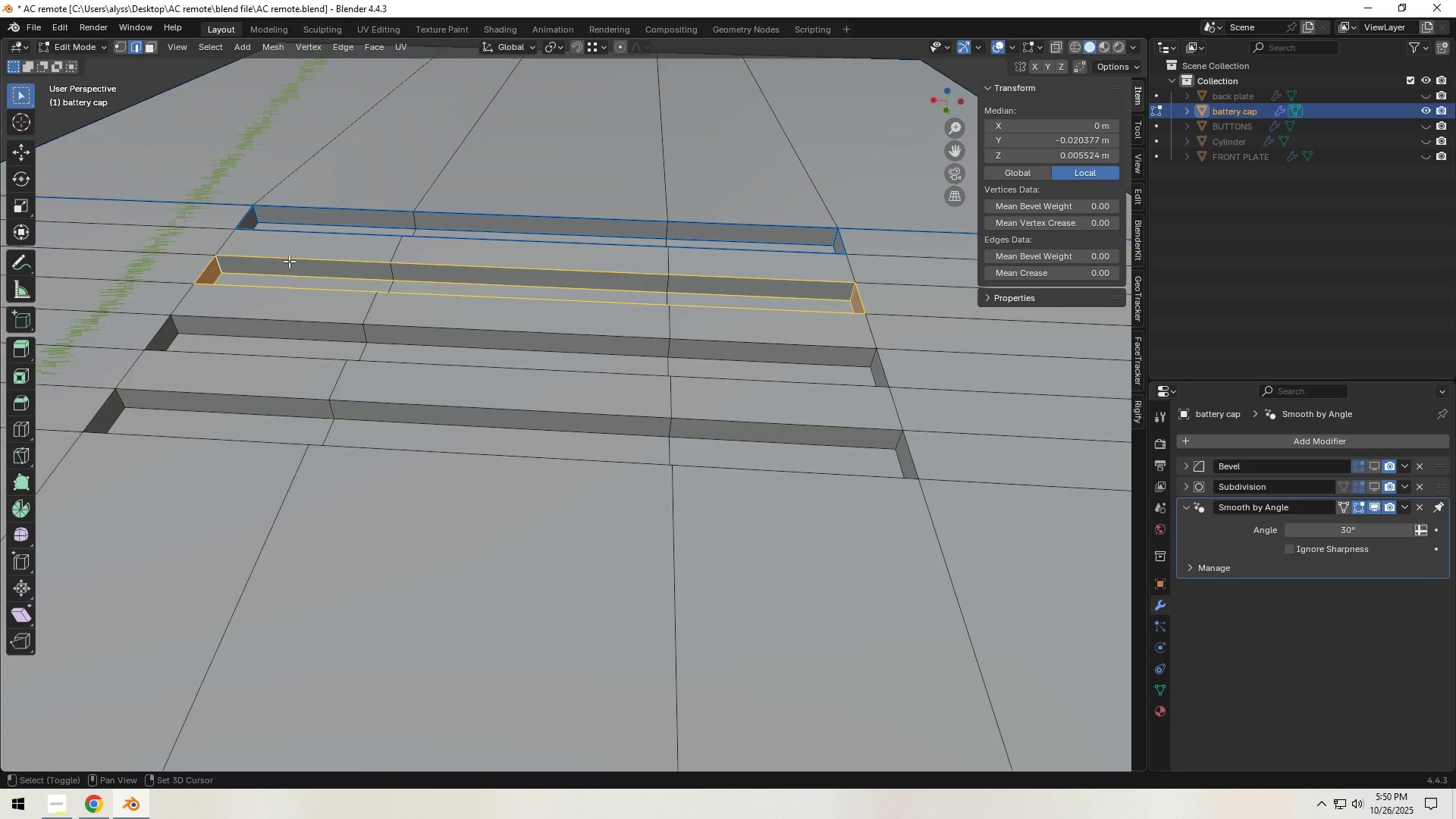 
key(Shift+ShiftLeft)
 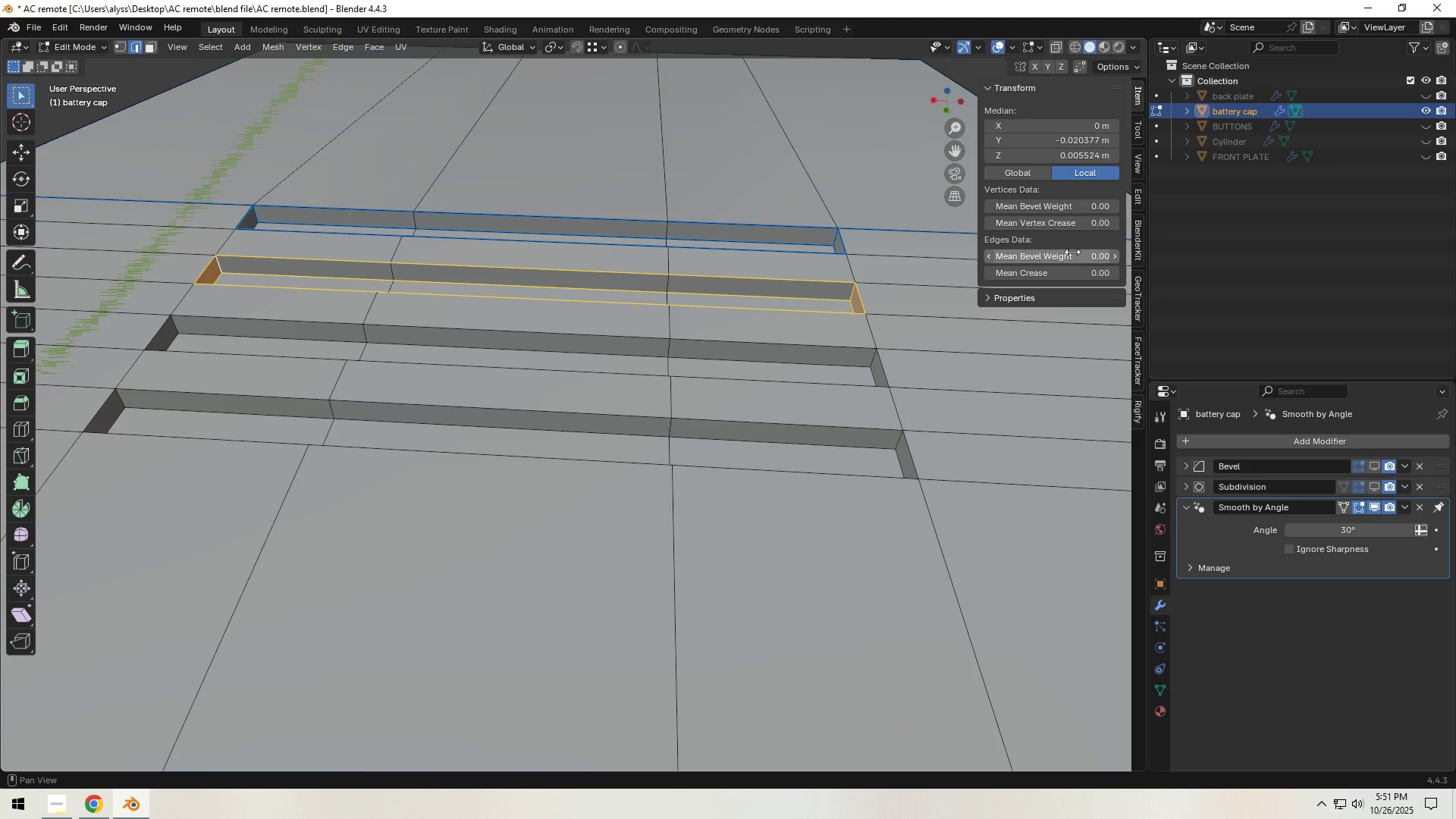 
hold_key(key=ControlLeft, duration=0.7)
left_click_drag(start_coordinate=[1072, 252], to_coordinate=[1098, 253])
 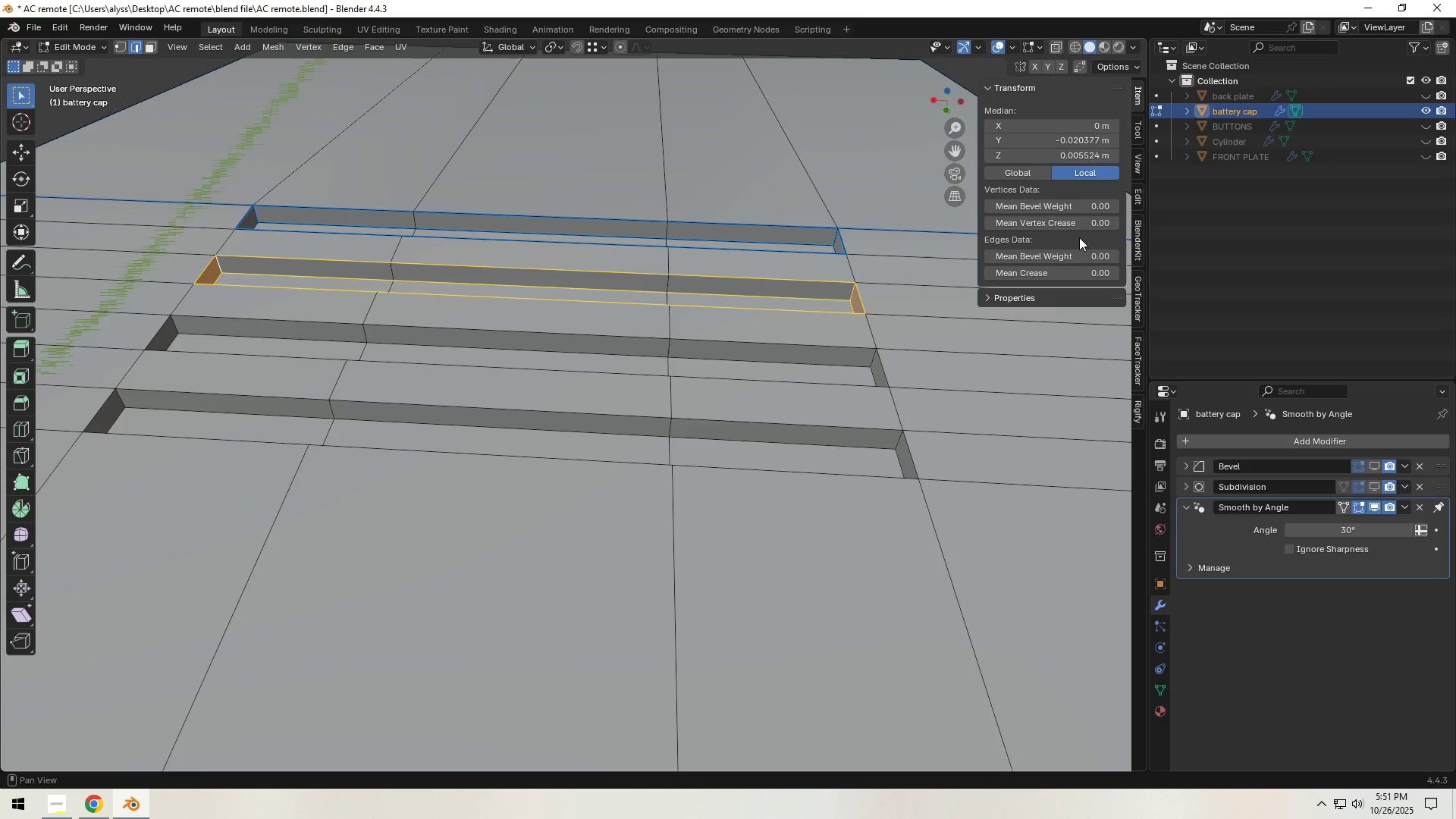 
left_click([1079, 237])
 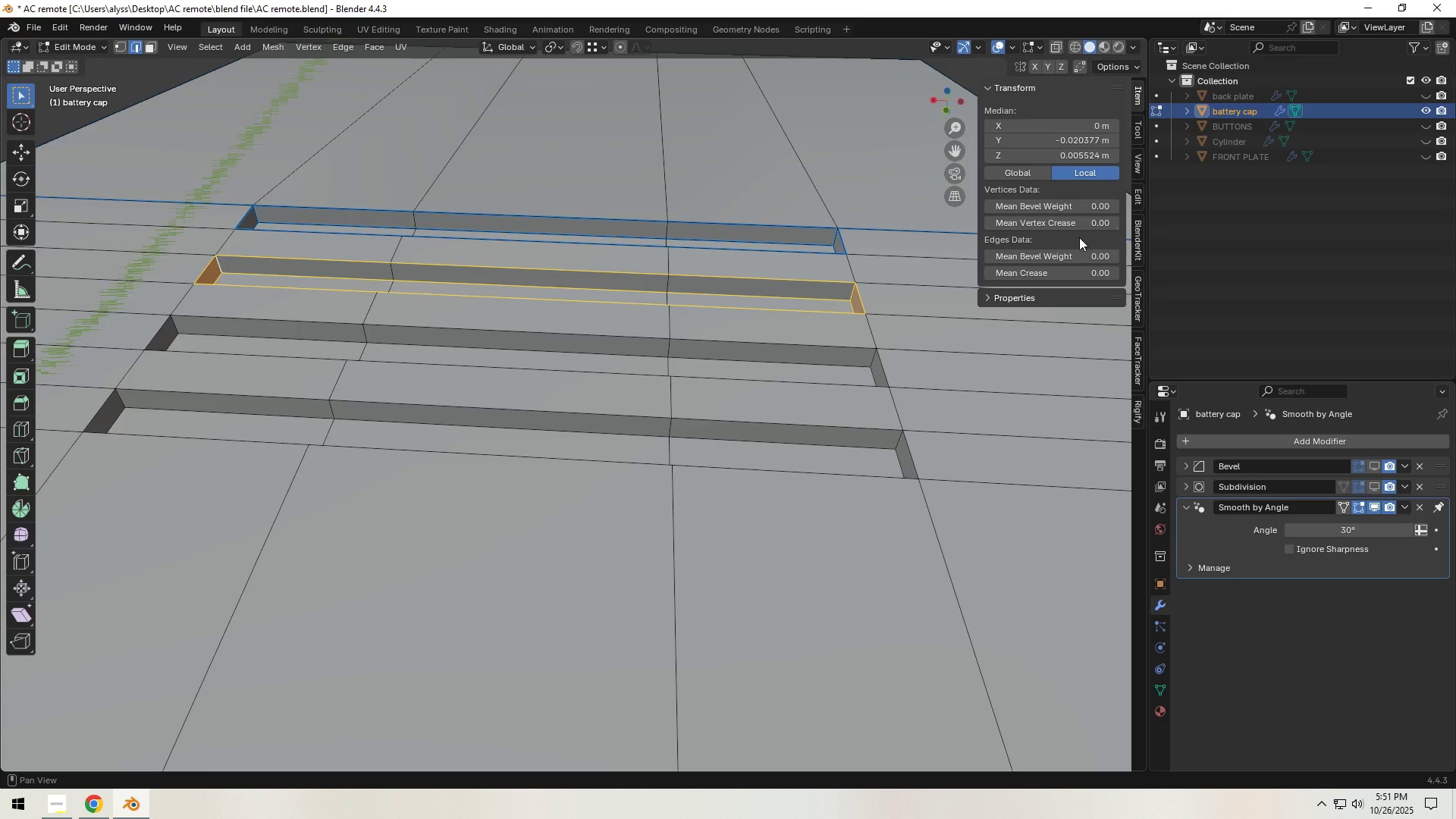 
hold_key(key=ControlLeft, duration=1.16)
left_click_drag(start_coordinate=[1051, 256], to_coordinate=[1093, 256])
 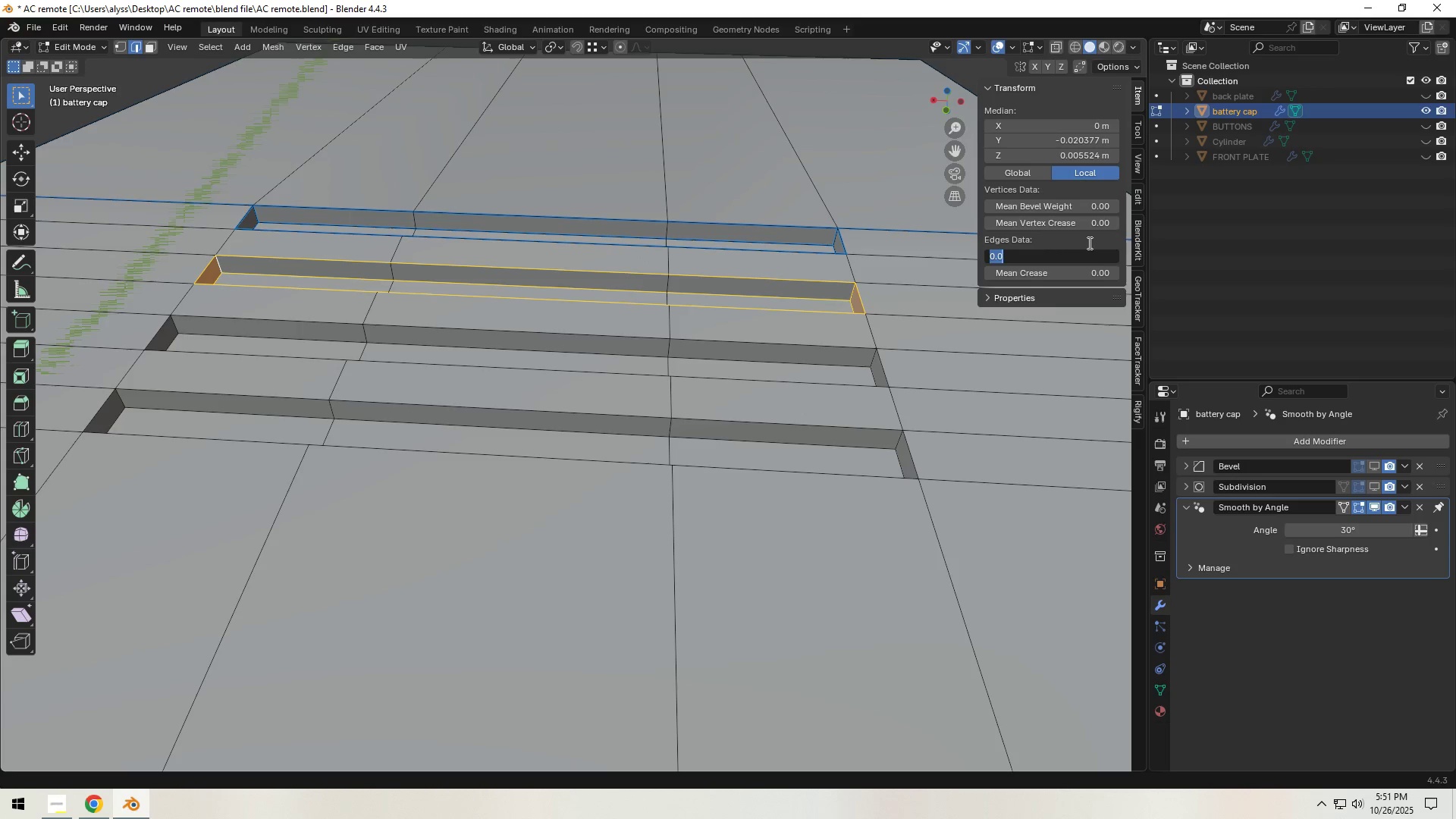 
left_click([1088, 243])
 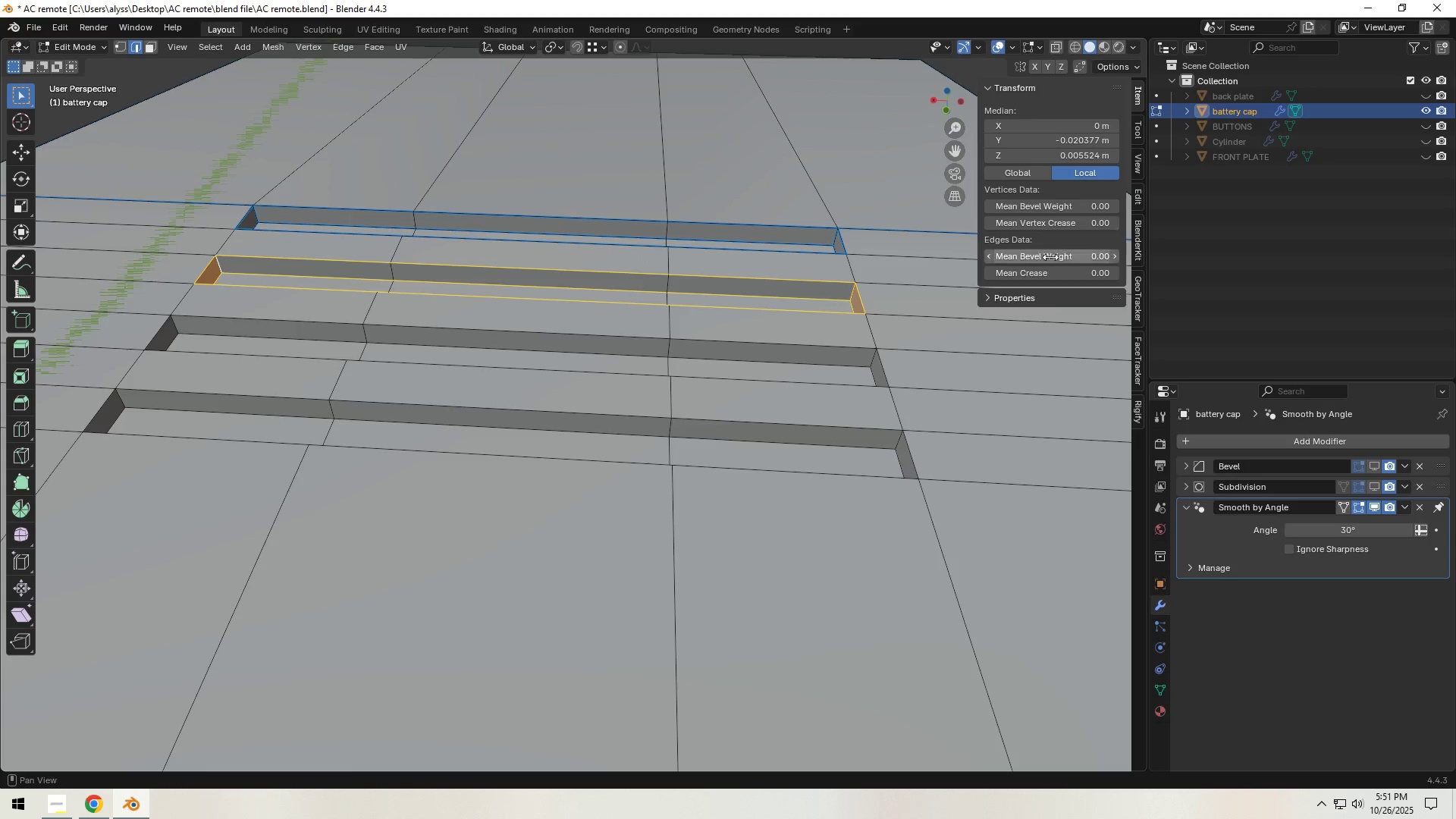 
left_click_drag(start_coordinate=[1050, 257], to_coordinate=[1107, 258])
 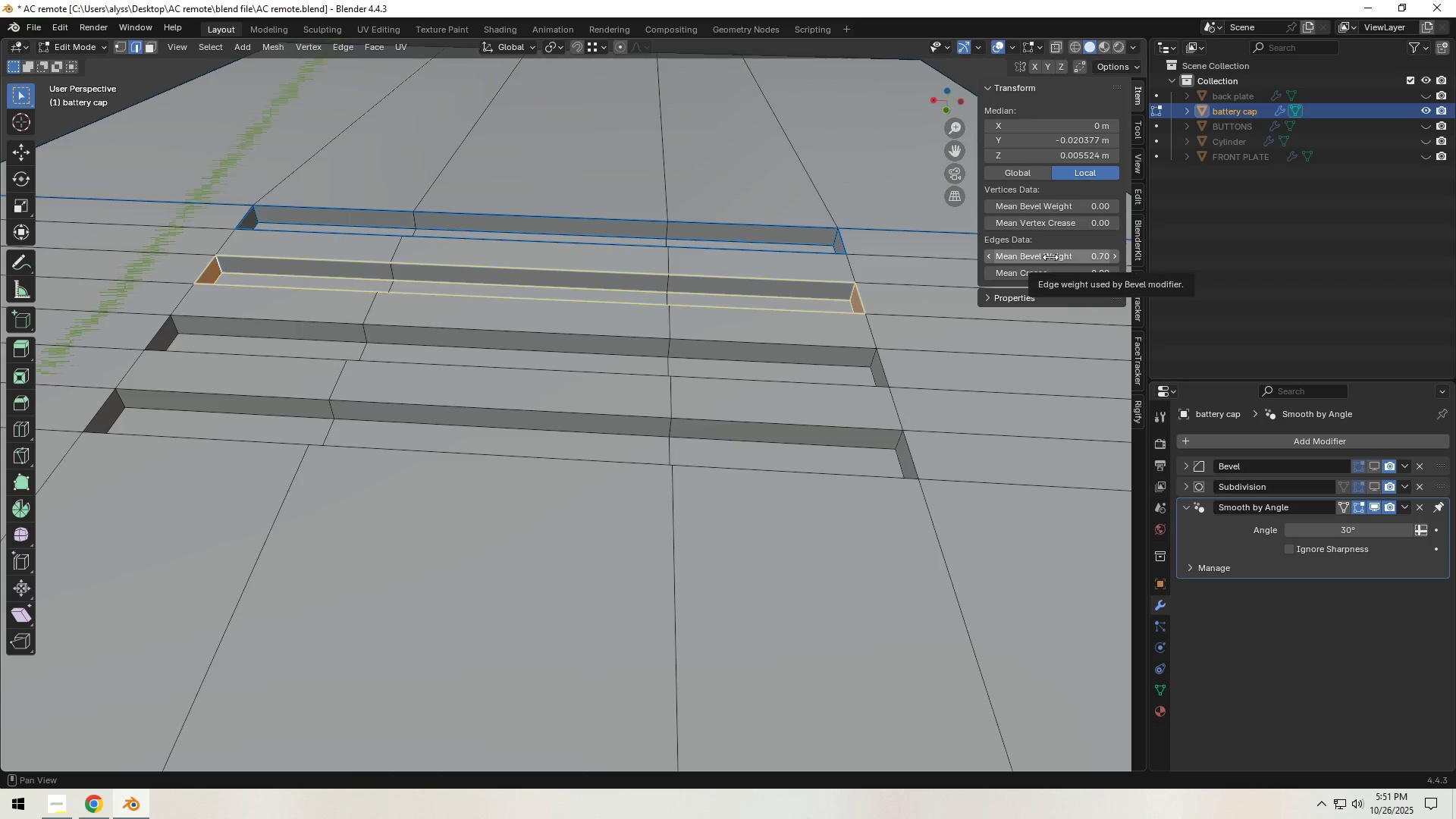 
hold_key(key=ControlLeft, duration=1.53)
 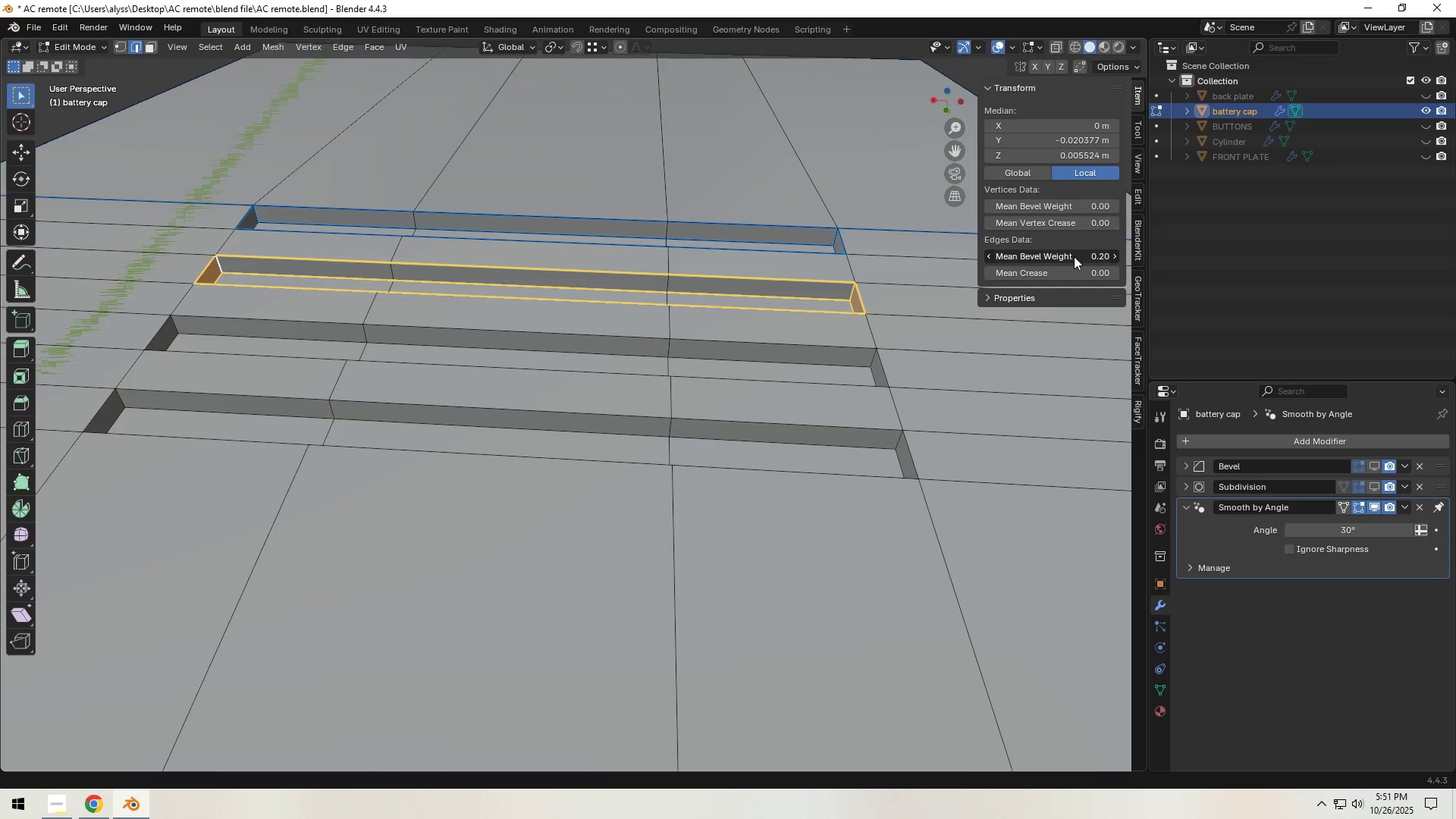 
hold_key(key=ControlLeft, duration=1.52)
 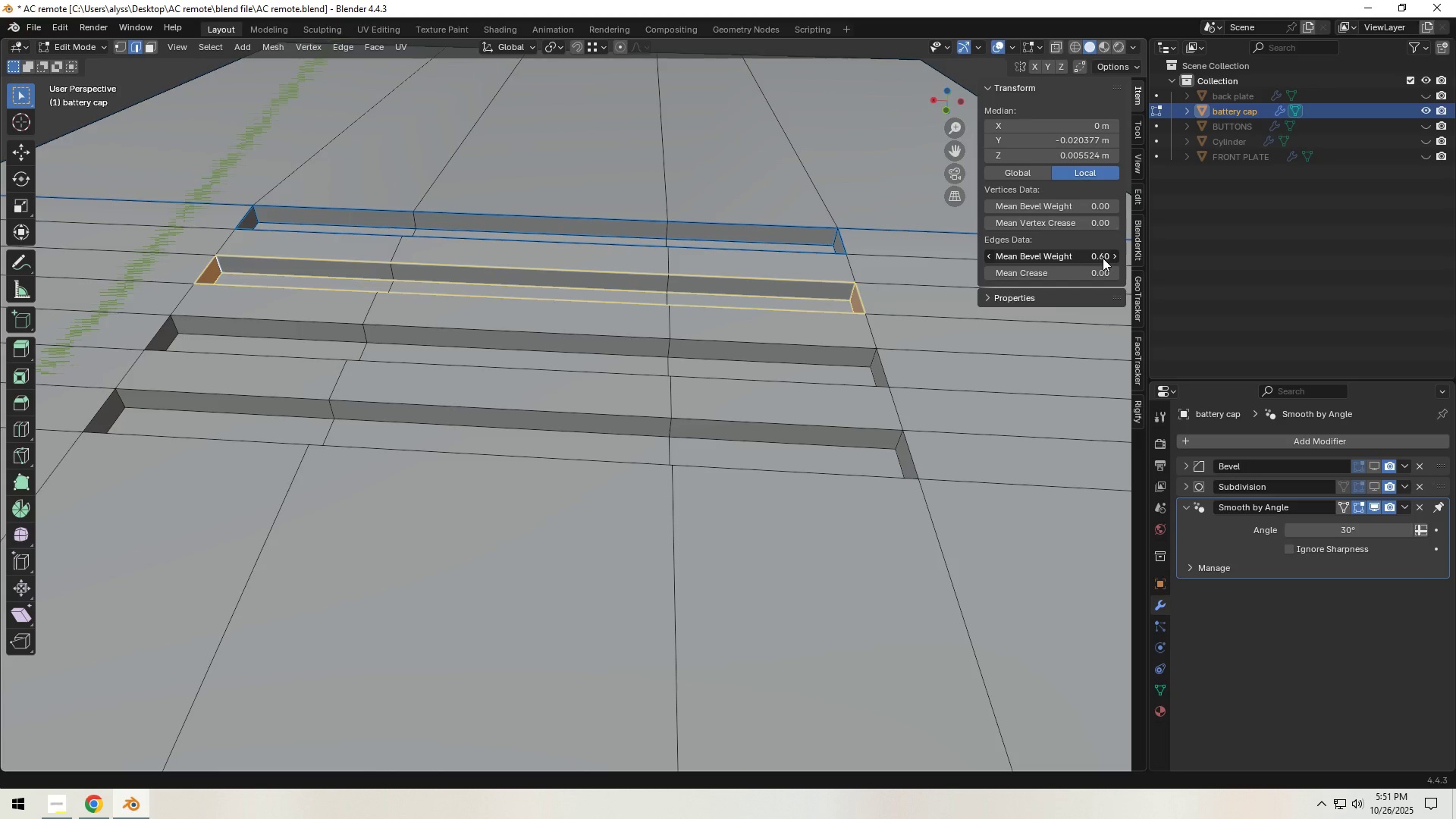 
hold_key(key=ControlLeft, duration=1.42)
 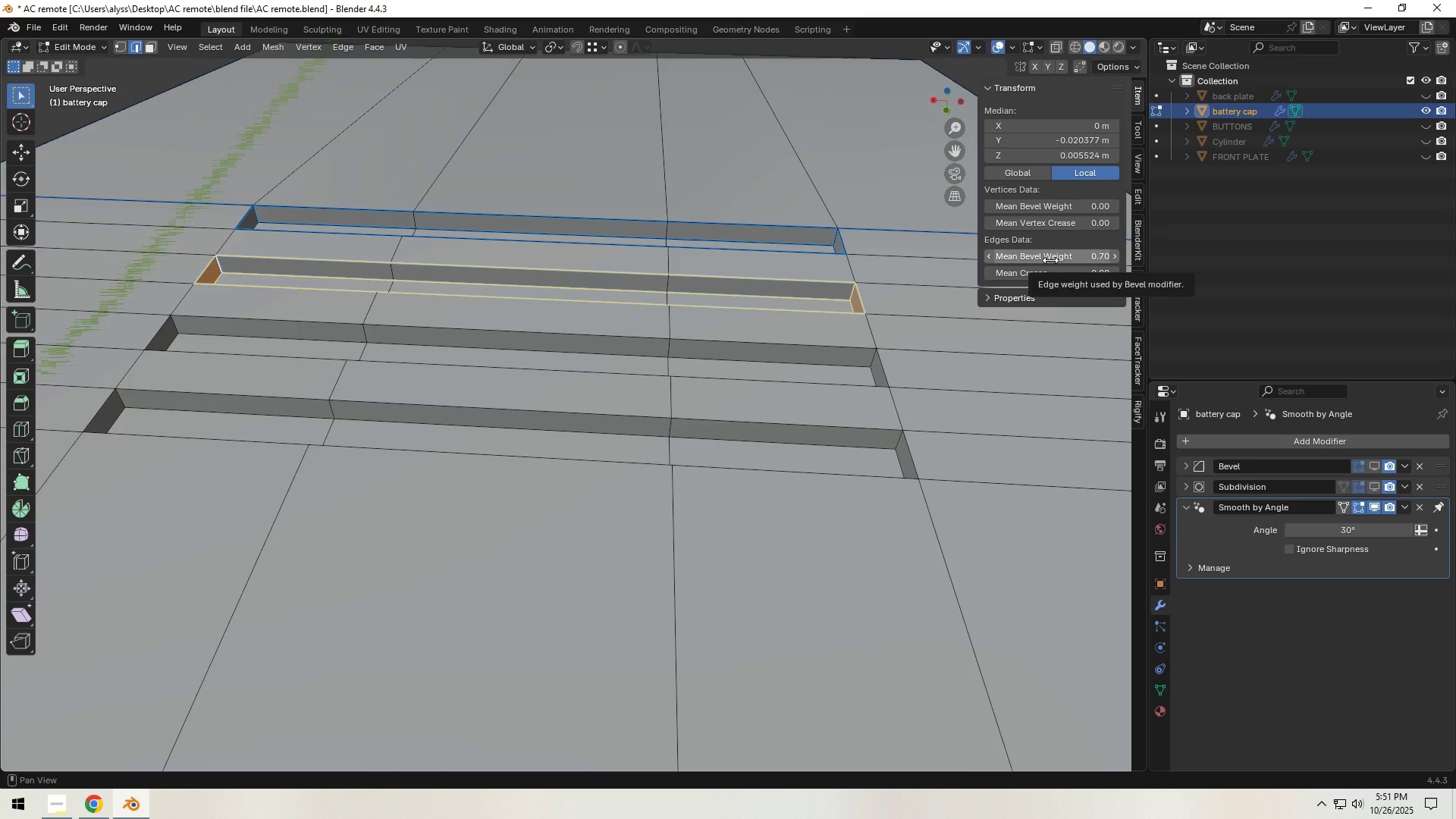 
wait(9.41)
 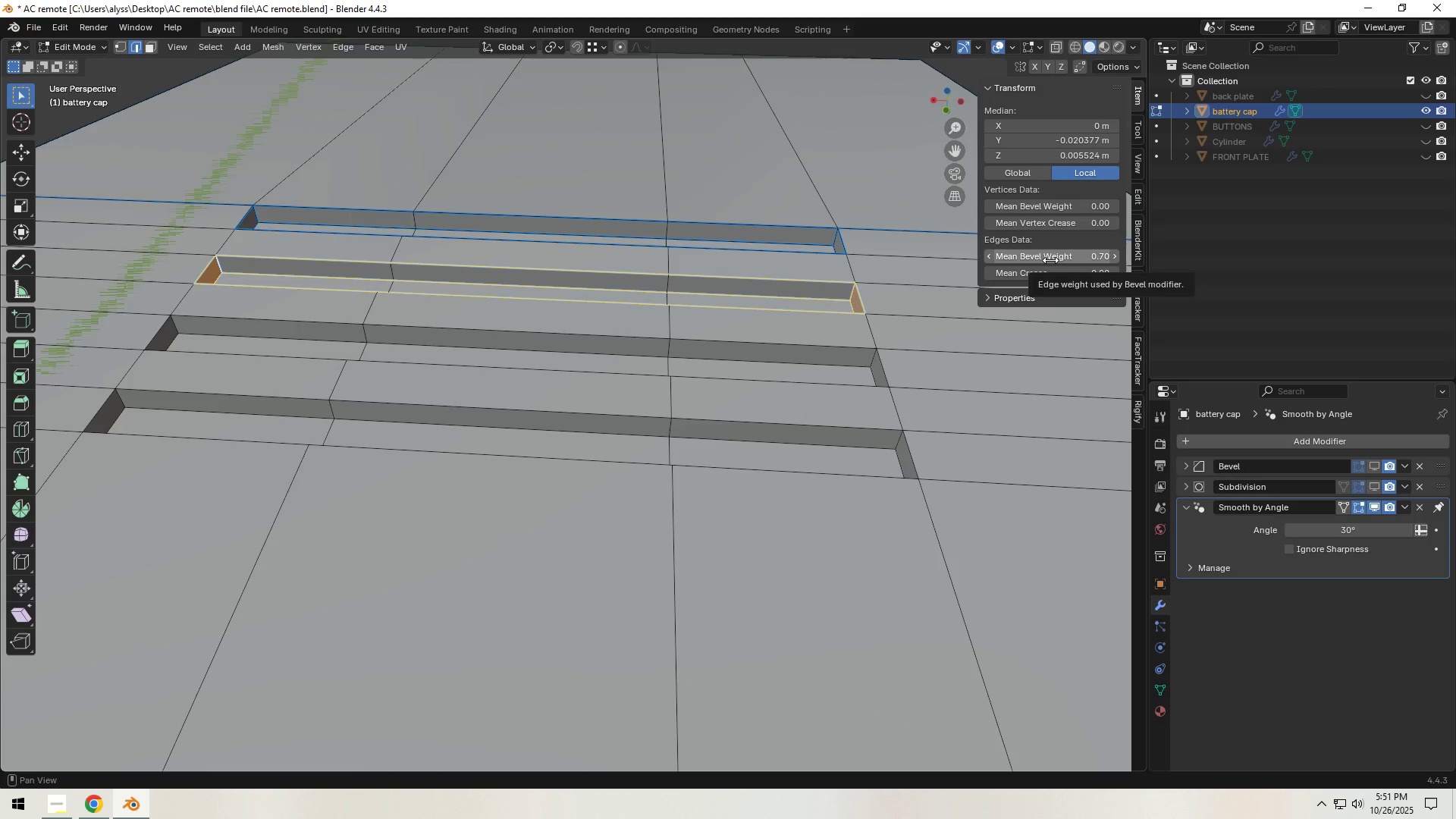 
left_click([750, 340])
 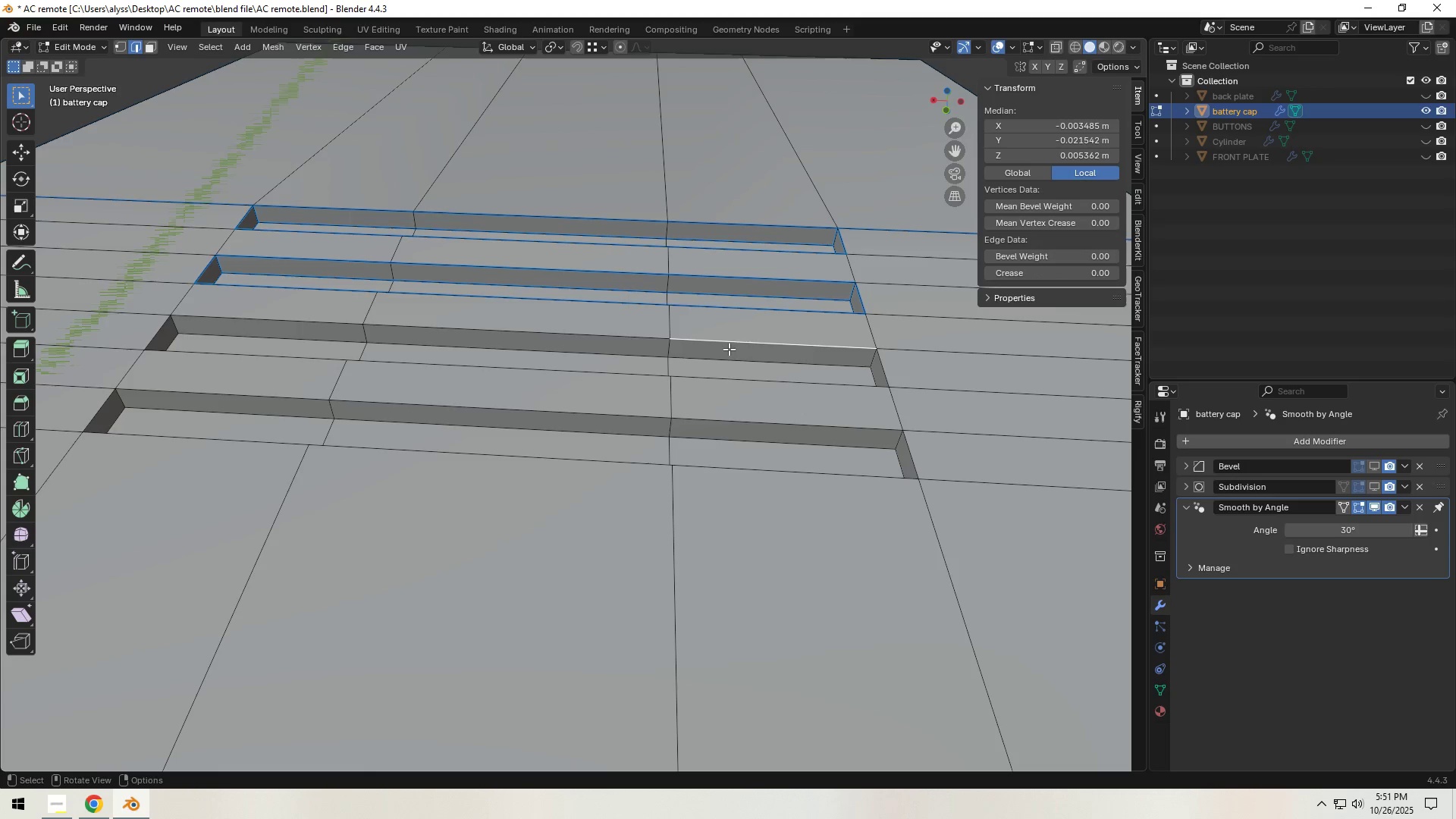 
hold_key(key=ShiftLeft, duration=1.53)
left_click([713, 333])
 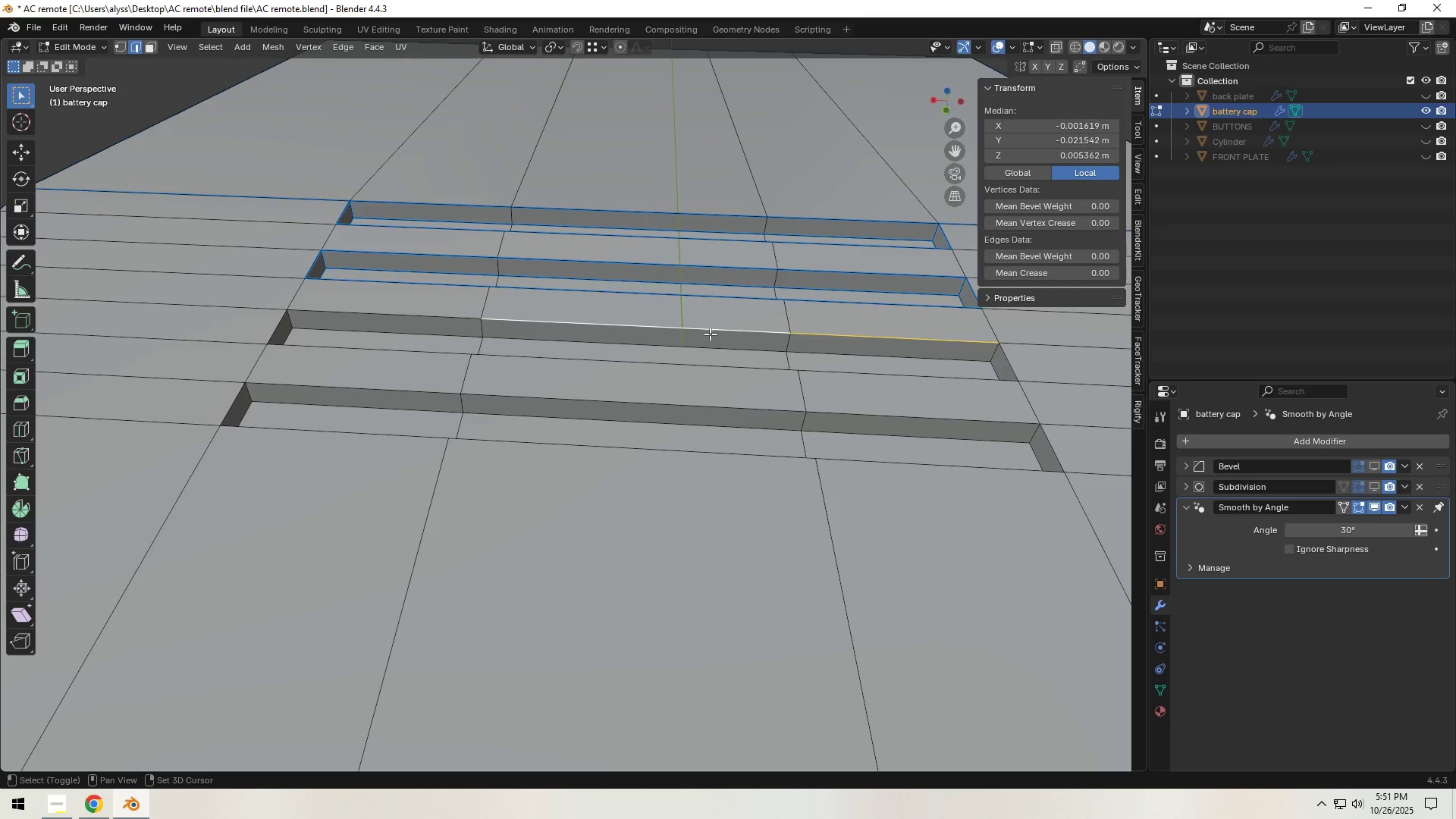 
hold_key(key=ShiftLeft, duration=1.52)
left_click([447, 322])
 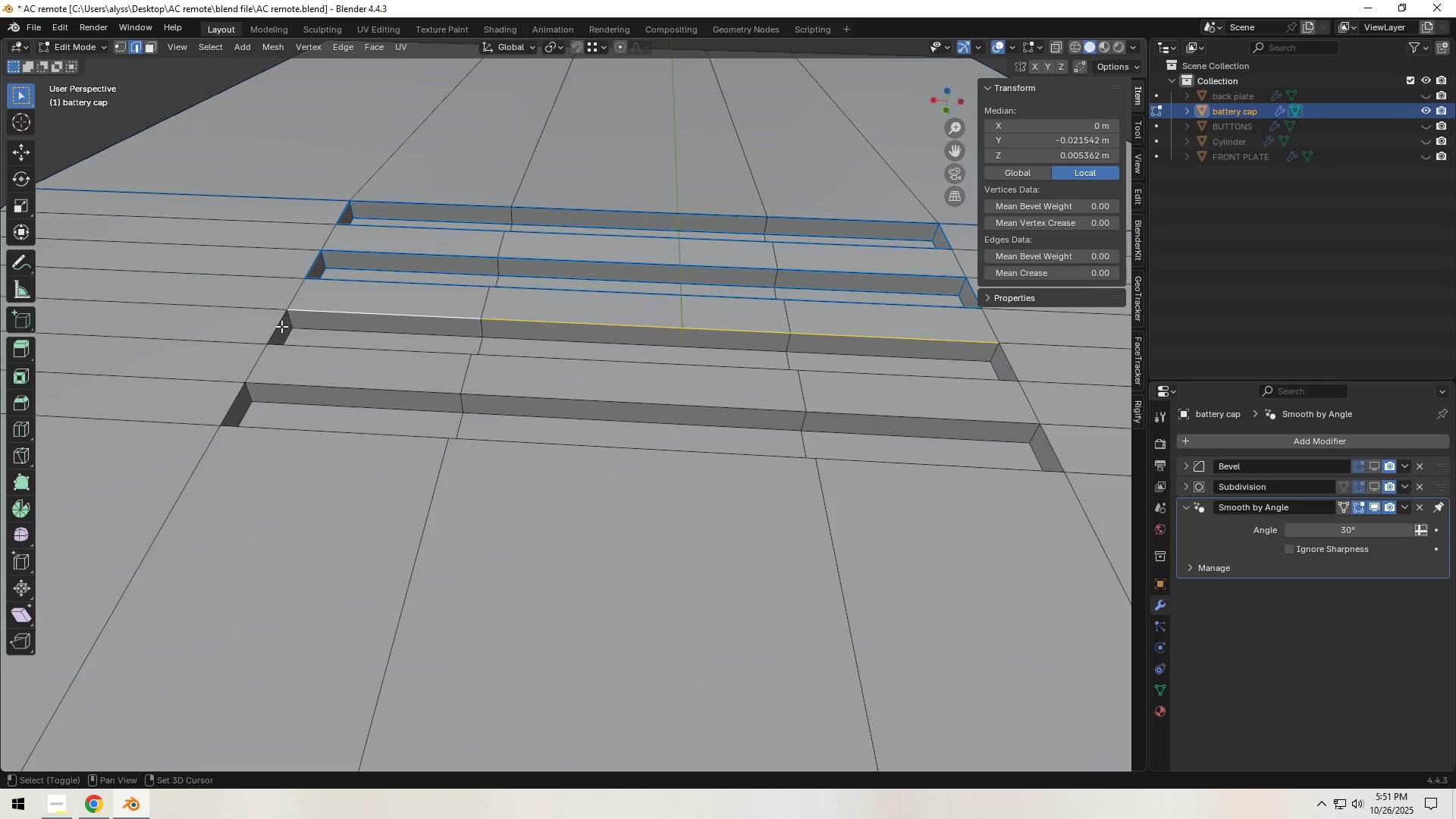 
hold_key(key=ShiftLeft, duration=1.51)
left_click([278, 326])
 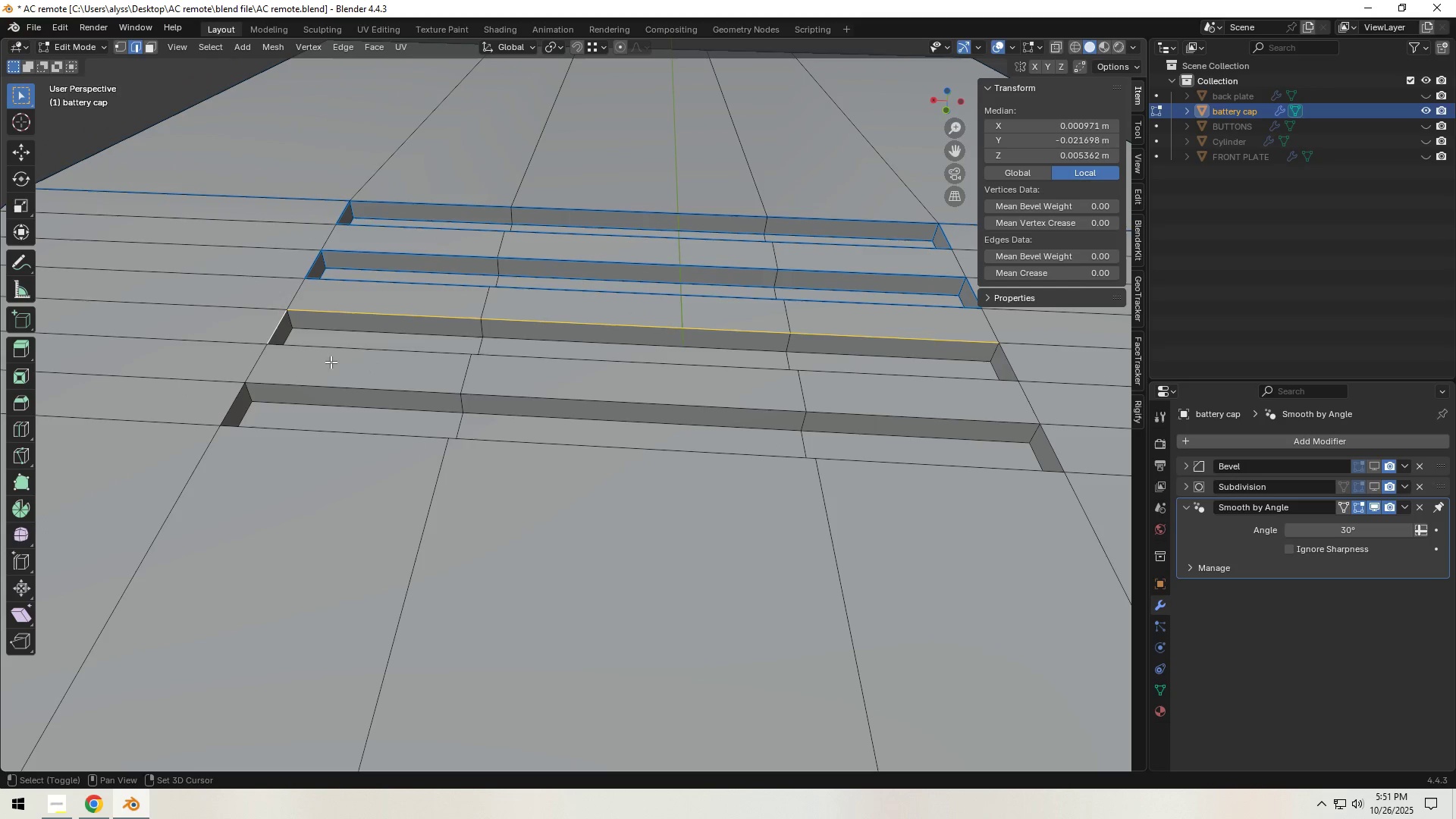 
left_click([340, 359])
 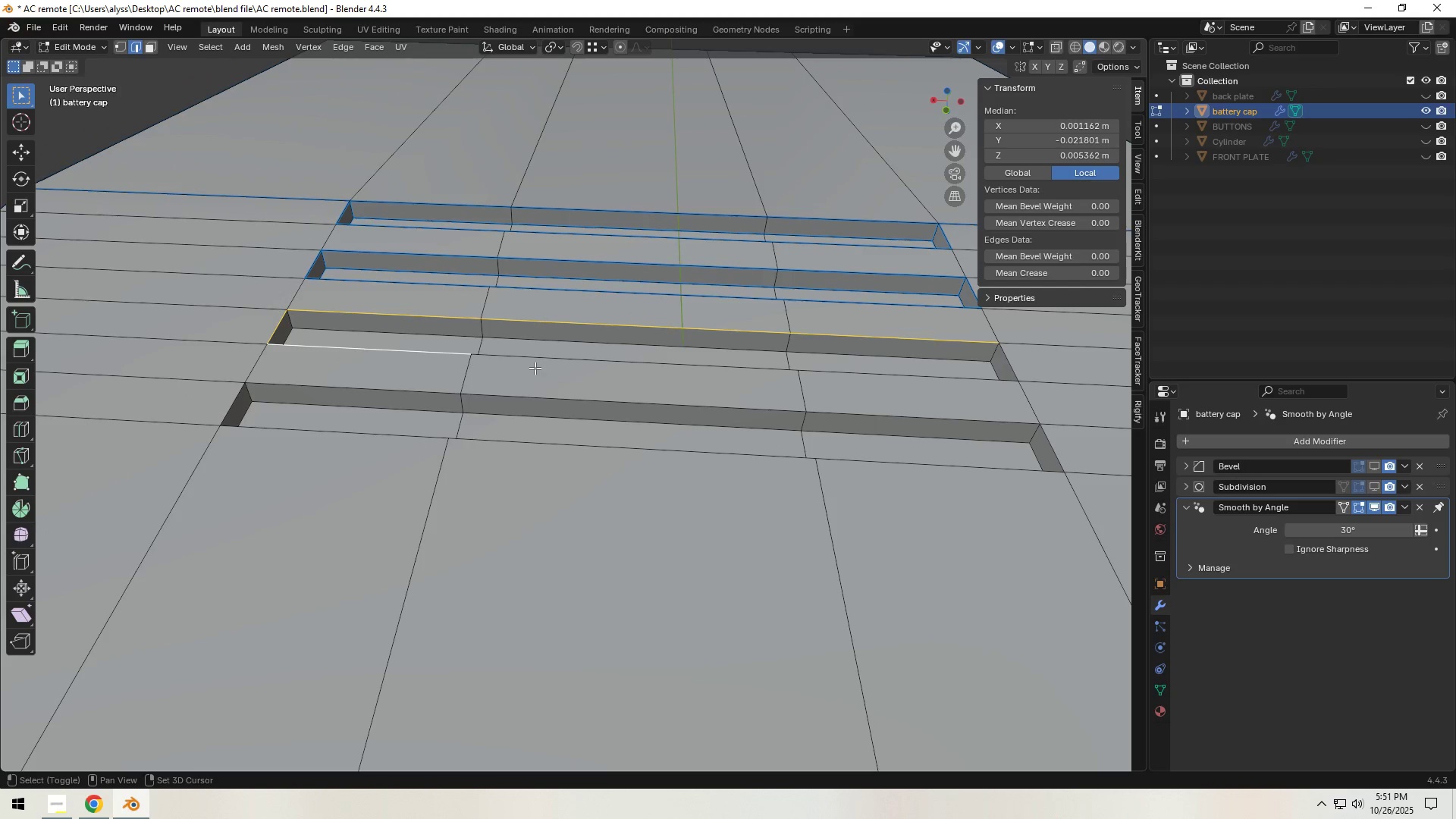 
hold_key(key=ShiftLeft, duration=1.53)
left_click([894, 379])
 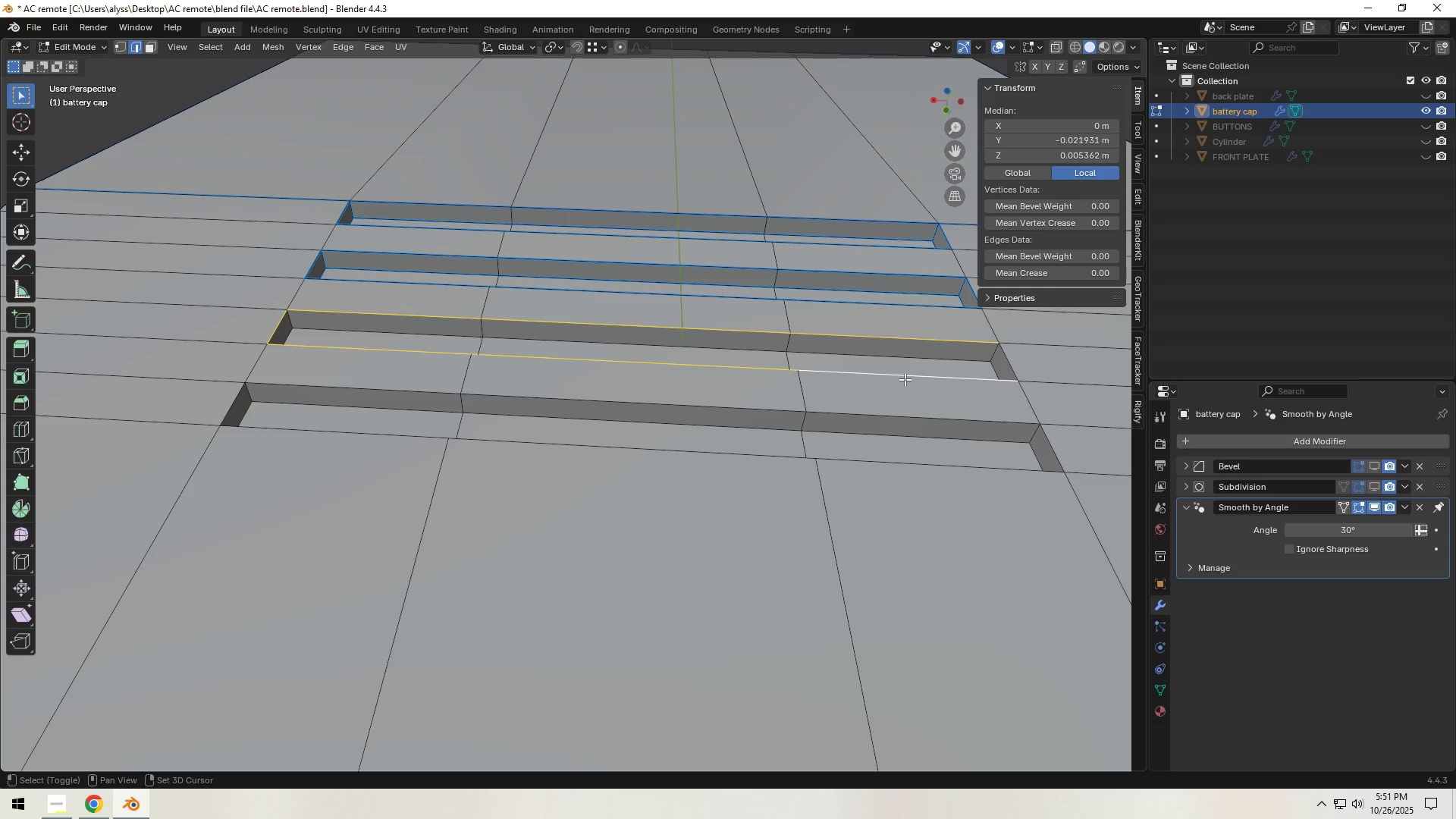 
hold_key(key=ShiftLeft, duration=1.52)
left_click([1009, 363])
 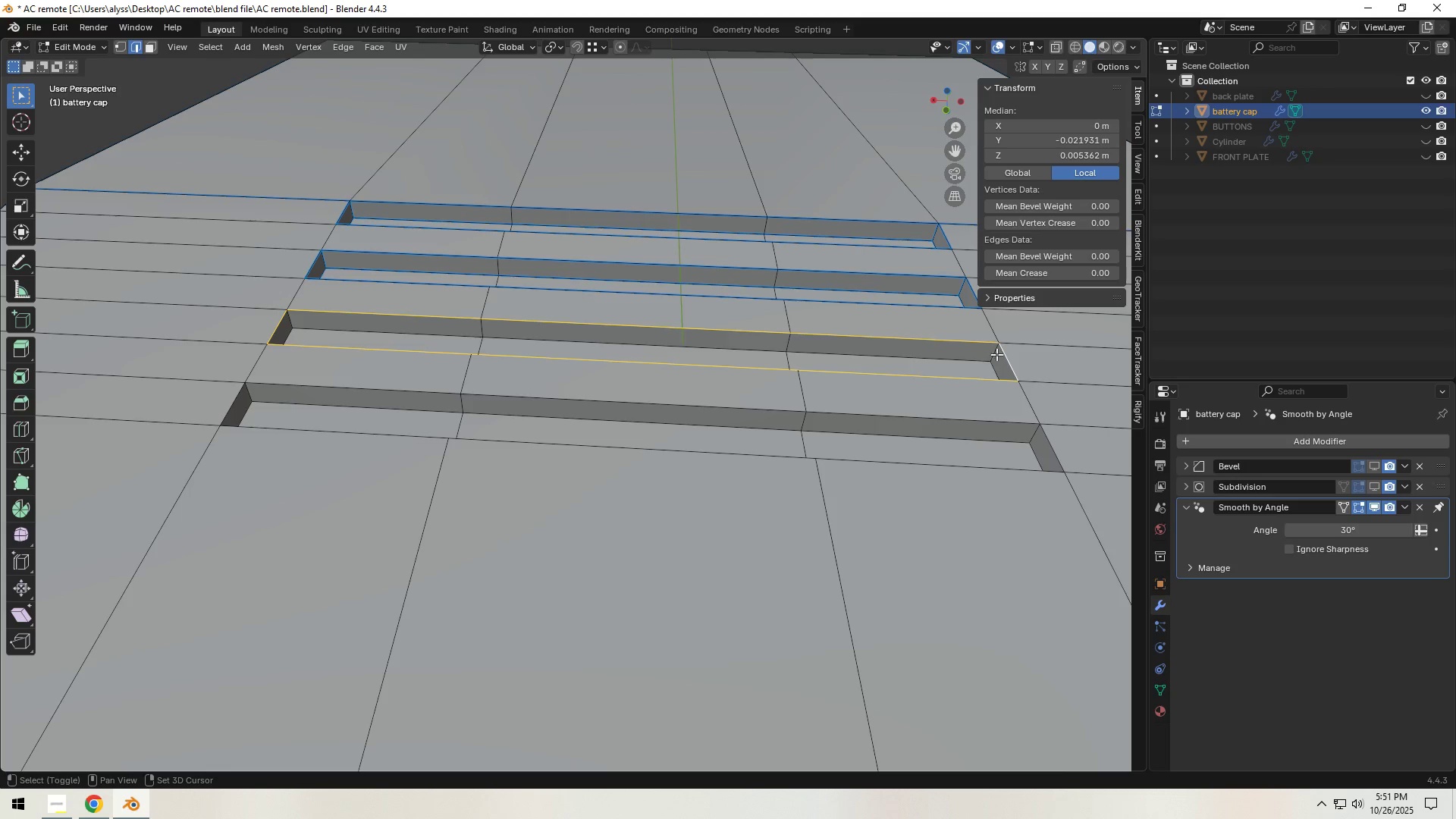 
hold_key(key=ShiftLeft, duration=1.51)
left_click([995, 353])
 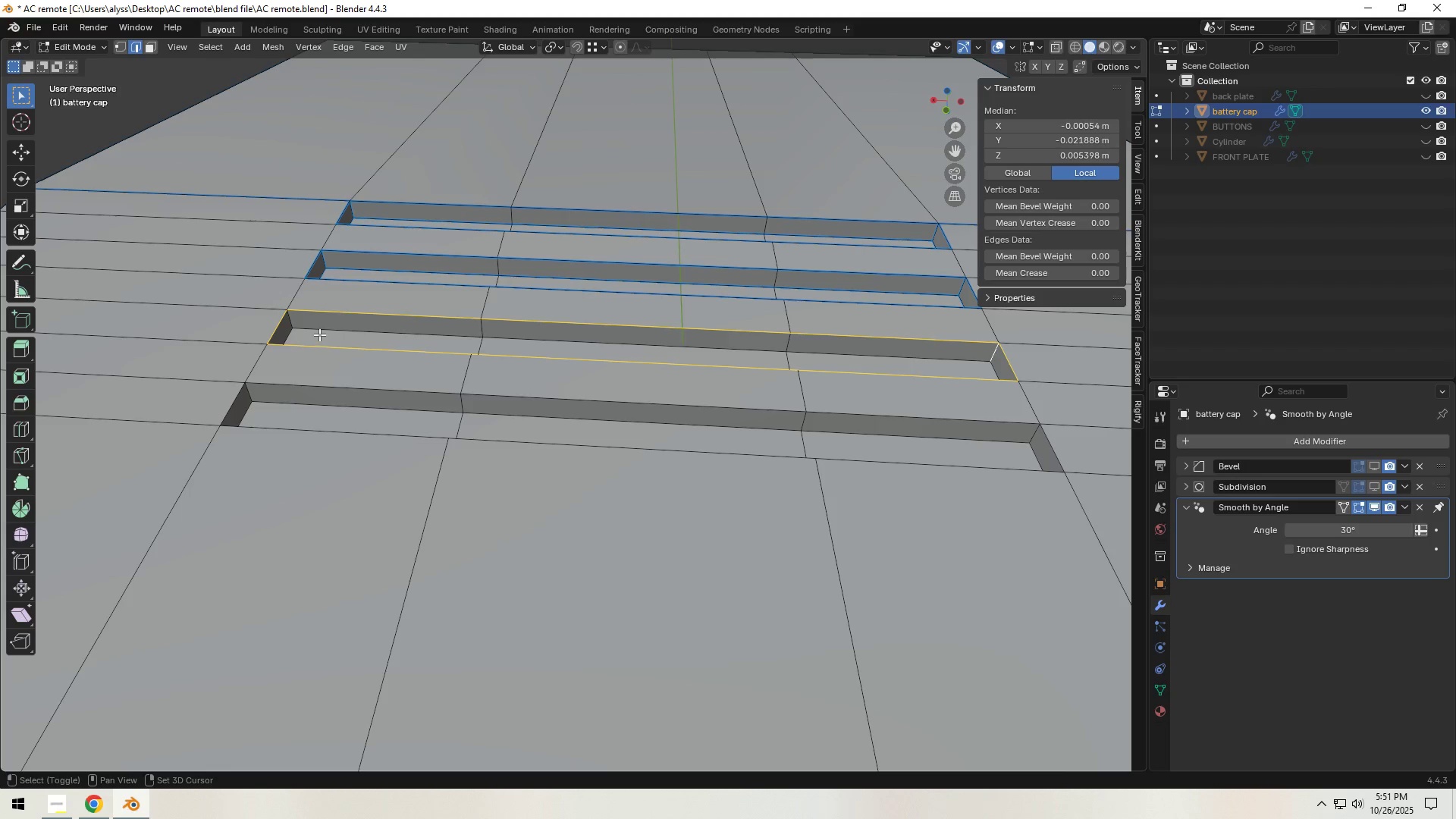 
hold_key(key=ShiftLeft, duration=0.35)
left_click([288, 321])
 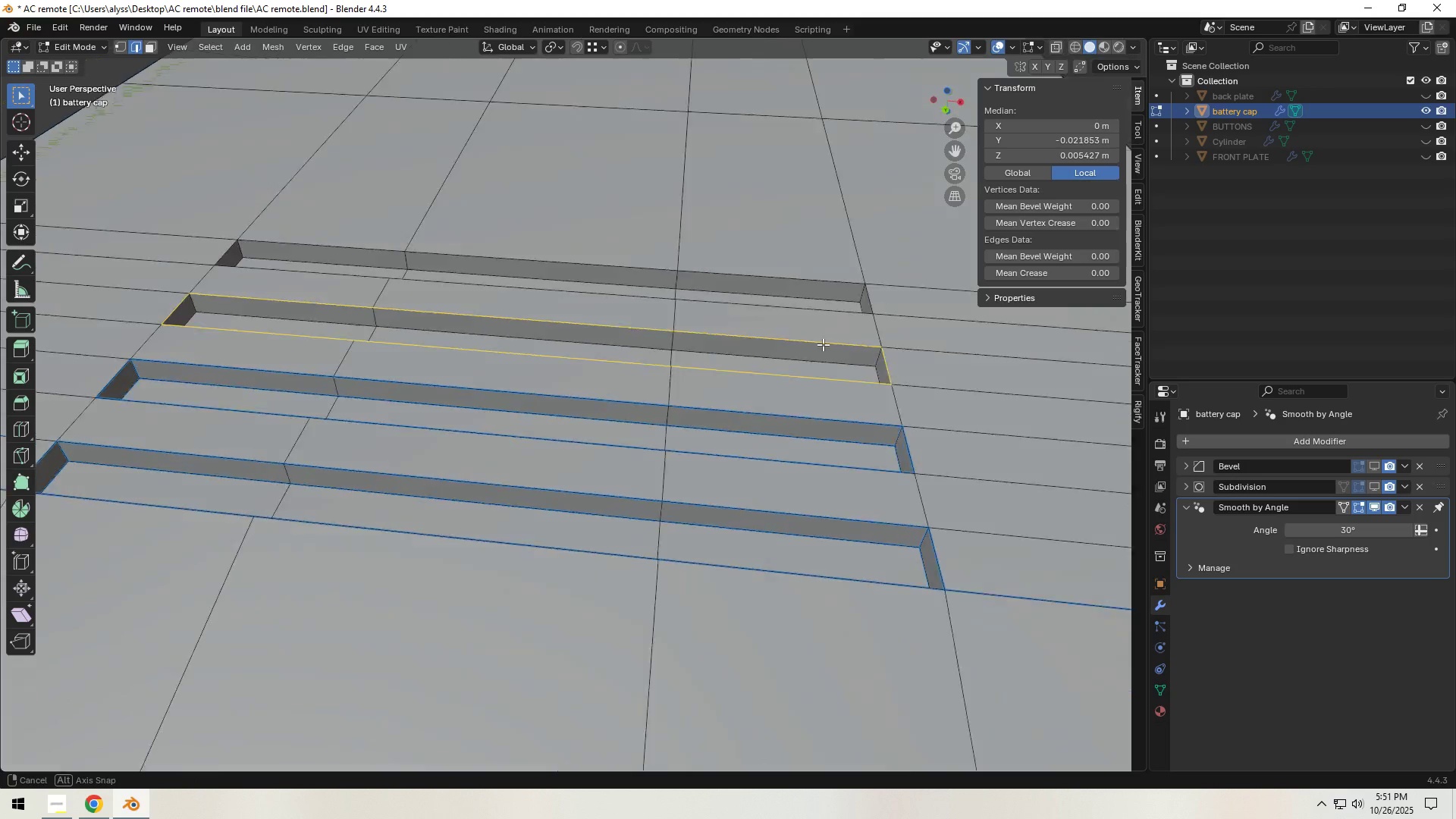 
hold_key(key=ShiftLeft, duration=1.53)
left_click([855, 326])
 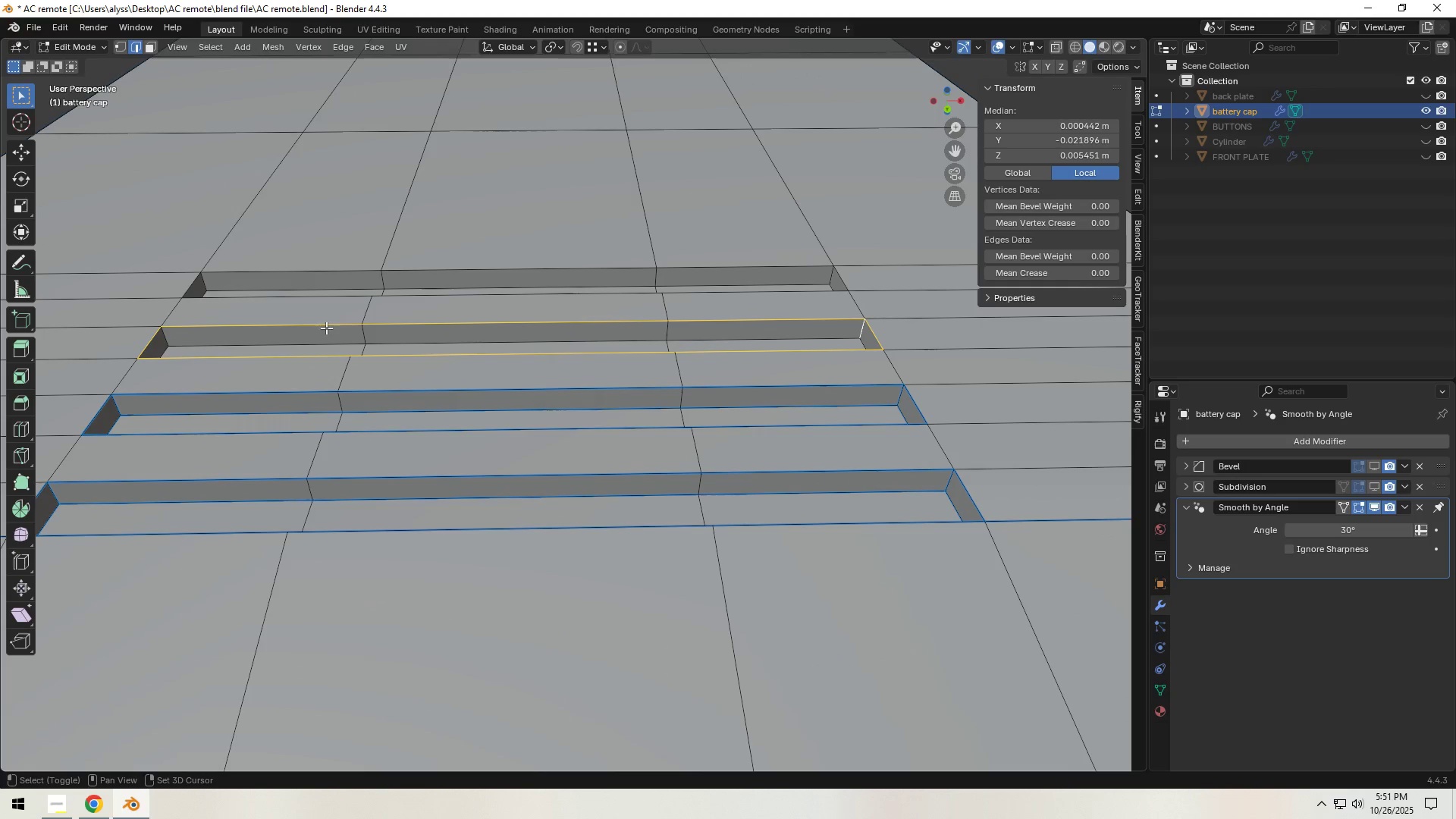 
hold_key(key=ShiftLeft, duration=0.94)
left_click([169, 338])
 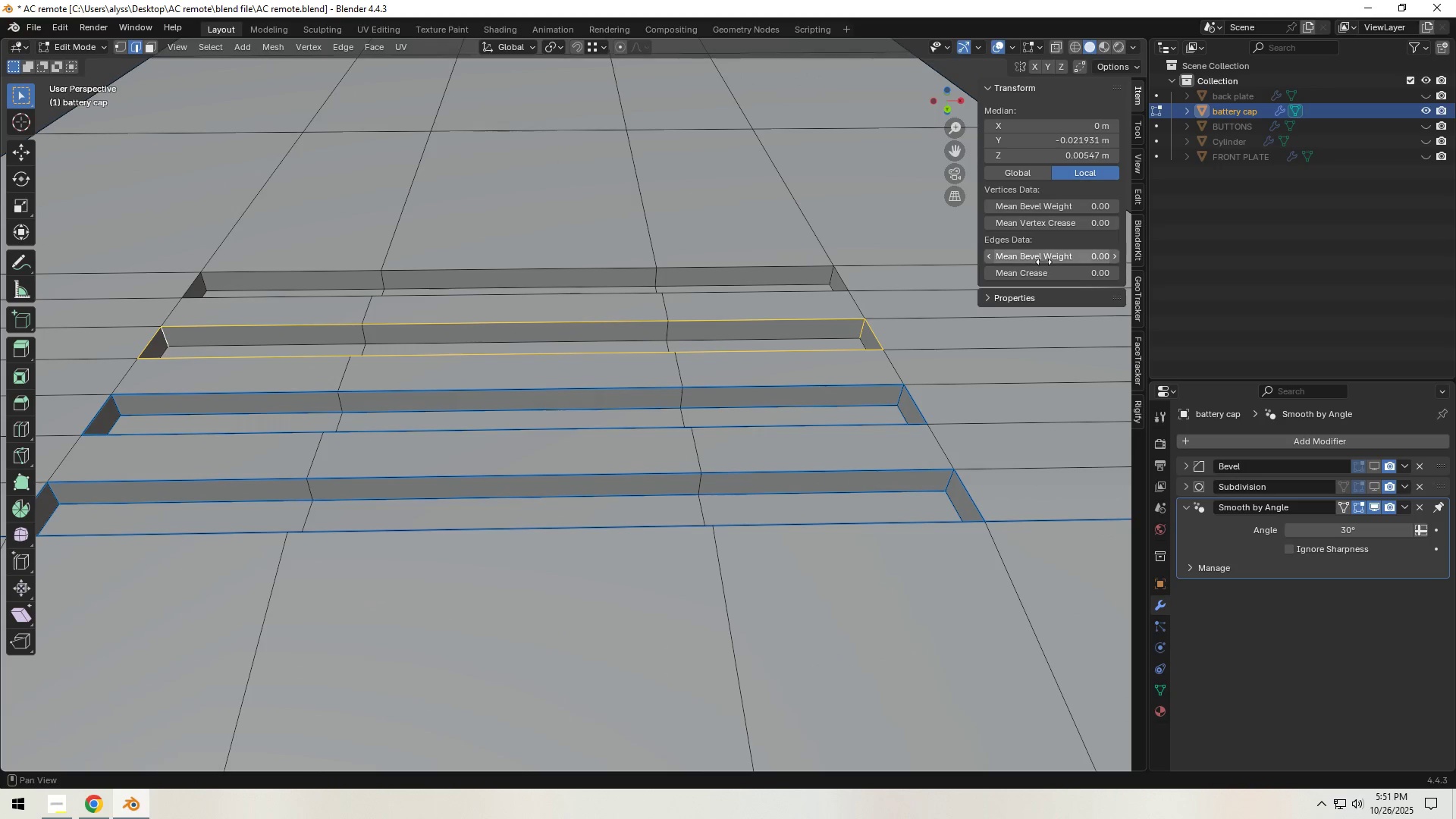 
left_click_drag(start_coordinate=[1041, 261], to_coordinate=[1097, 260])
 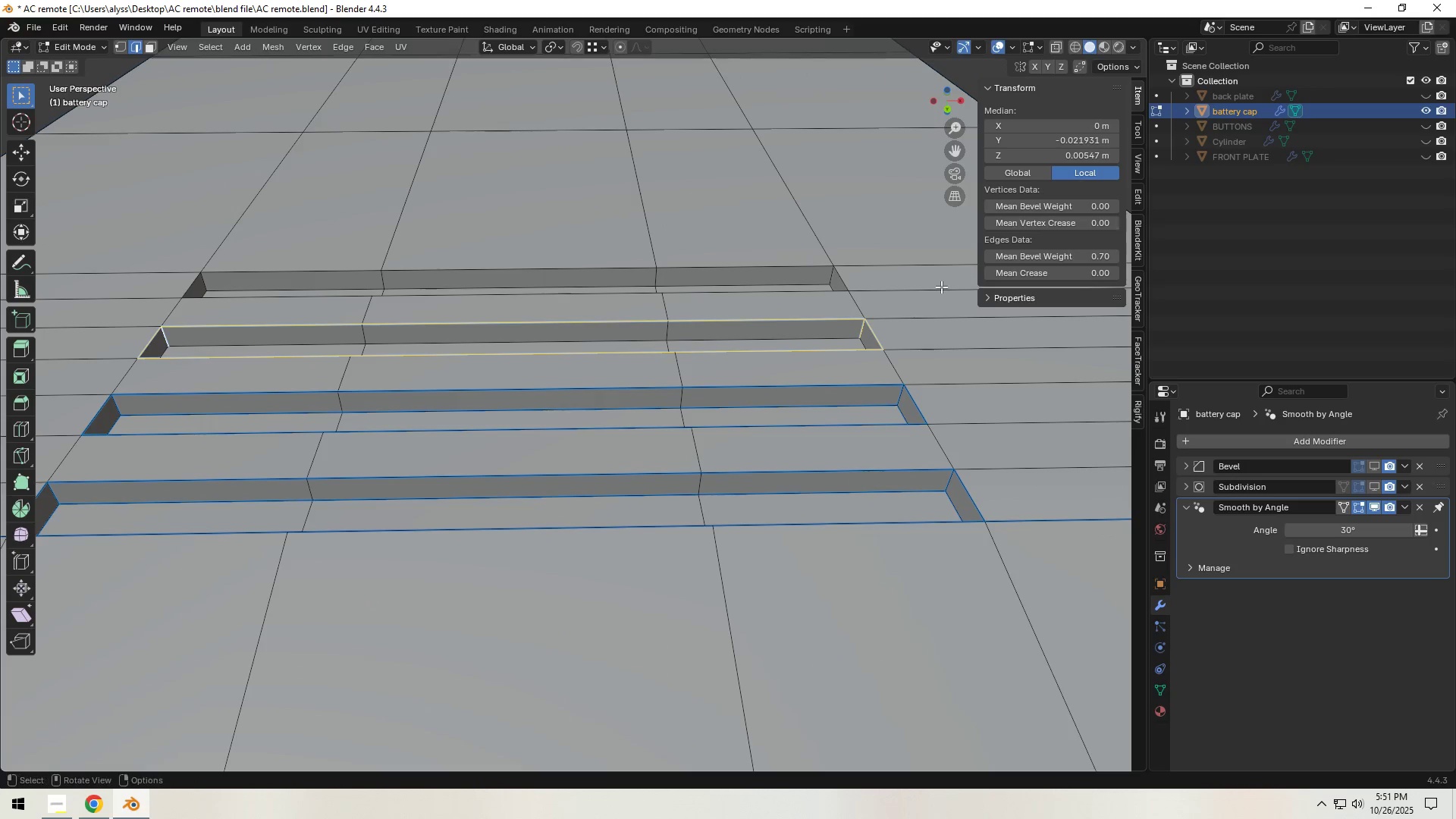 
hold_key(key=ControlLeft, duration=1.53)
 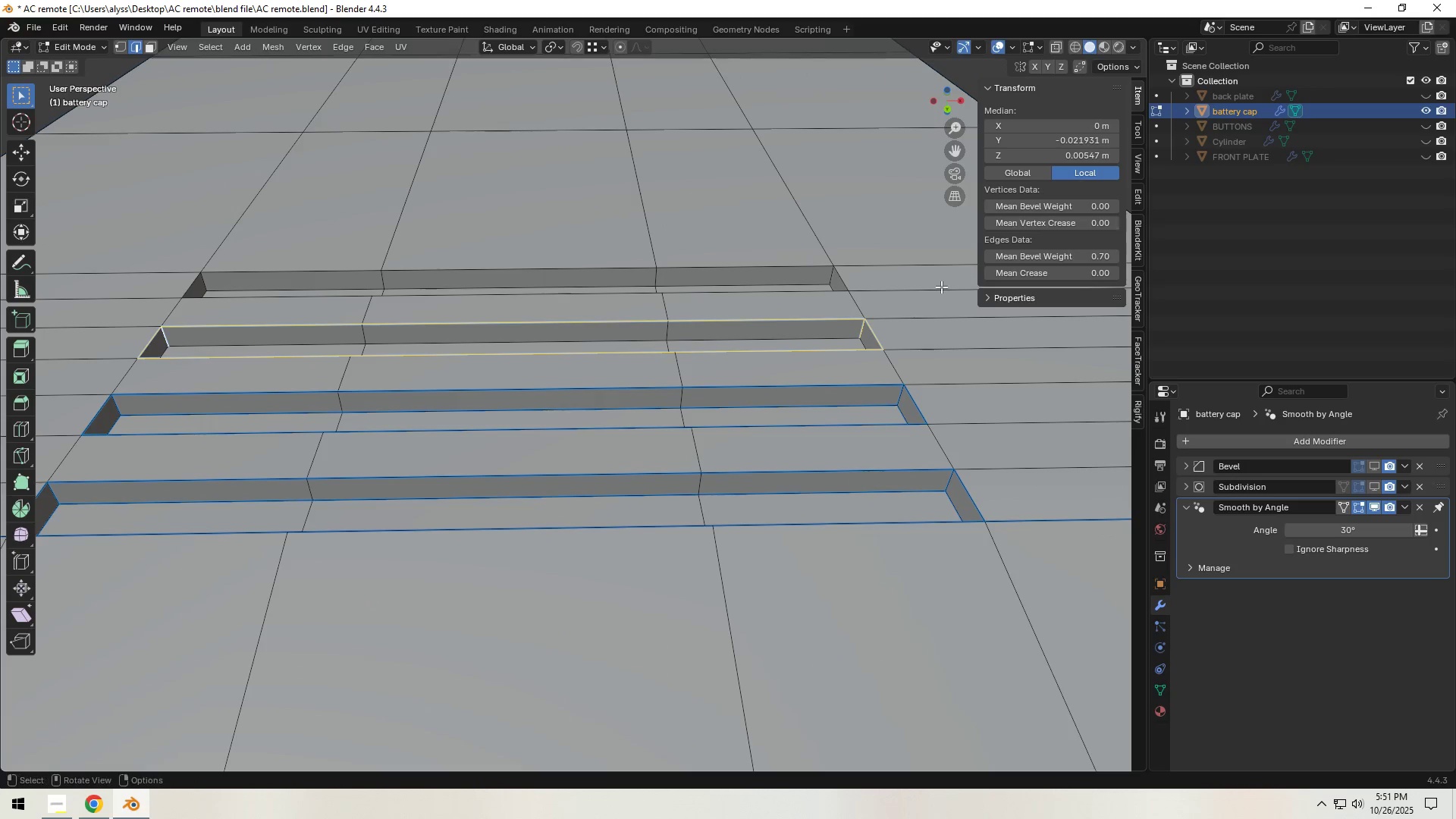 
hold_key(key=ControlLeft, duration=0.31)
 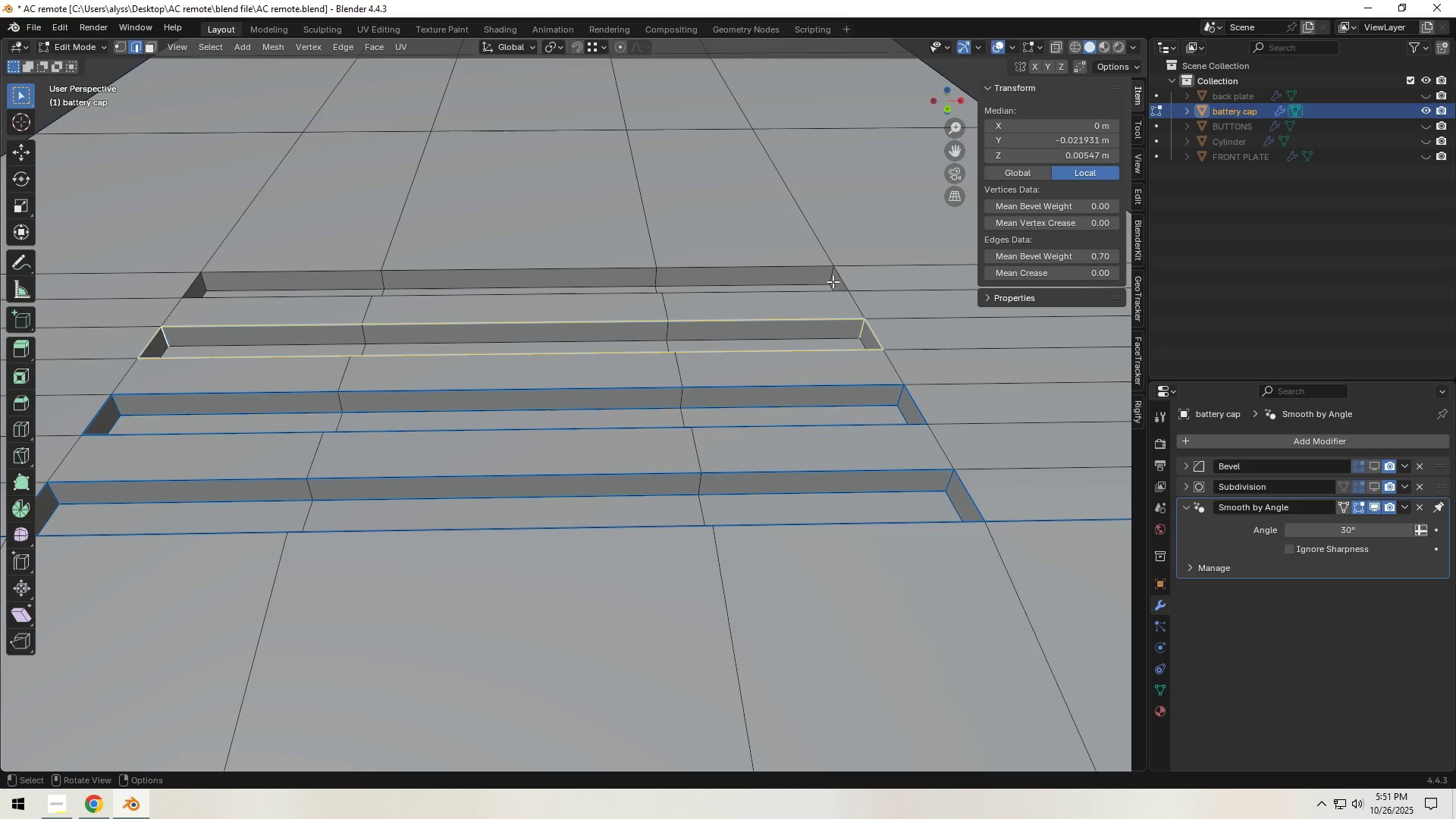 
left_click([831, 280])
 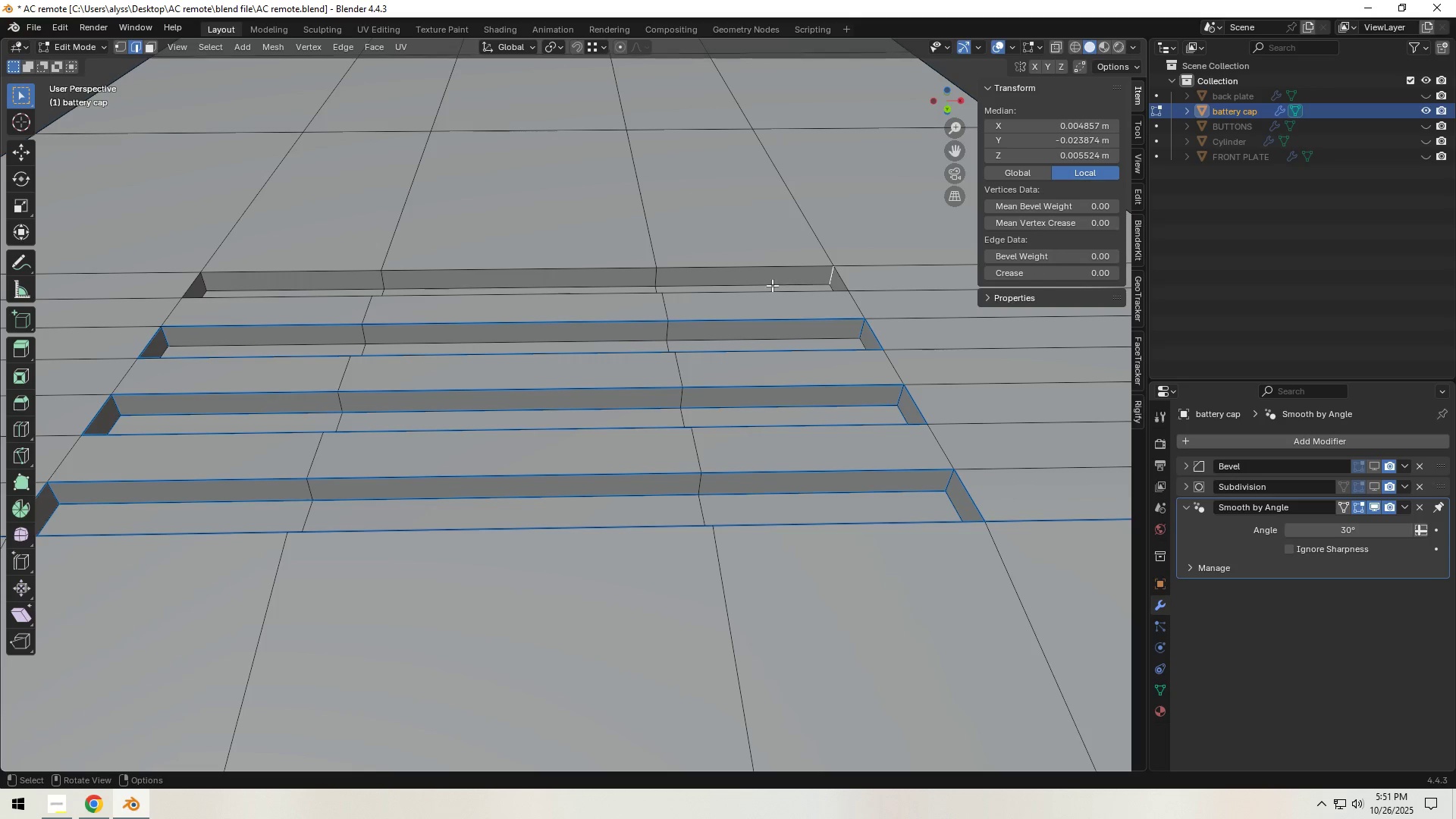 
hold_key(key=ShiftLeft, duration=1.5)
left_click([745, 285])
 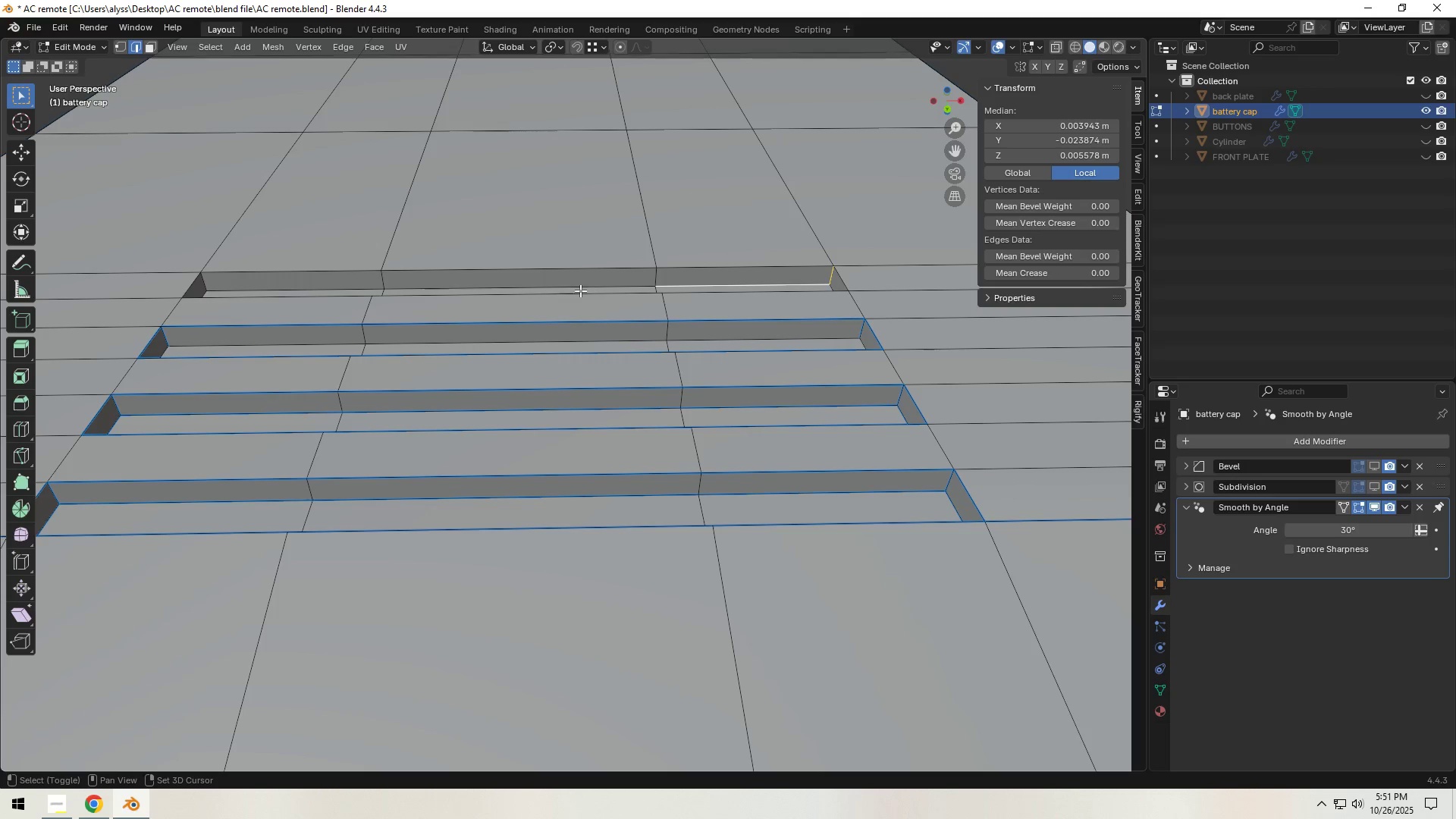 
left_click([575, 289])
 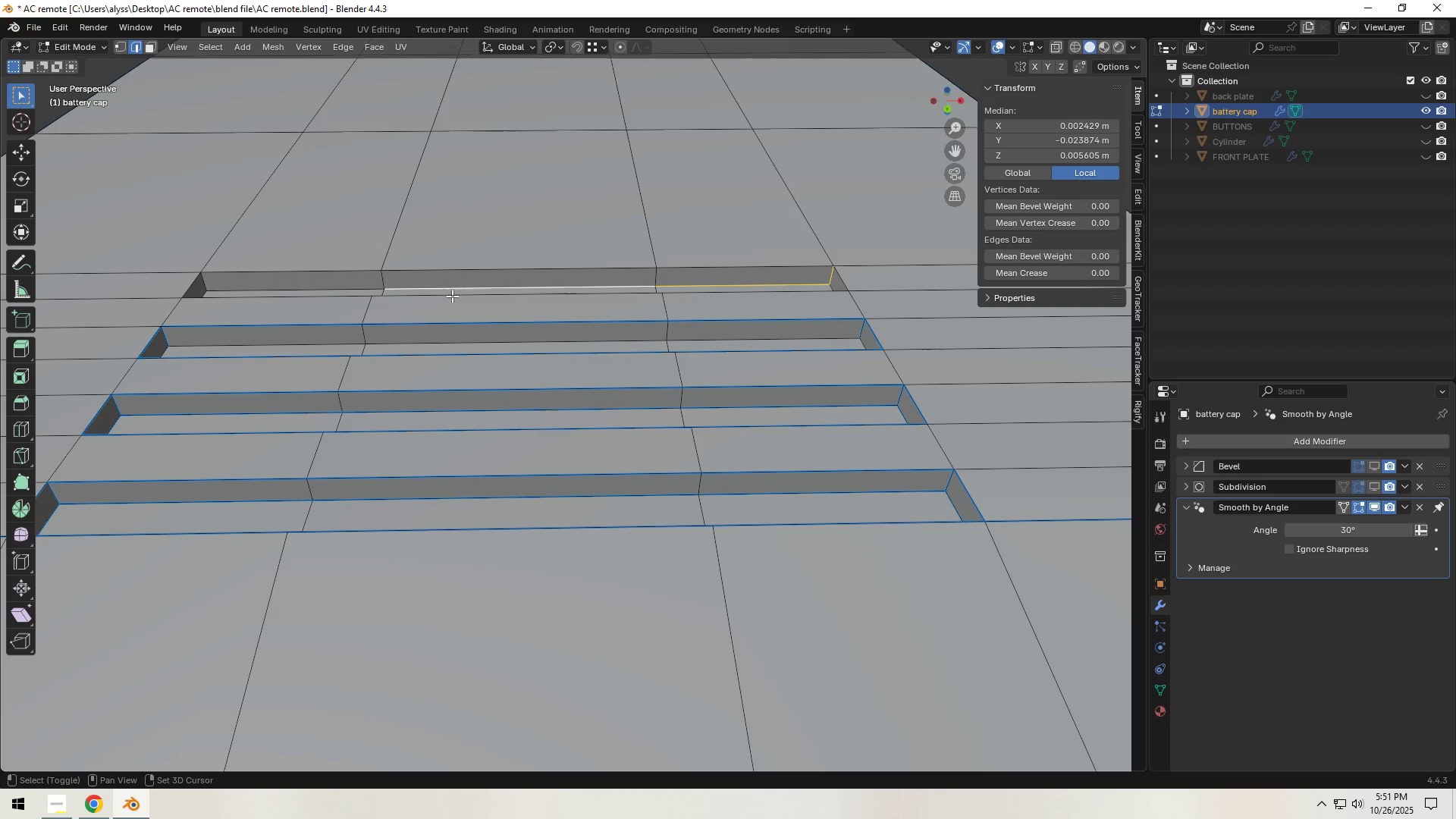 
hold_key(key=ShiftLeft, duration=1.51)
left_click([340, 293])
 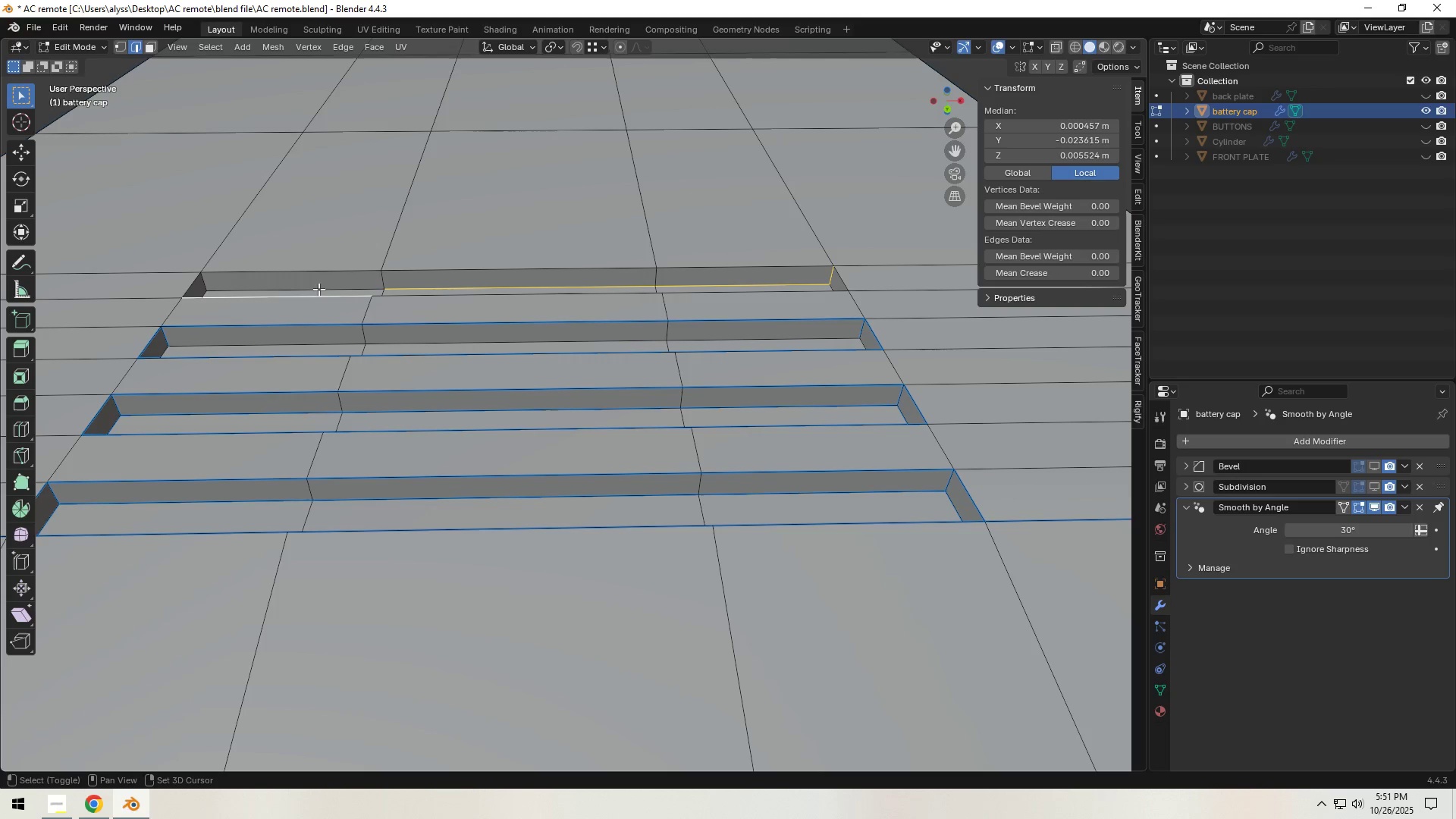 
hold_key(key=ShiftLeft, duration=1.53)
left_click([319, 287])
 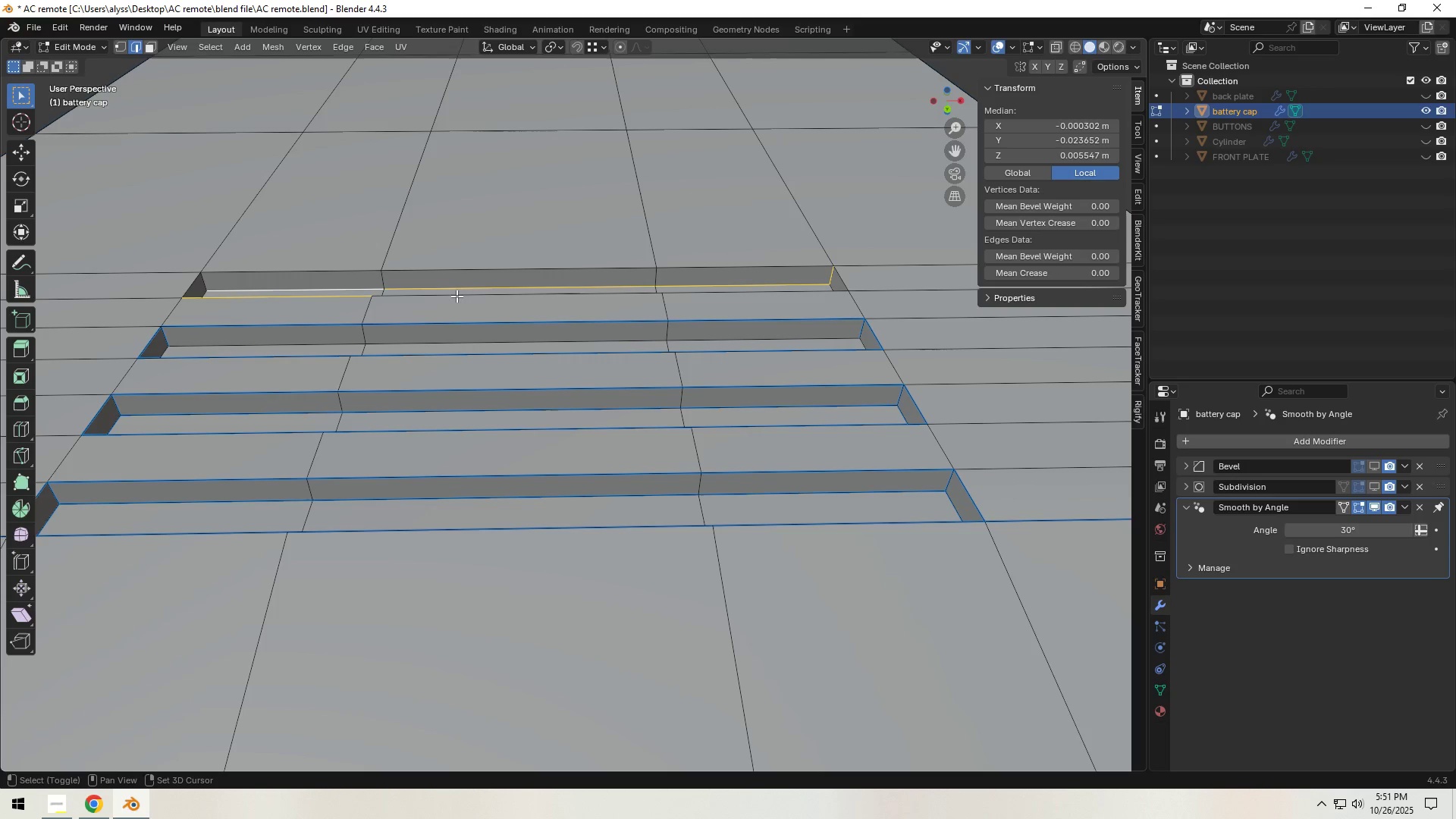 
left_click([458, 296])
 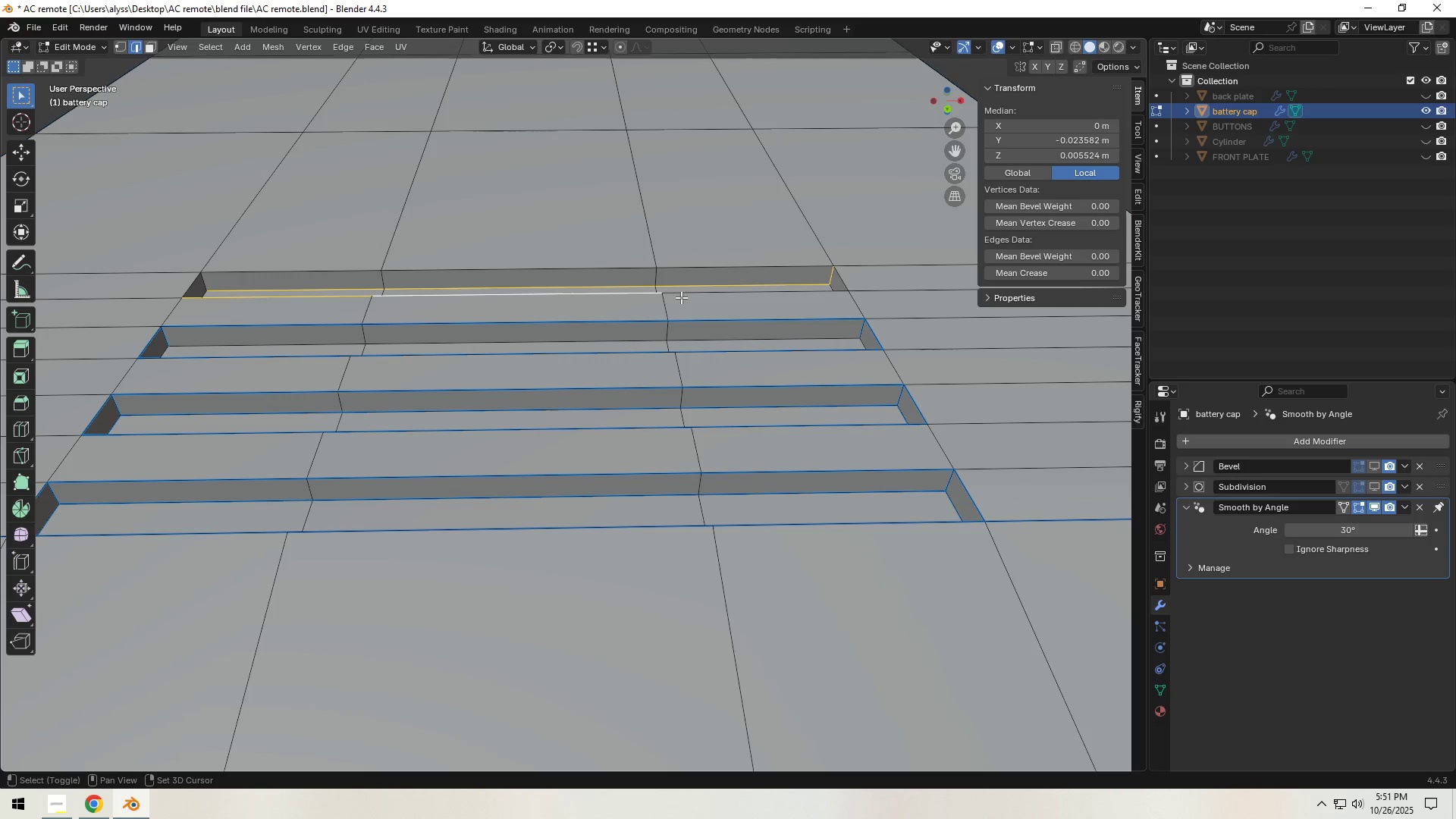 
hold_key(key=ShiftLeft, duration=1.51)
left_click([695, 297])
 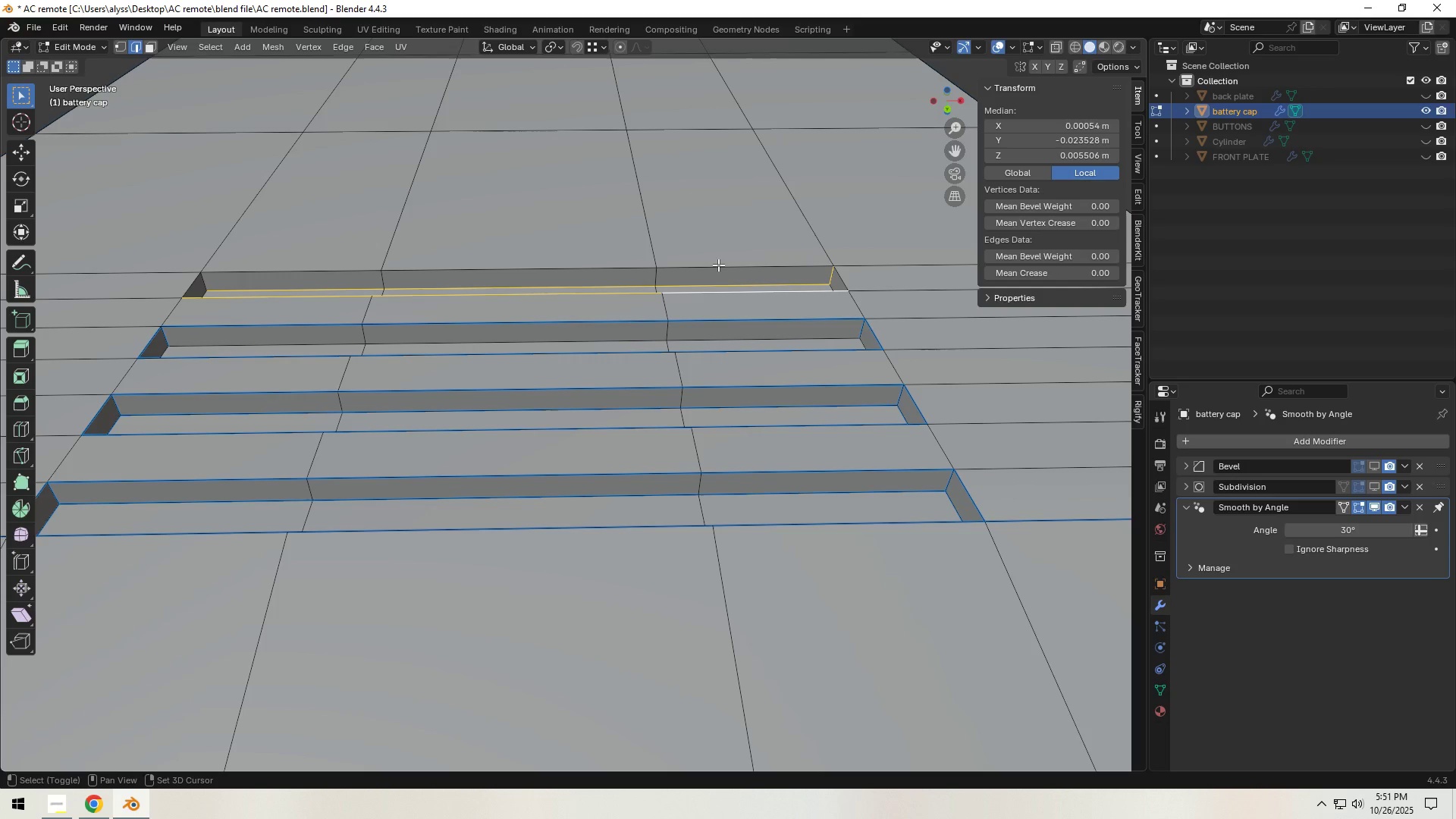 
left_click([718, 265])
 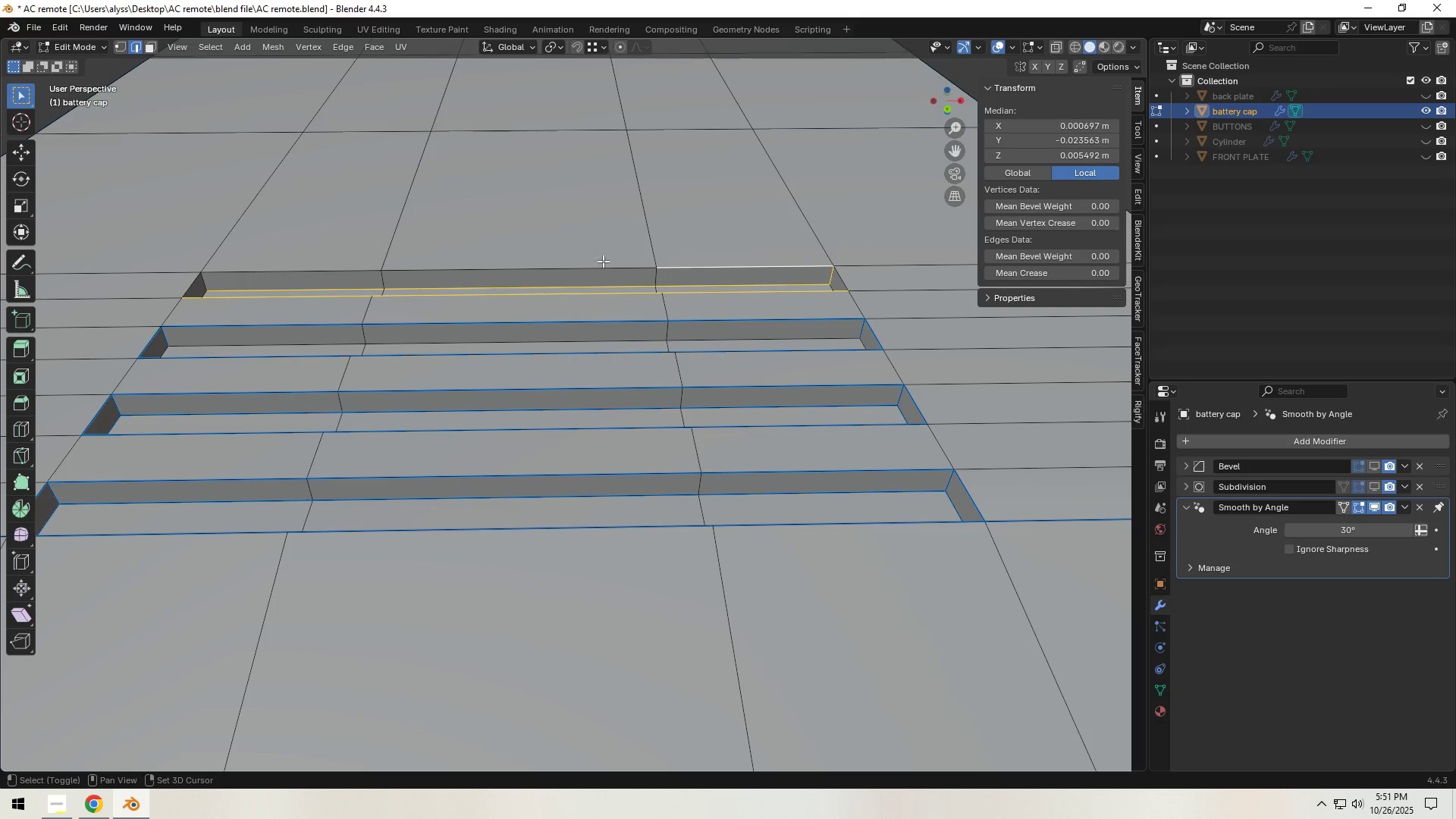 
hold_key(key=ShiftLeft, duration=1.51)
left_click([327, 264])
 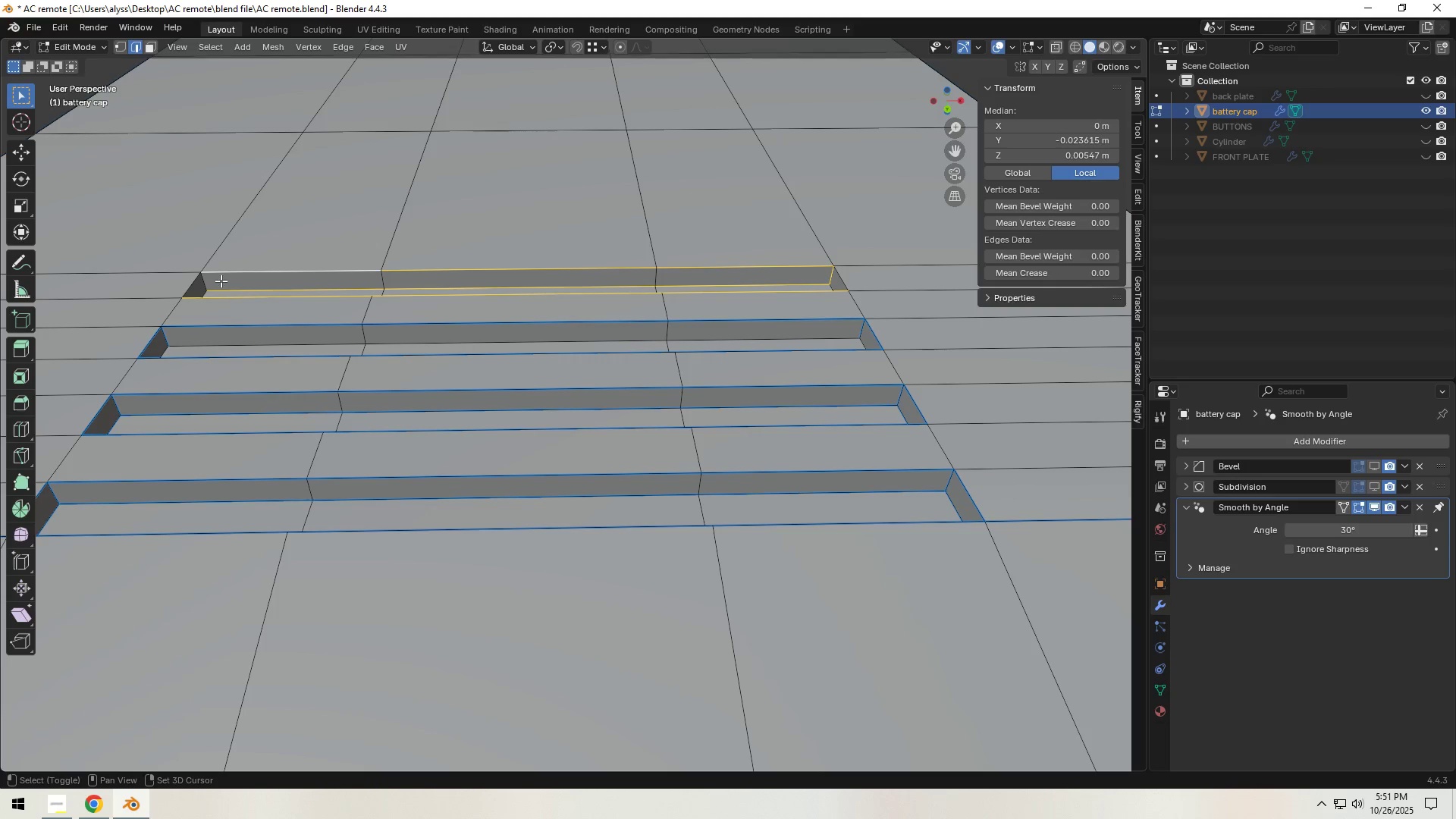 
hold_key(key=ShiftLeft, duration=1.53)
left_click([187, 283])
 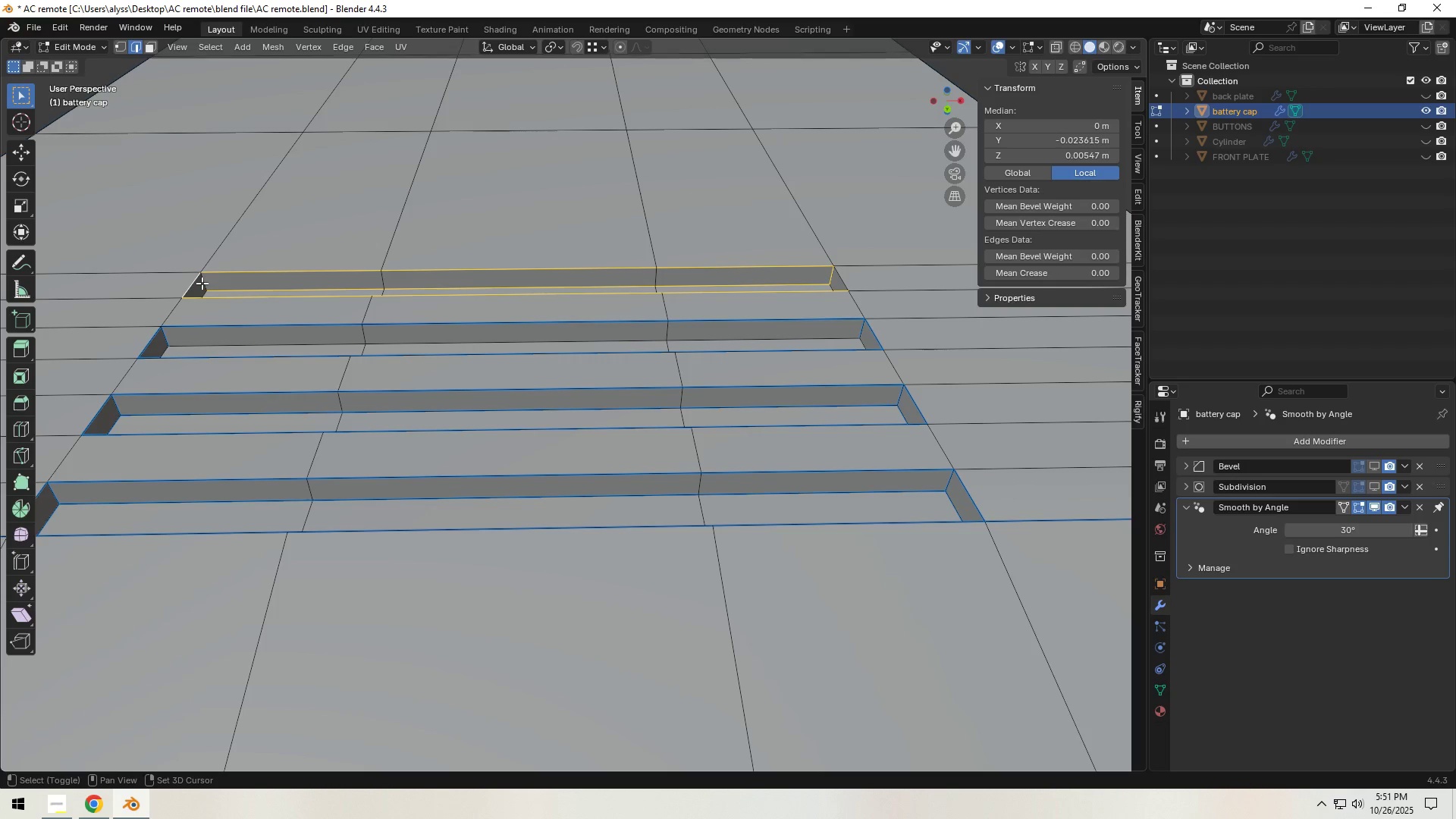 
left_click([202, 283])
 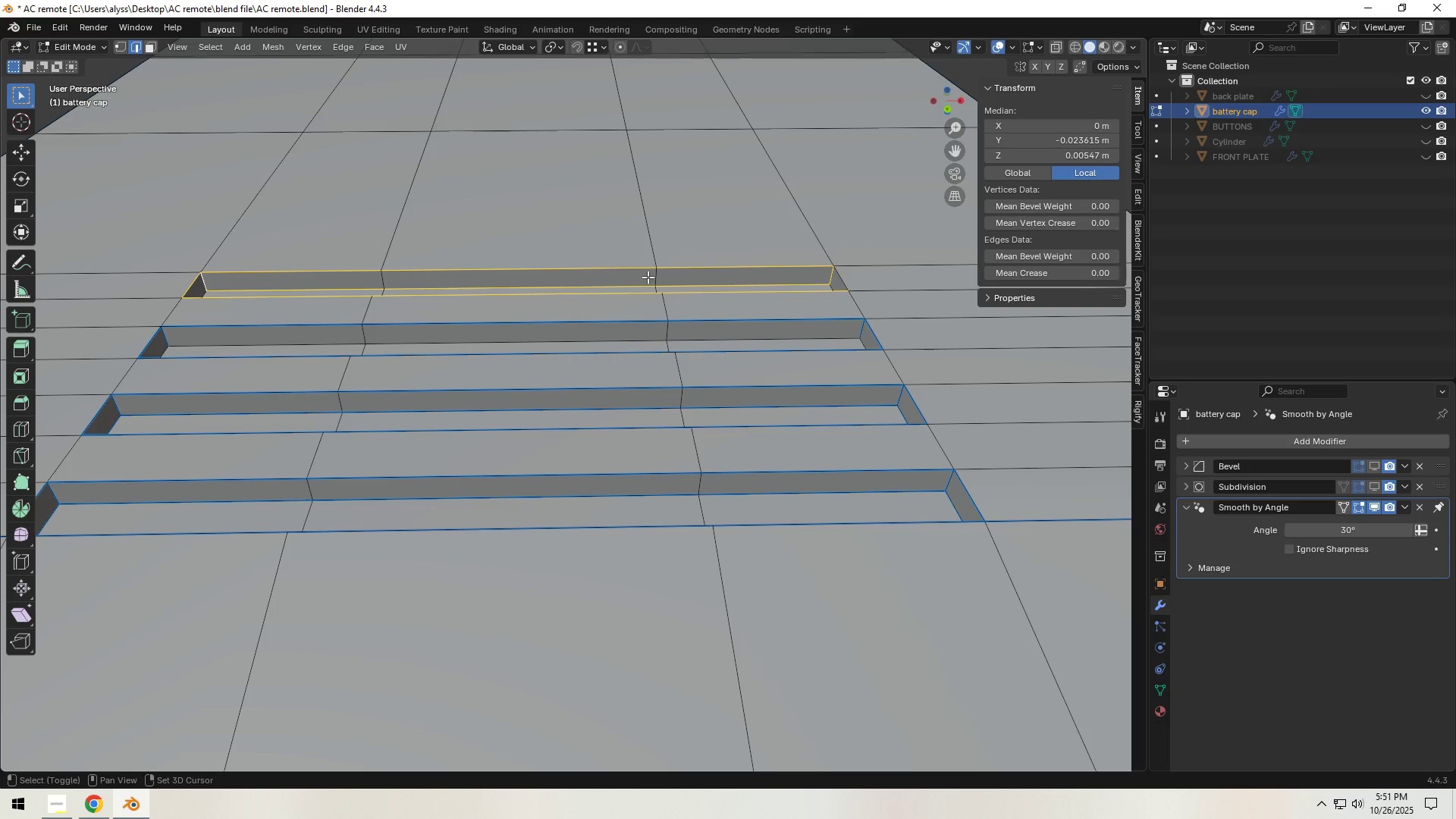 
hold_key(key=ShiftLeft, duration=1.15)
left_click([849, 280])
 